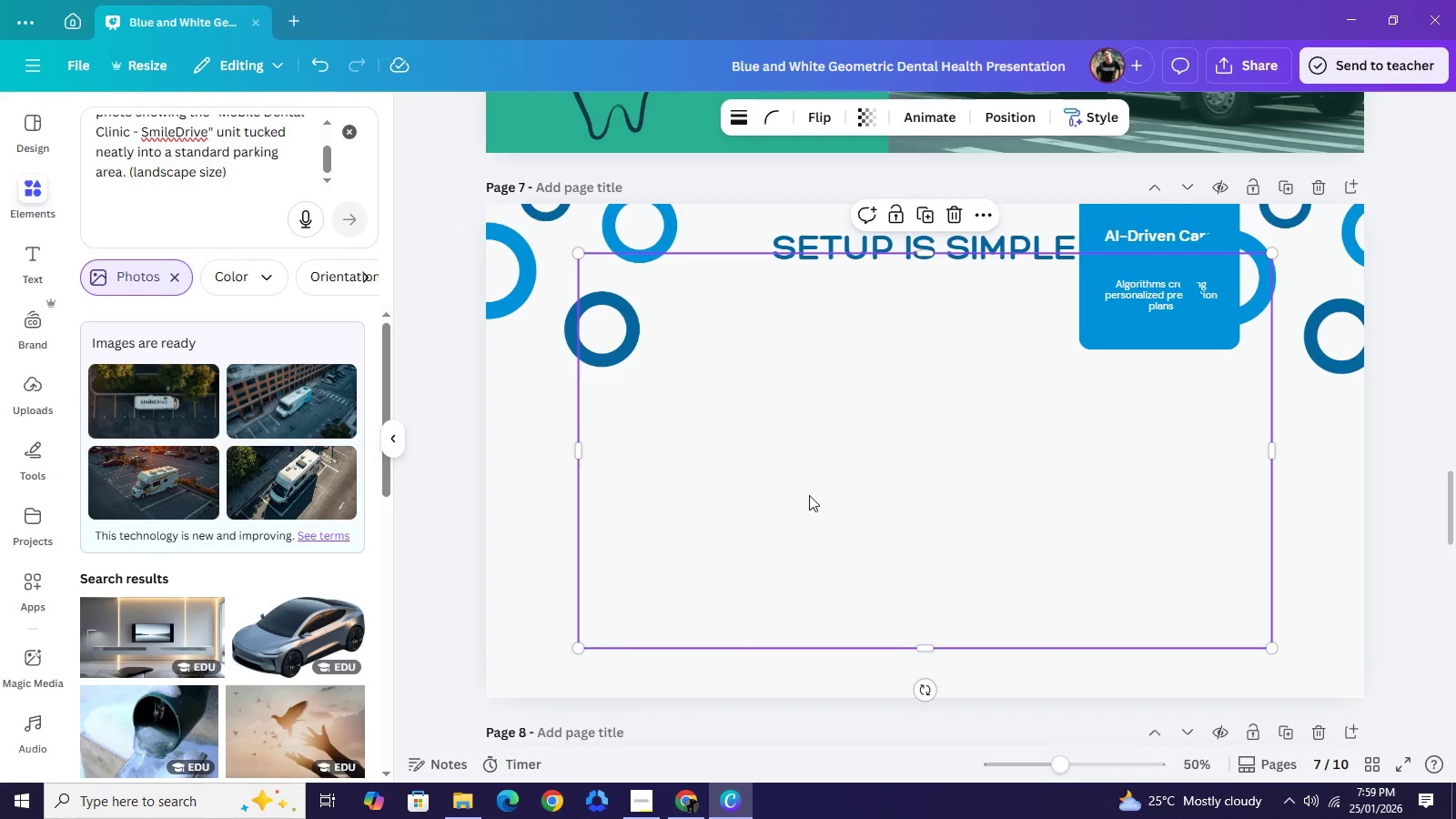 
left_click_drag(start_coordinate=[818, 489], to_coordinate=[721, 541])
 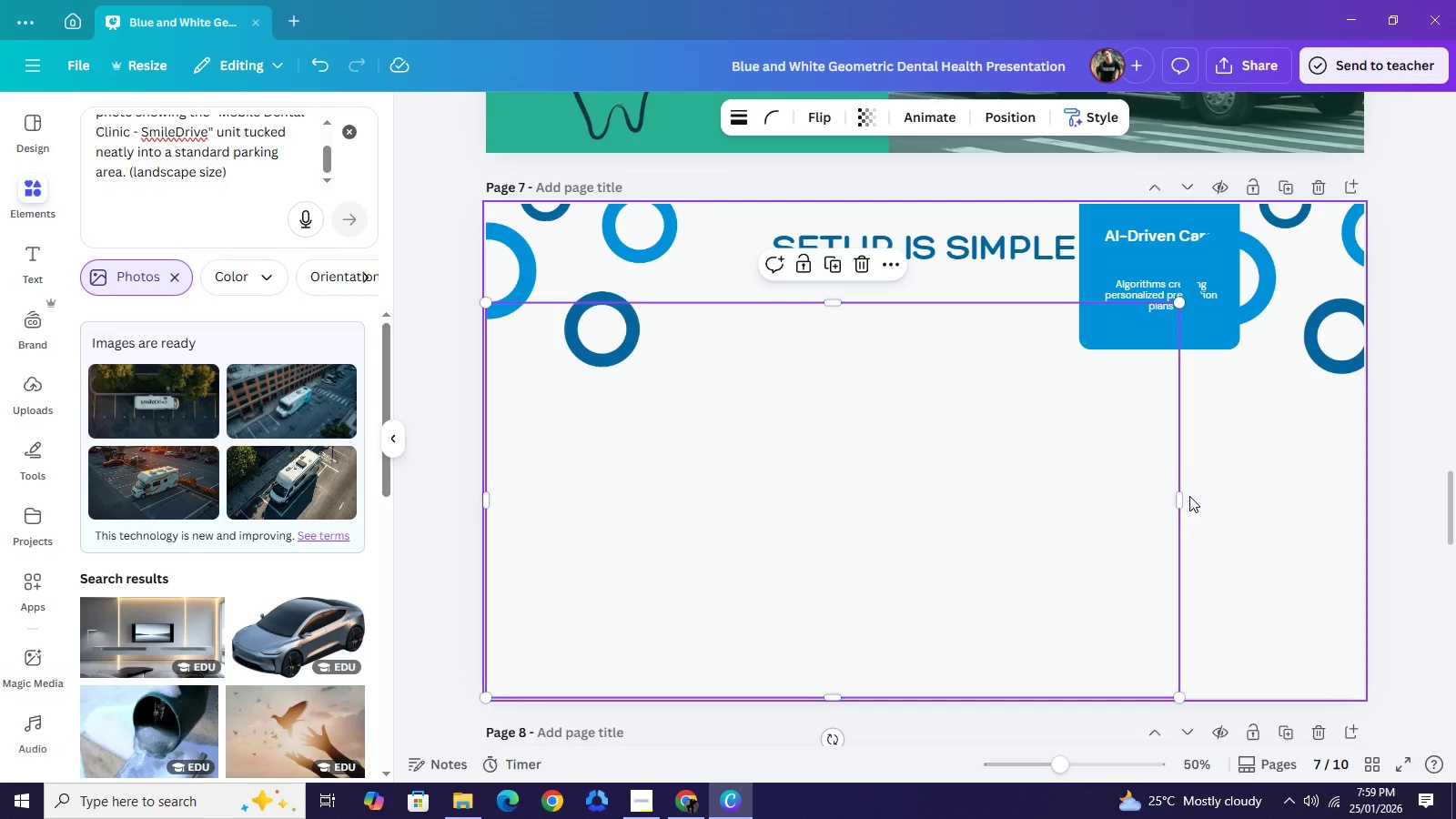 
left_click_drag(start_coordinate=[1182, 499], to_coordinate=[1368, 500])
 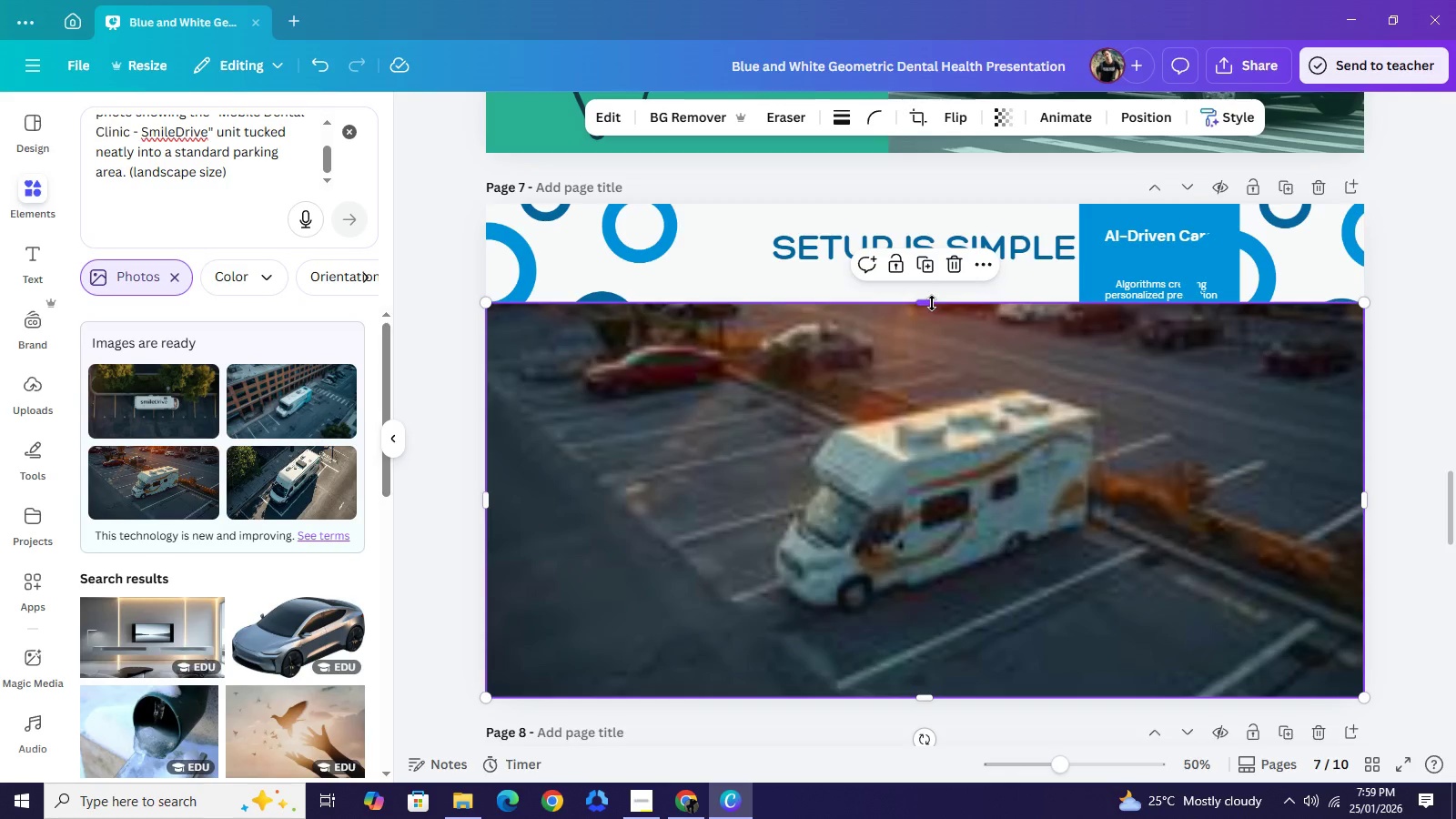 
wait(6.55)
 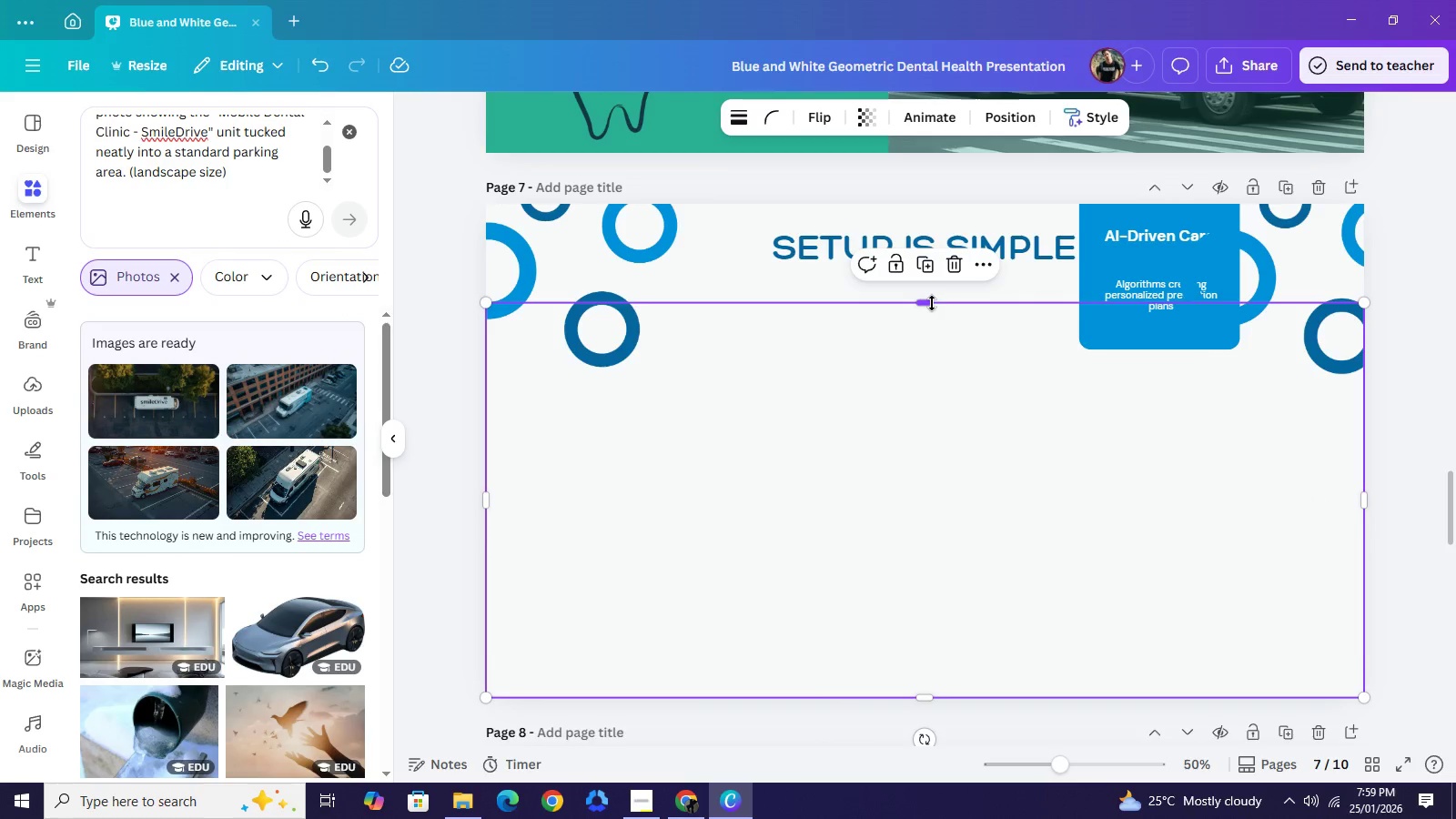 
left_click_drag(start_coordinate=[931, 301], to_coordinate=[935, 344])
 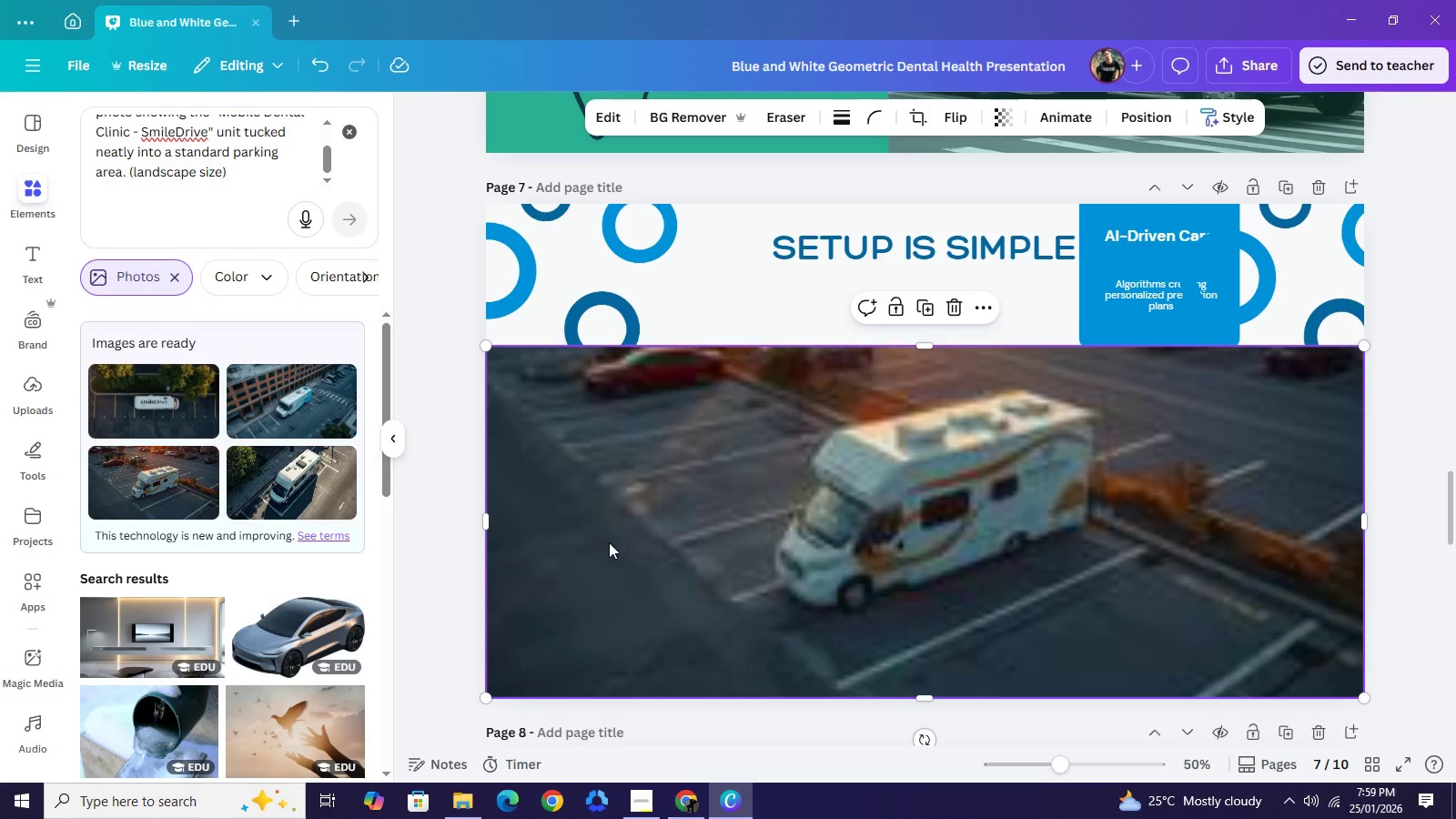 
wait(5.39)
 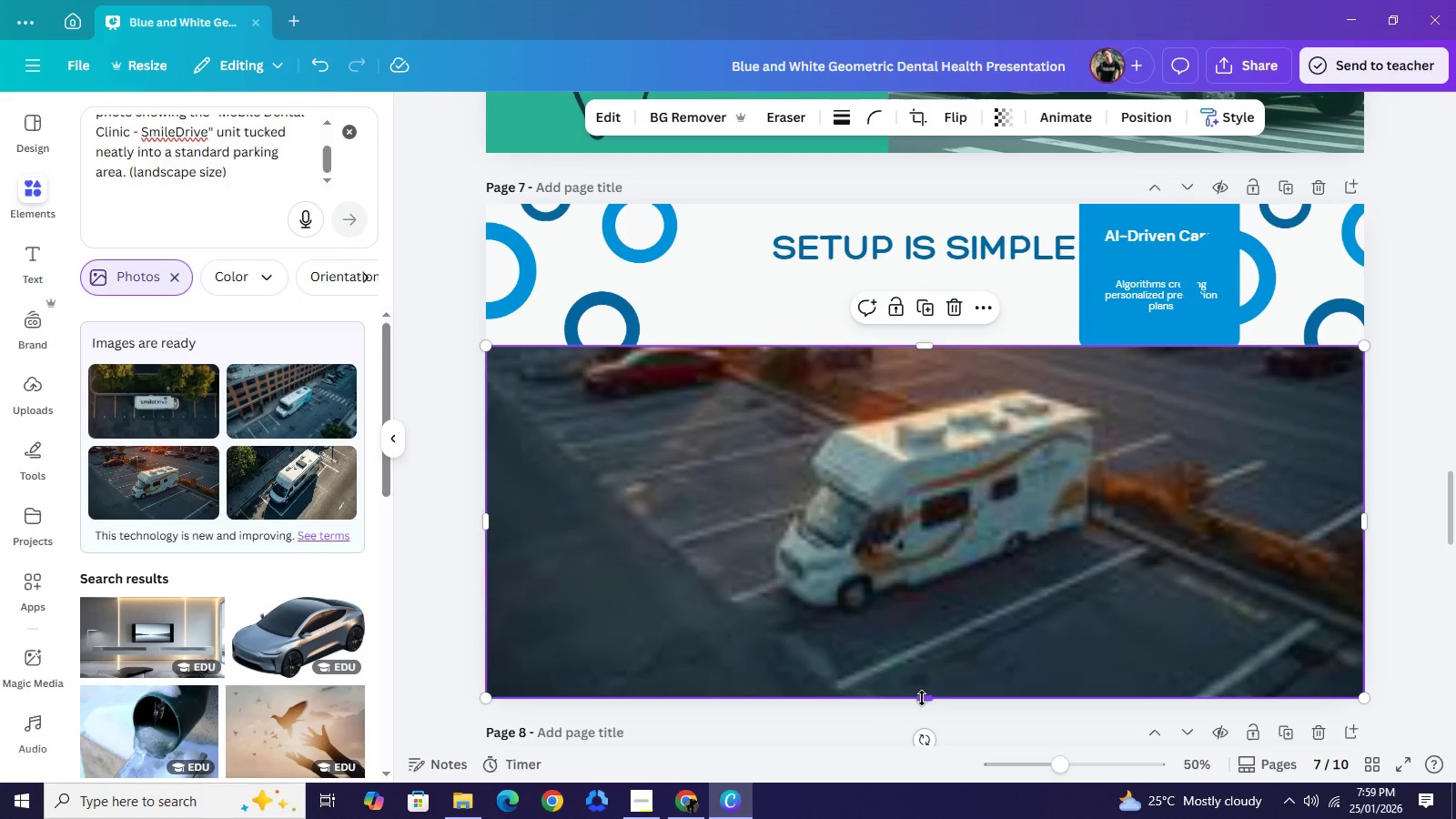 
left_click_drag(start_coordinate=[487, 520], to_coordinate=[331, 539])
 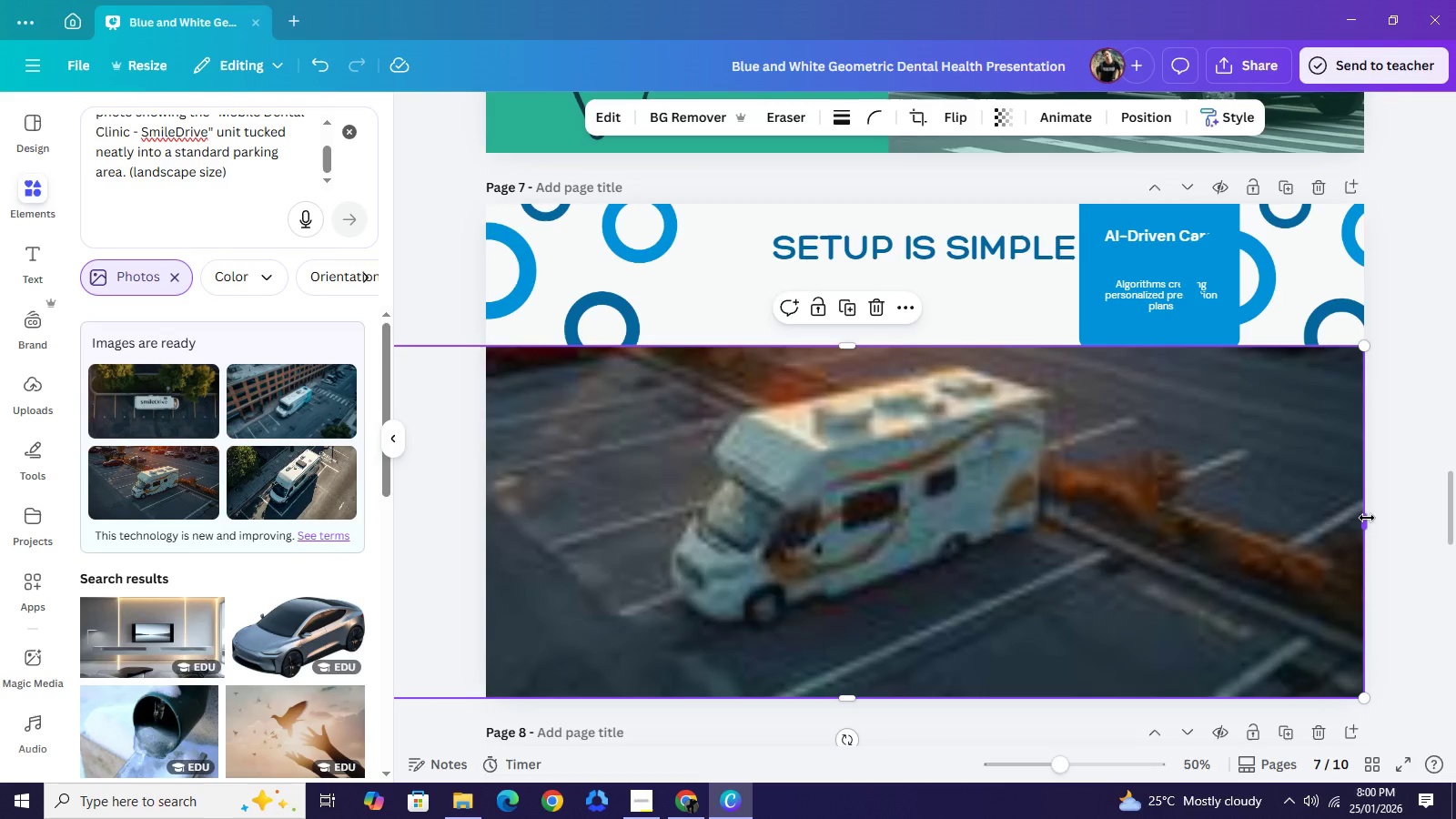 
left_click_drag(start_coordinate=[1367, 518], to_coordinate=[1446, 515])
 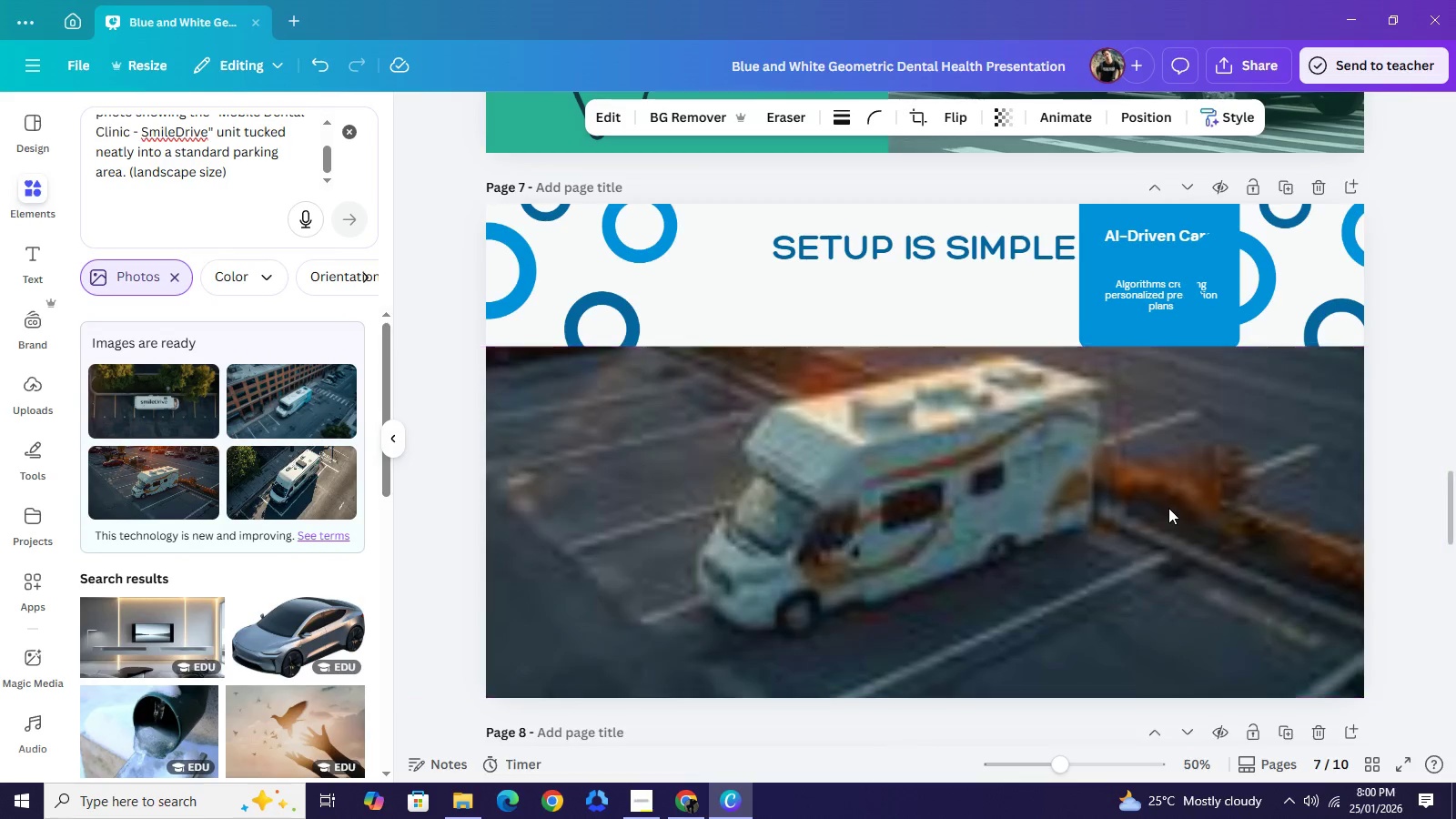 
key(ArrowDown)
 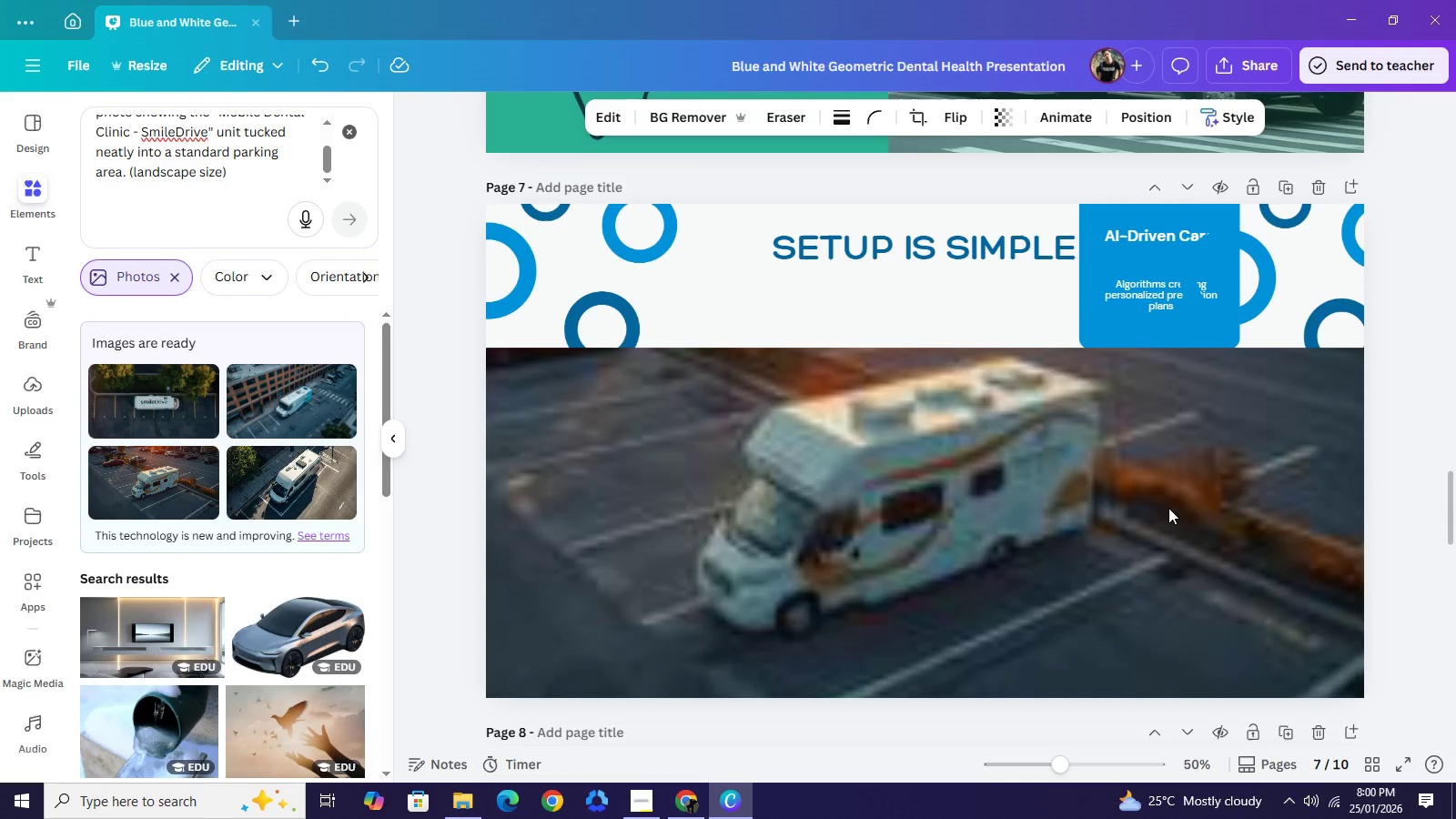 
key(ArrowDown)
 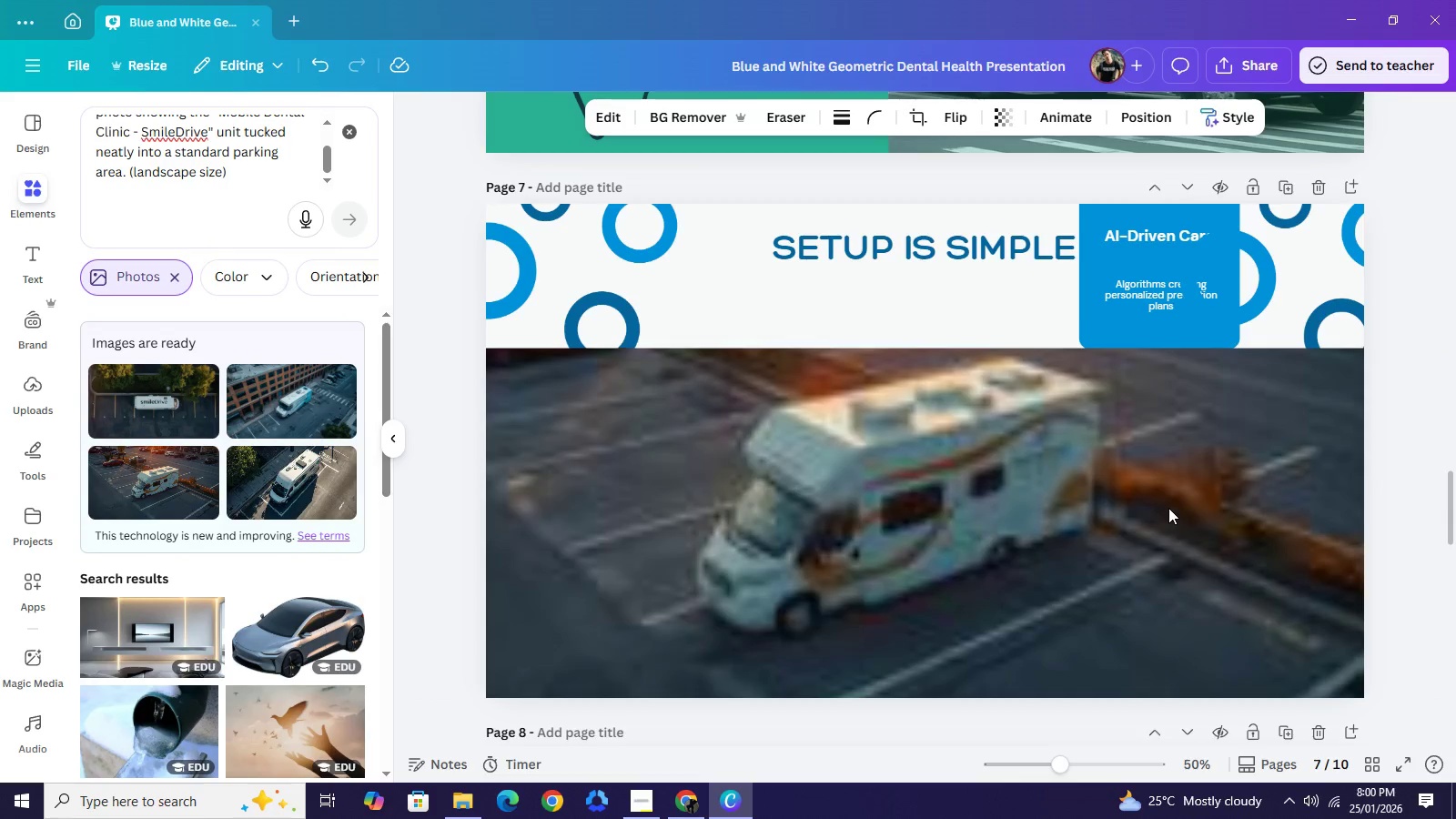 
key(ArrowDown)
 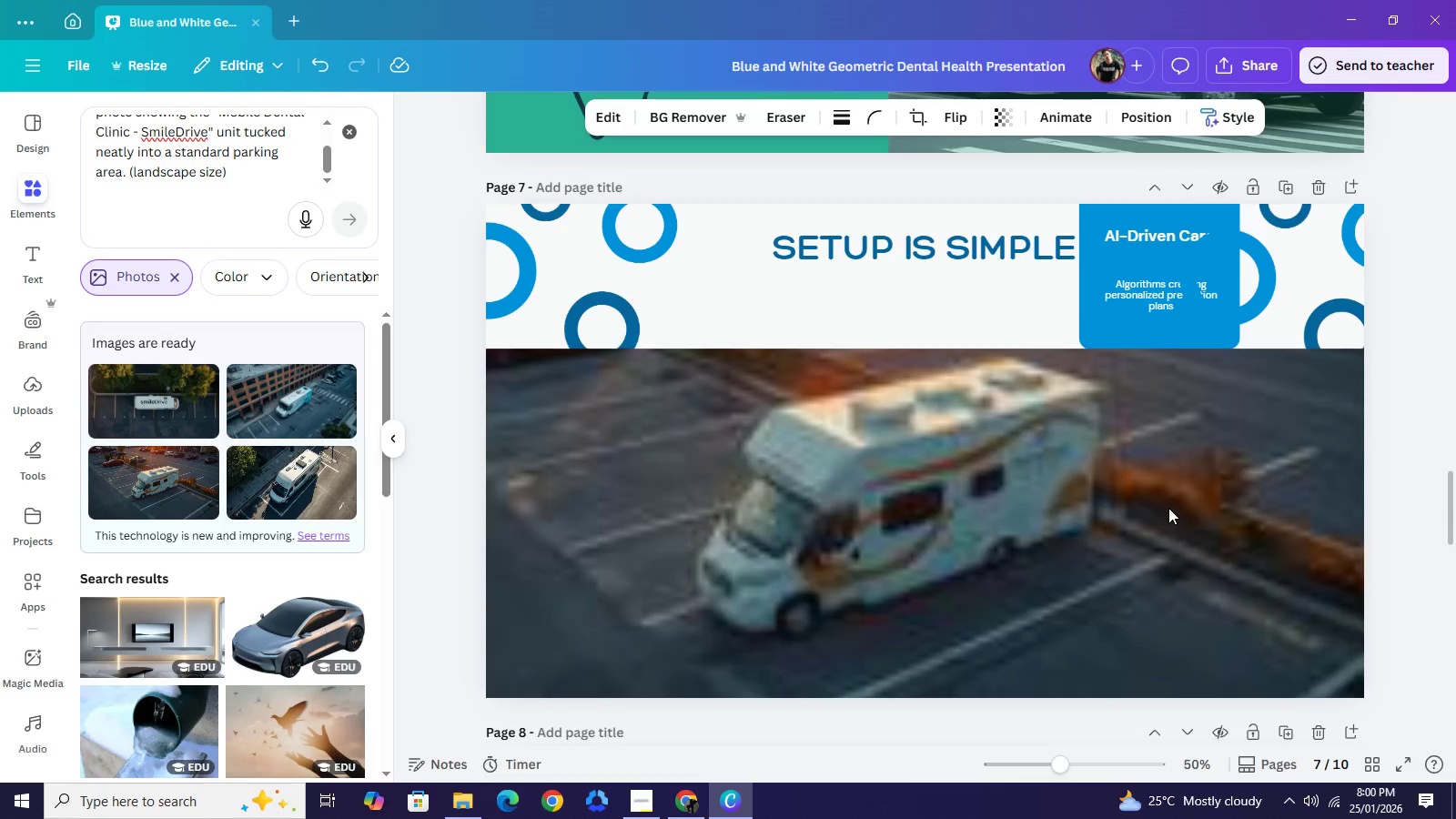 
key(ArrowDown)
 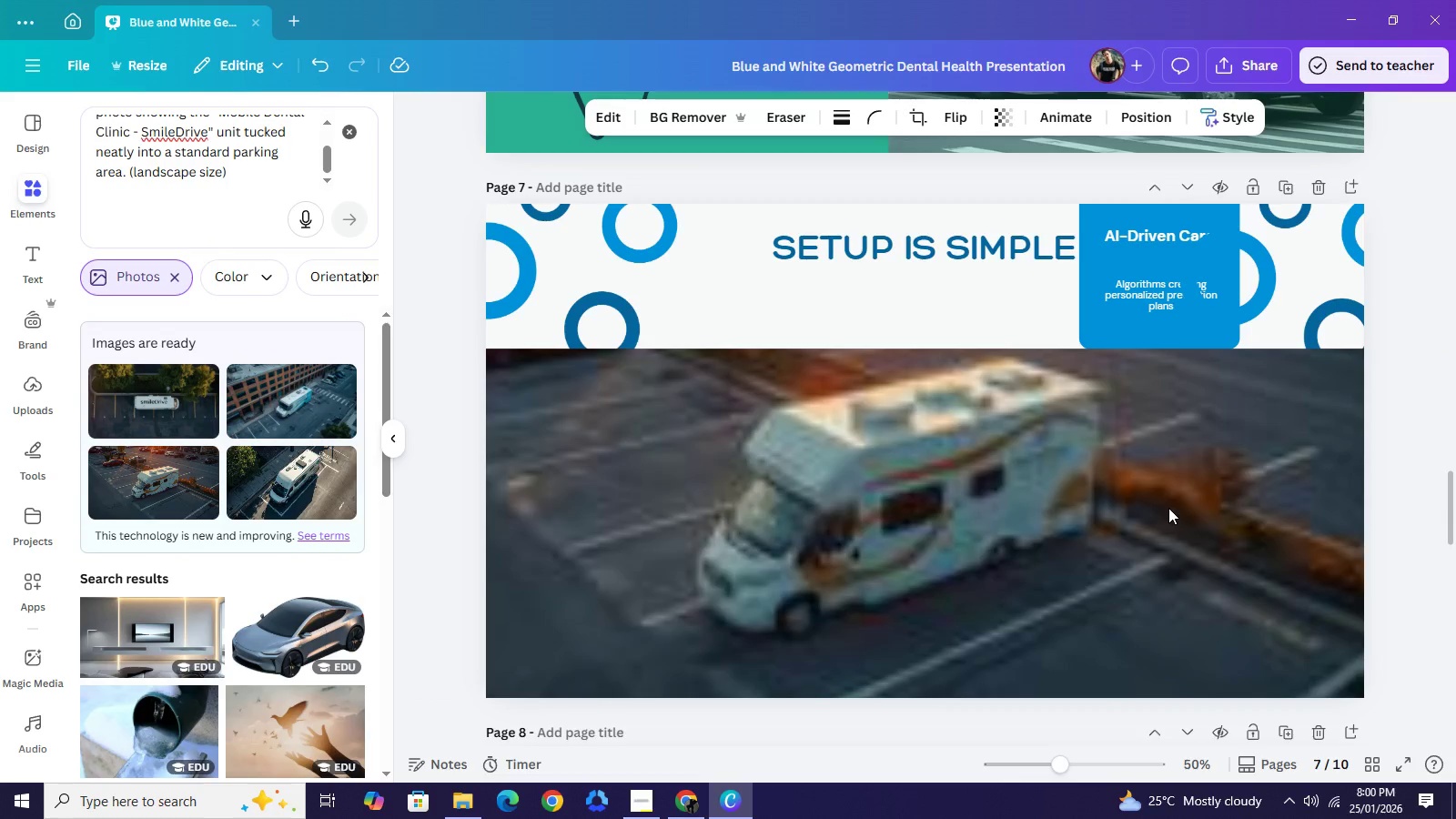 
key(ArrowDown)
 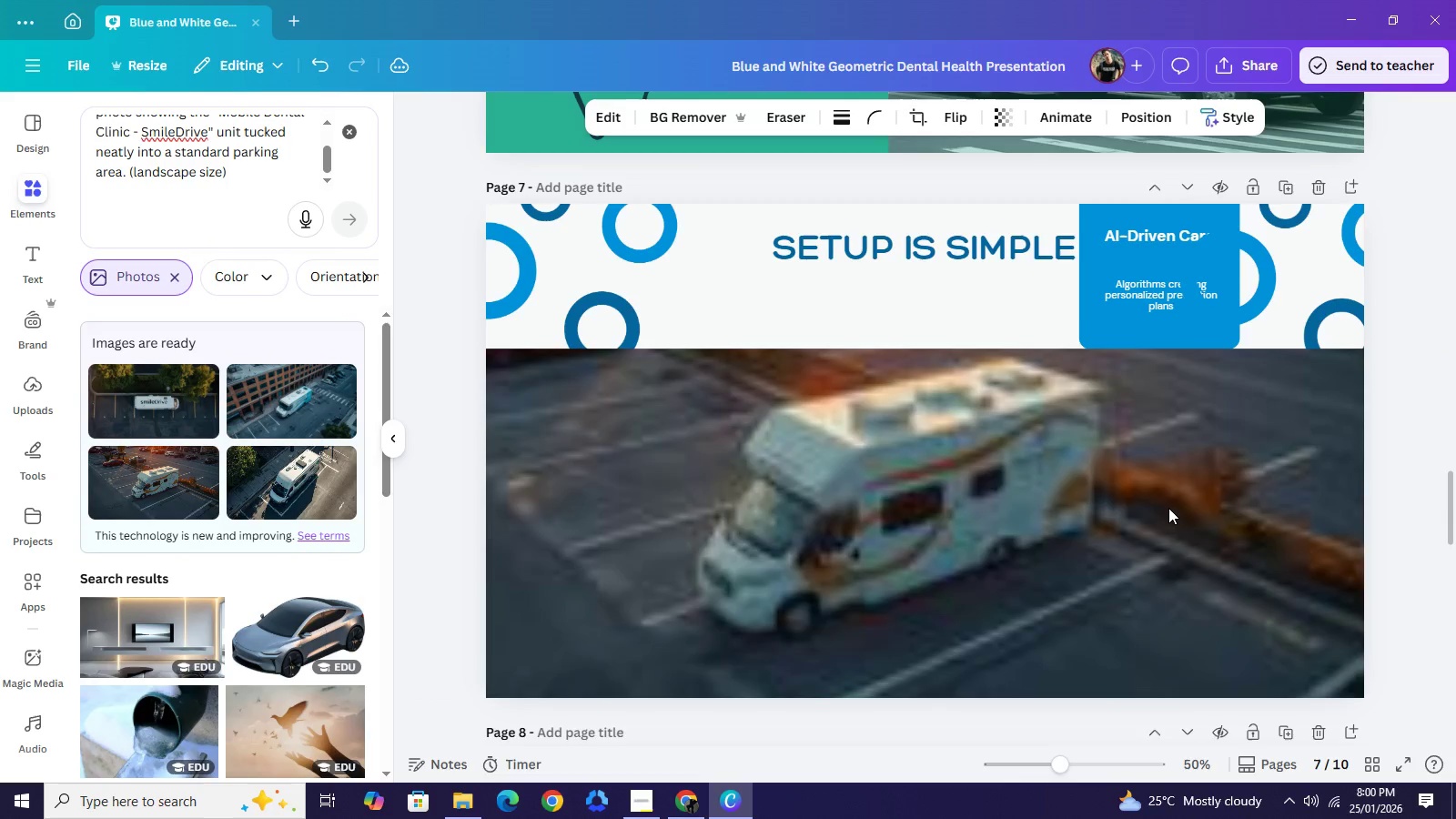 
hold_key(key=ArrowDown, duration=1.5)
 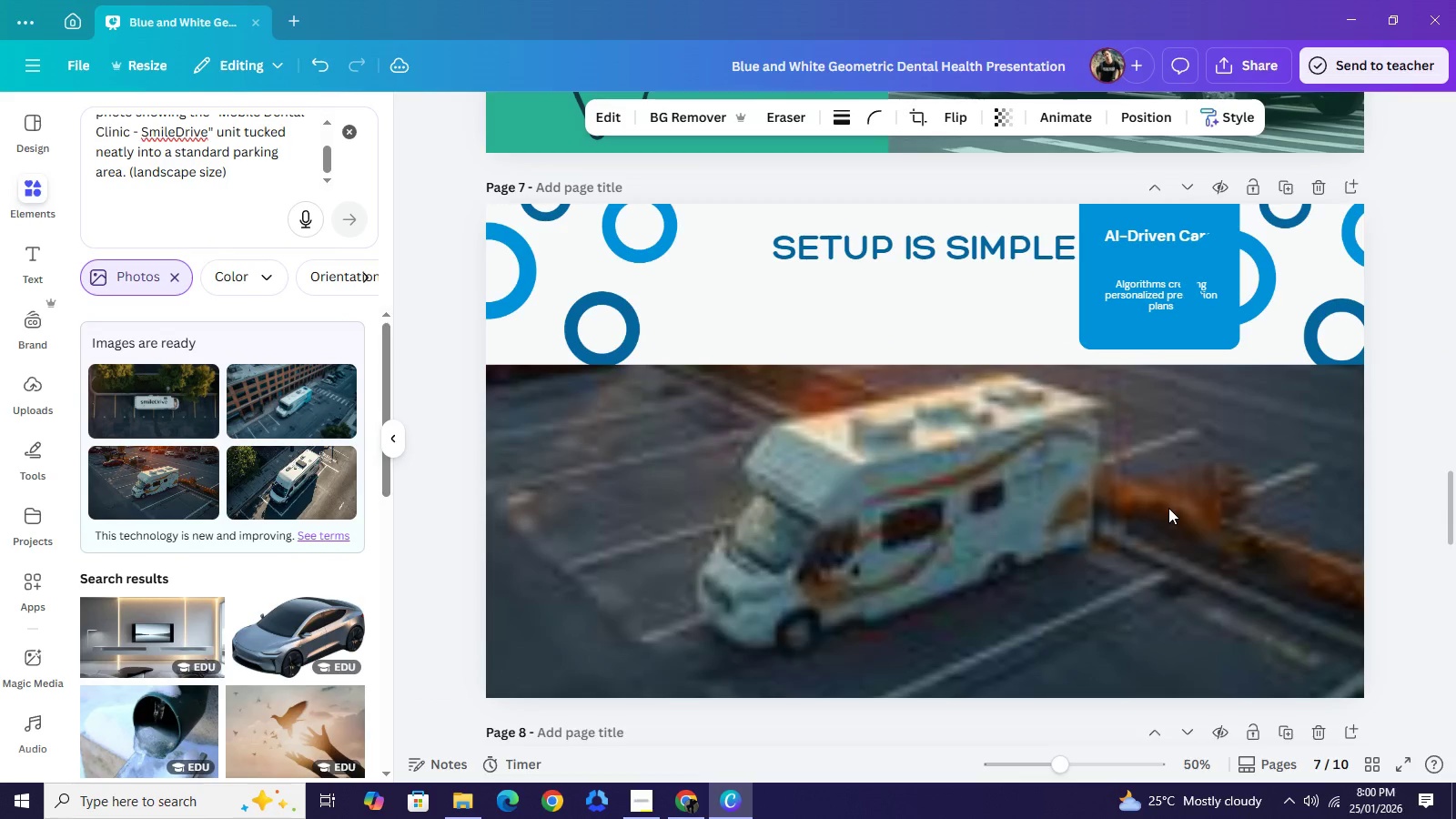 
key(ArrowDown)
 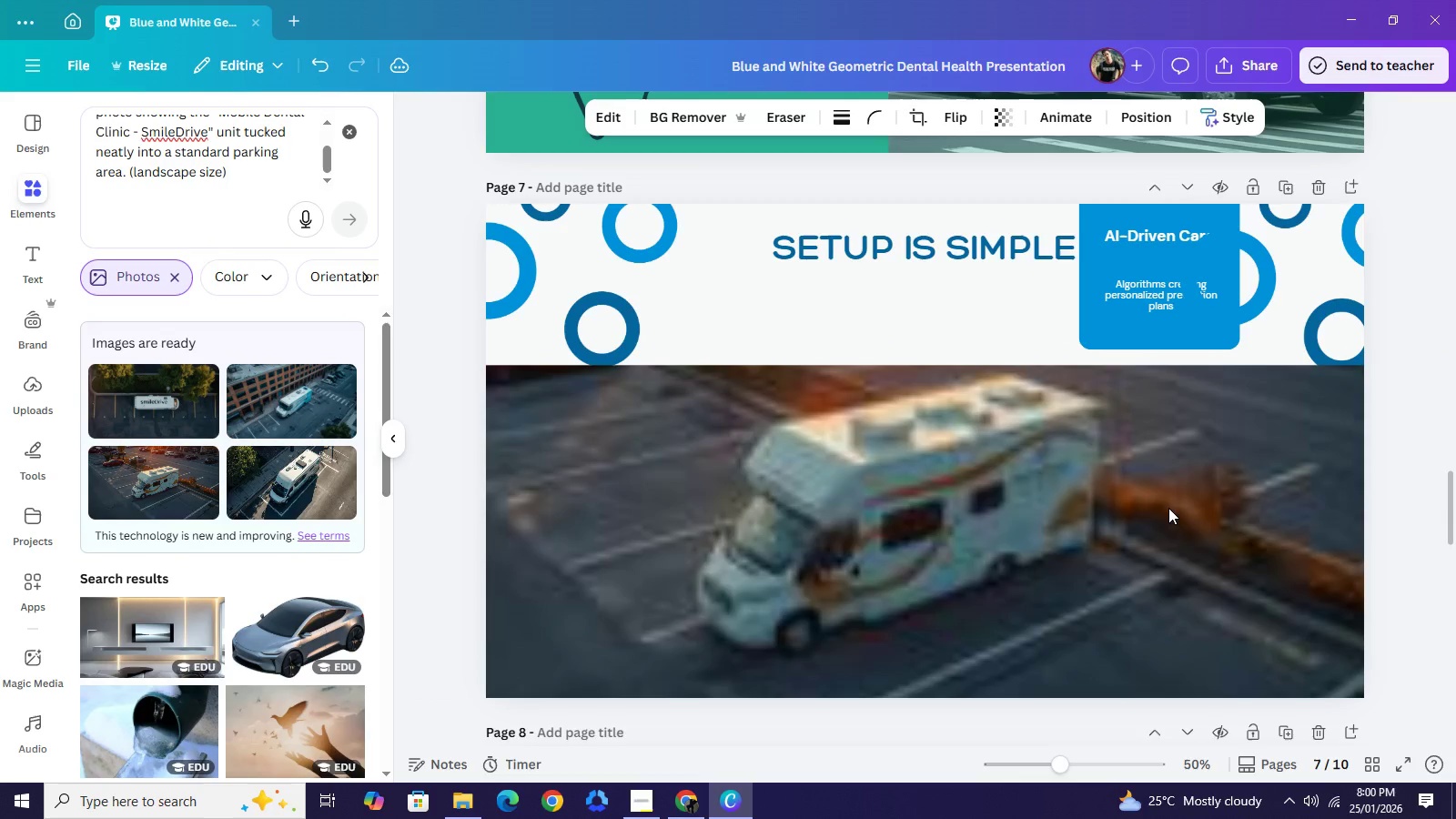 
key(ArrowDown)
 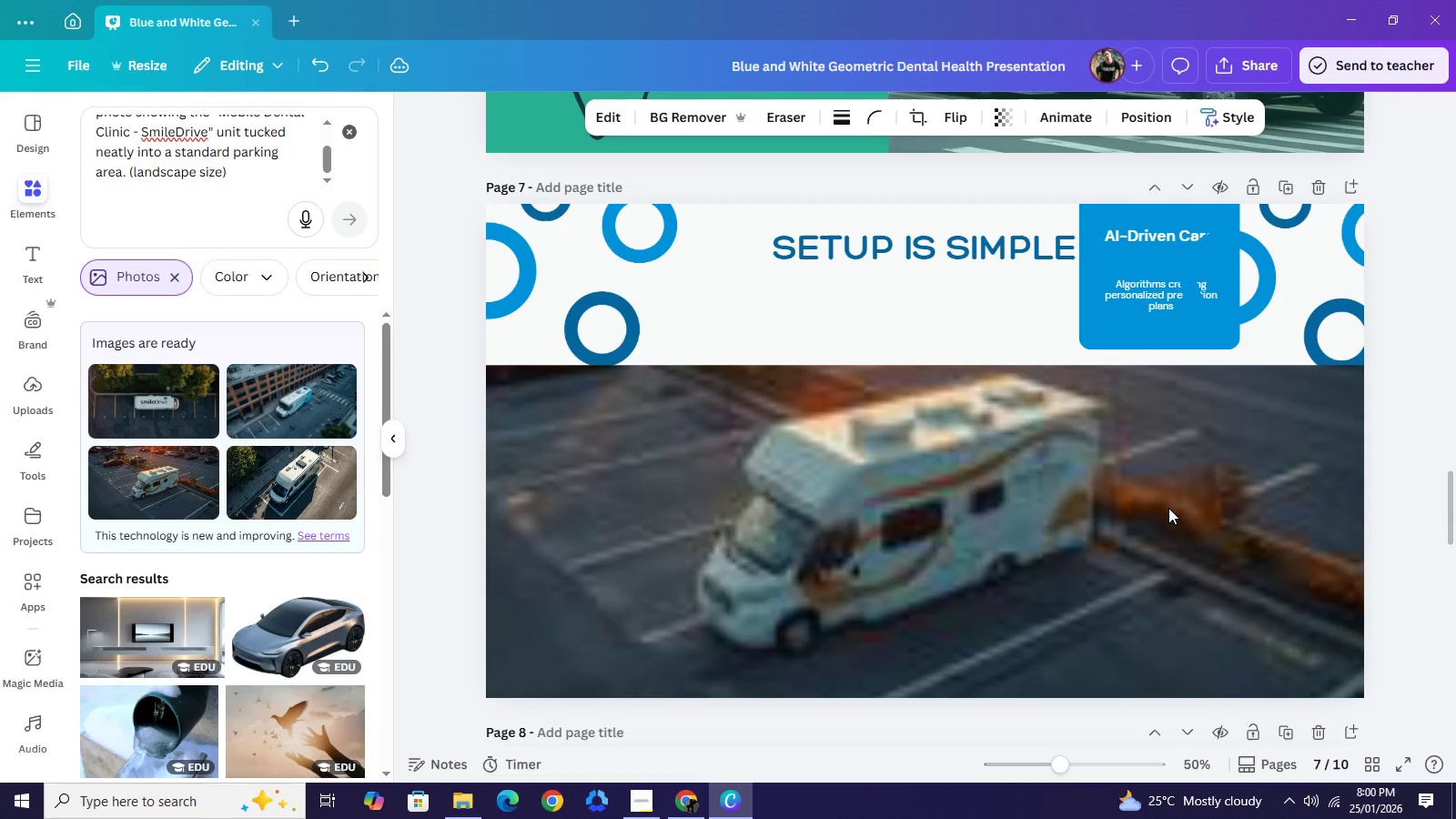 
key(ArrowDown)
 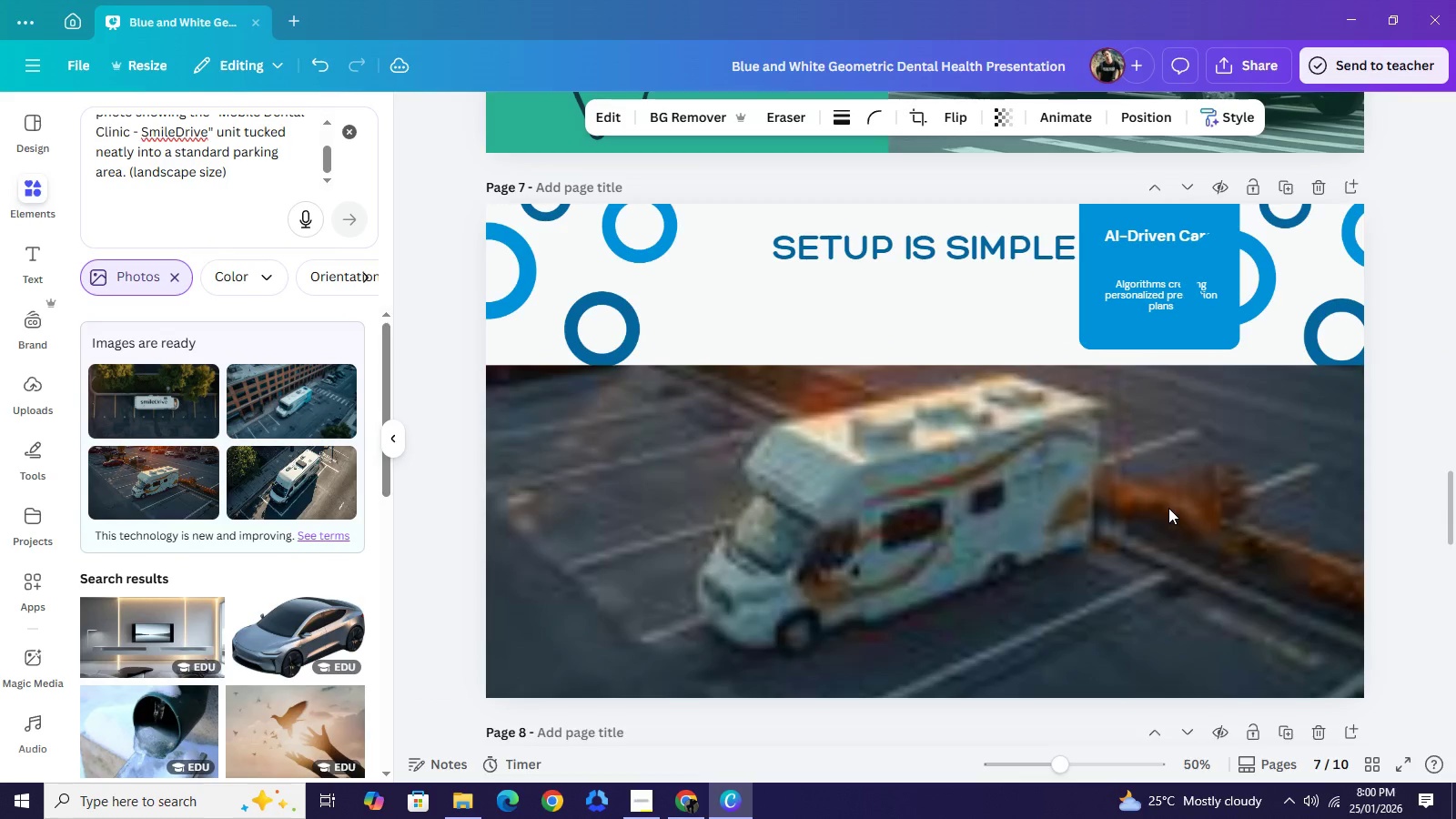 
key(ArrowDown)
 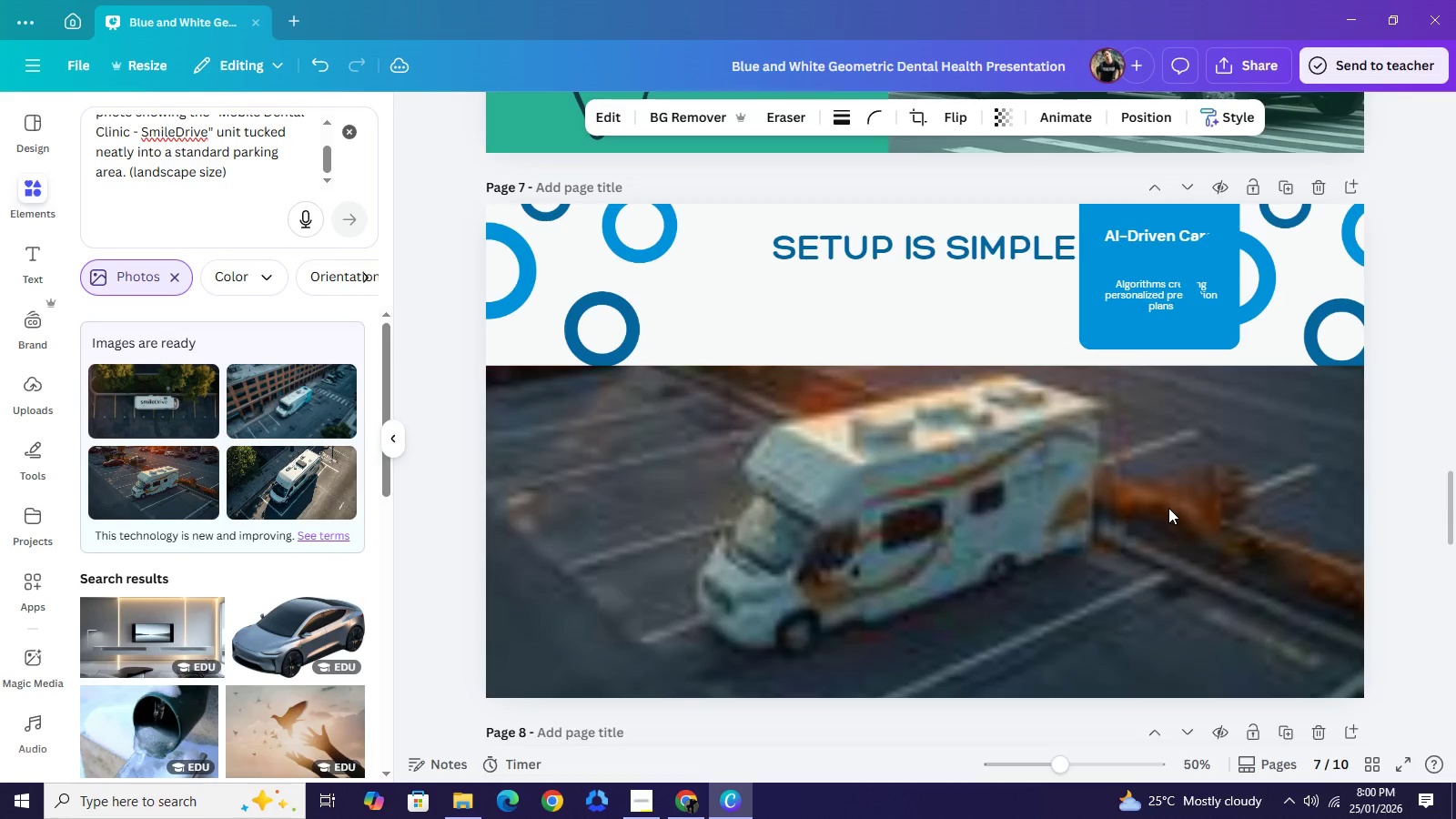 
key(ArrowDown)
 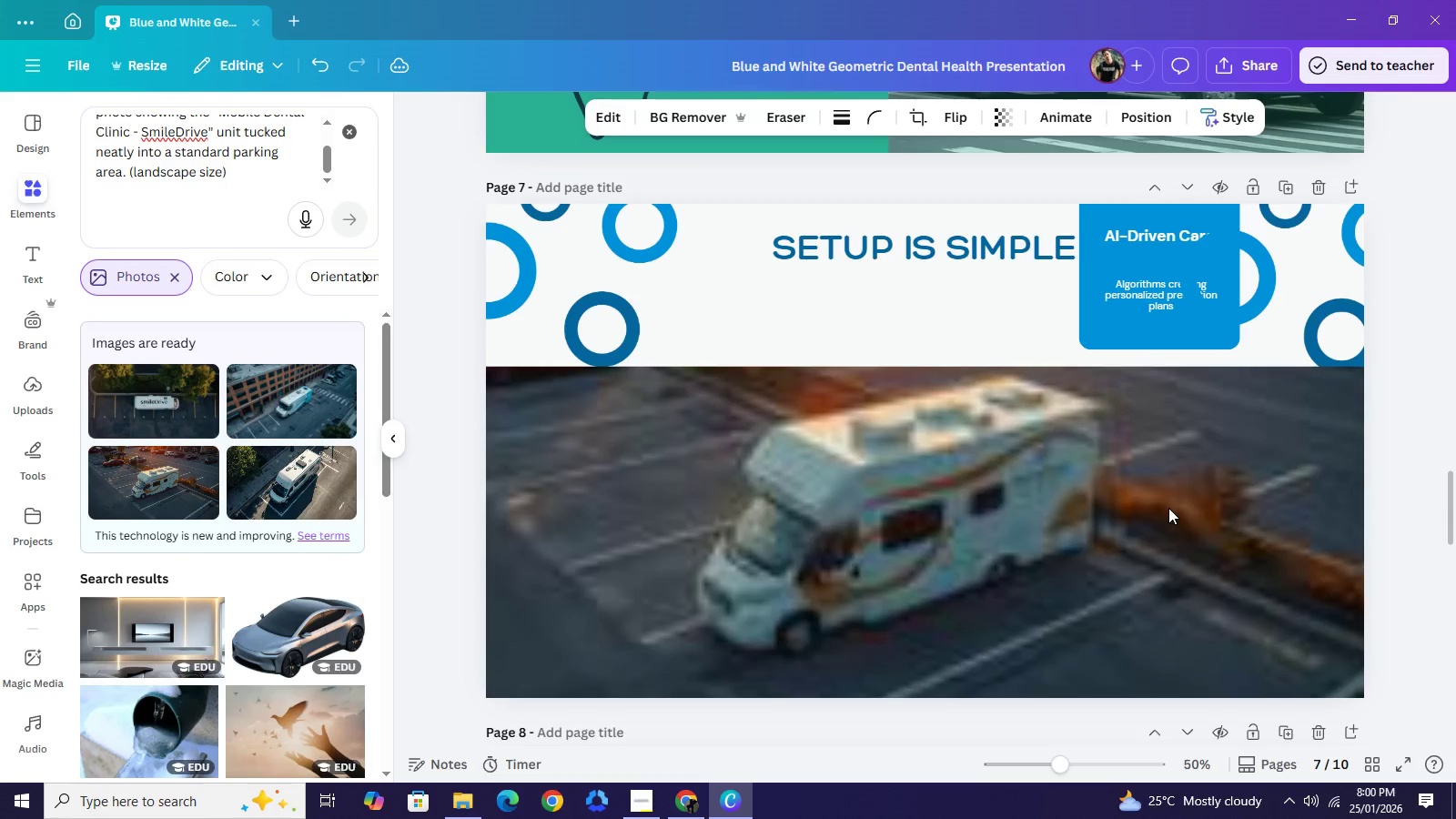 
key(ArrowDown)
 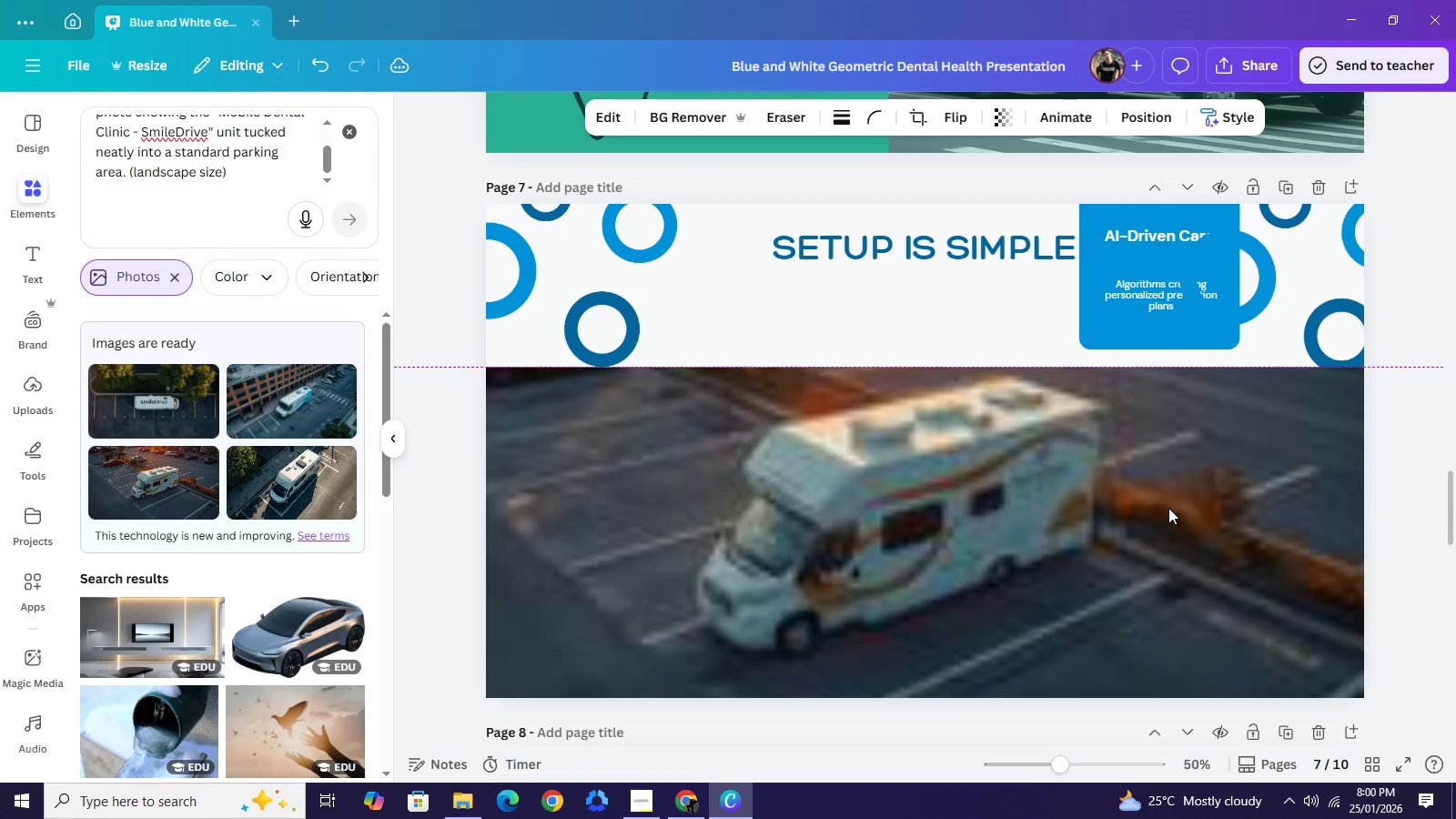 
key(ArrowDown)
 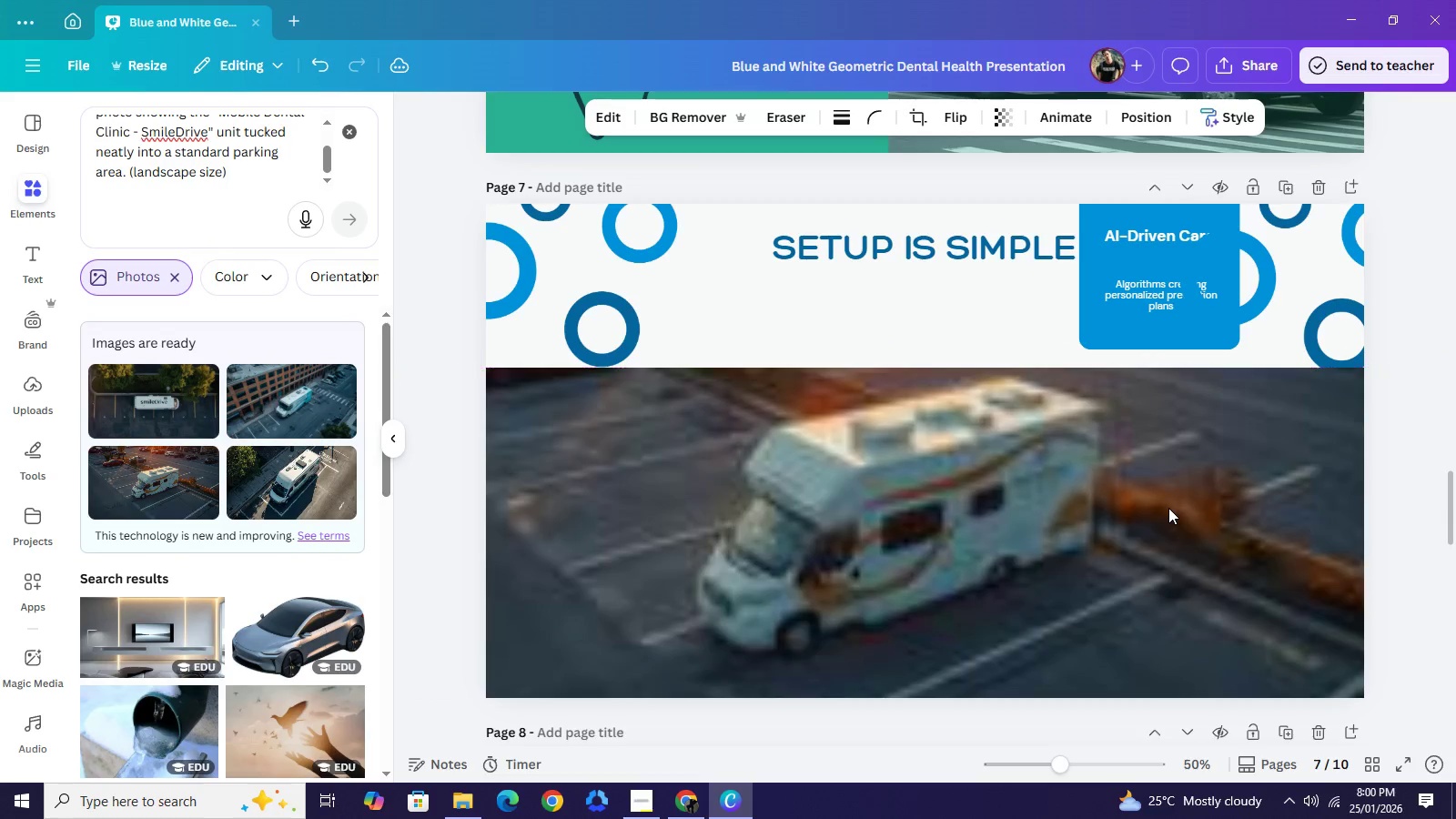 
key(ArrowDown)
 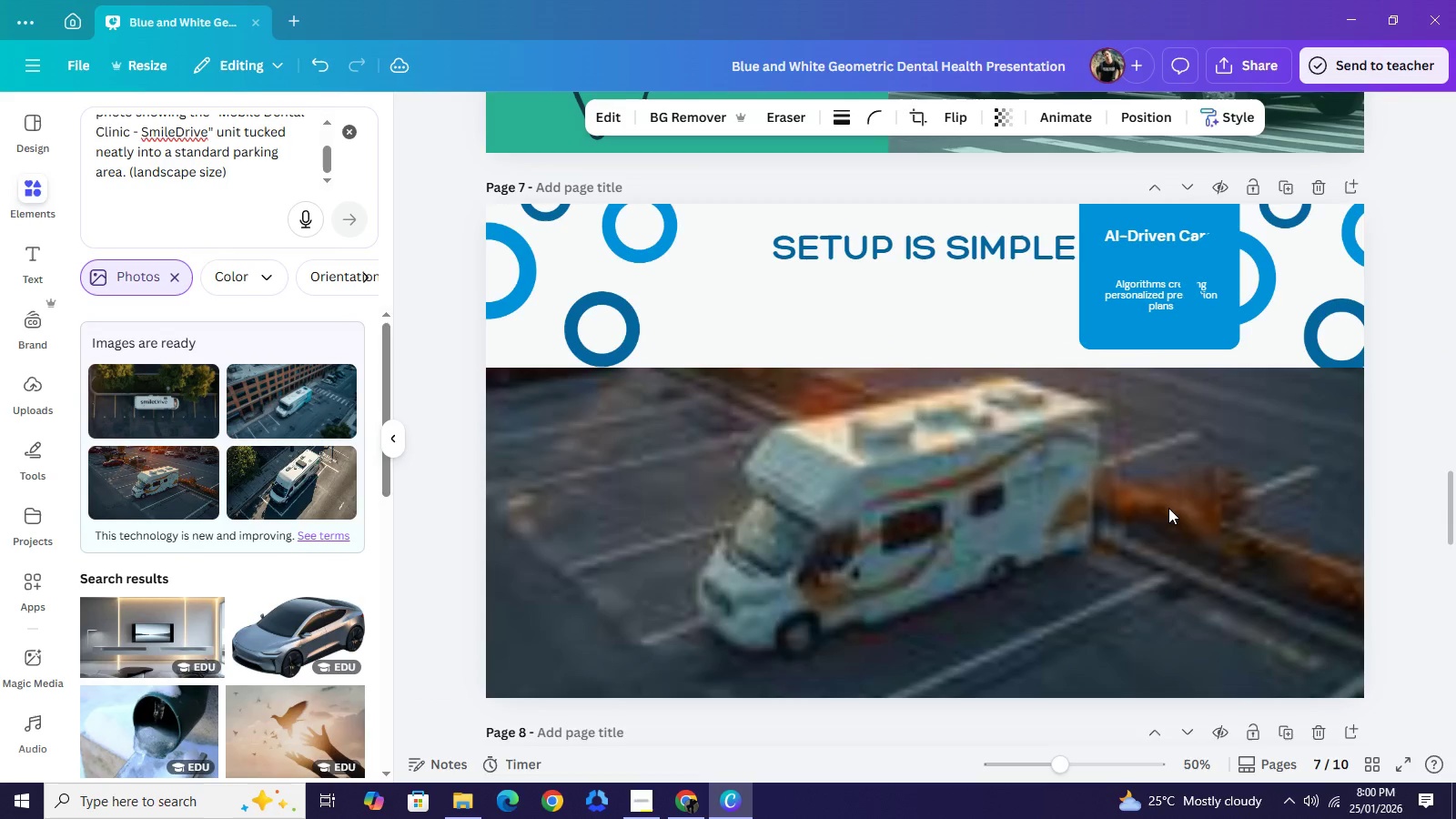 
key(ArrowDown)
 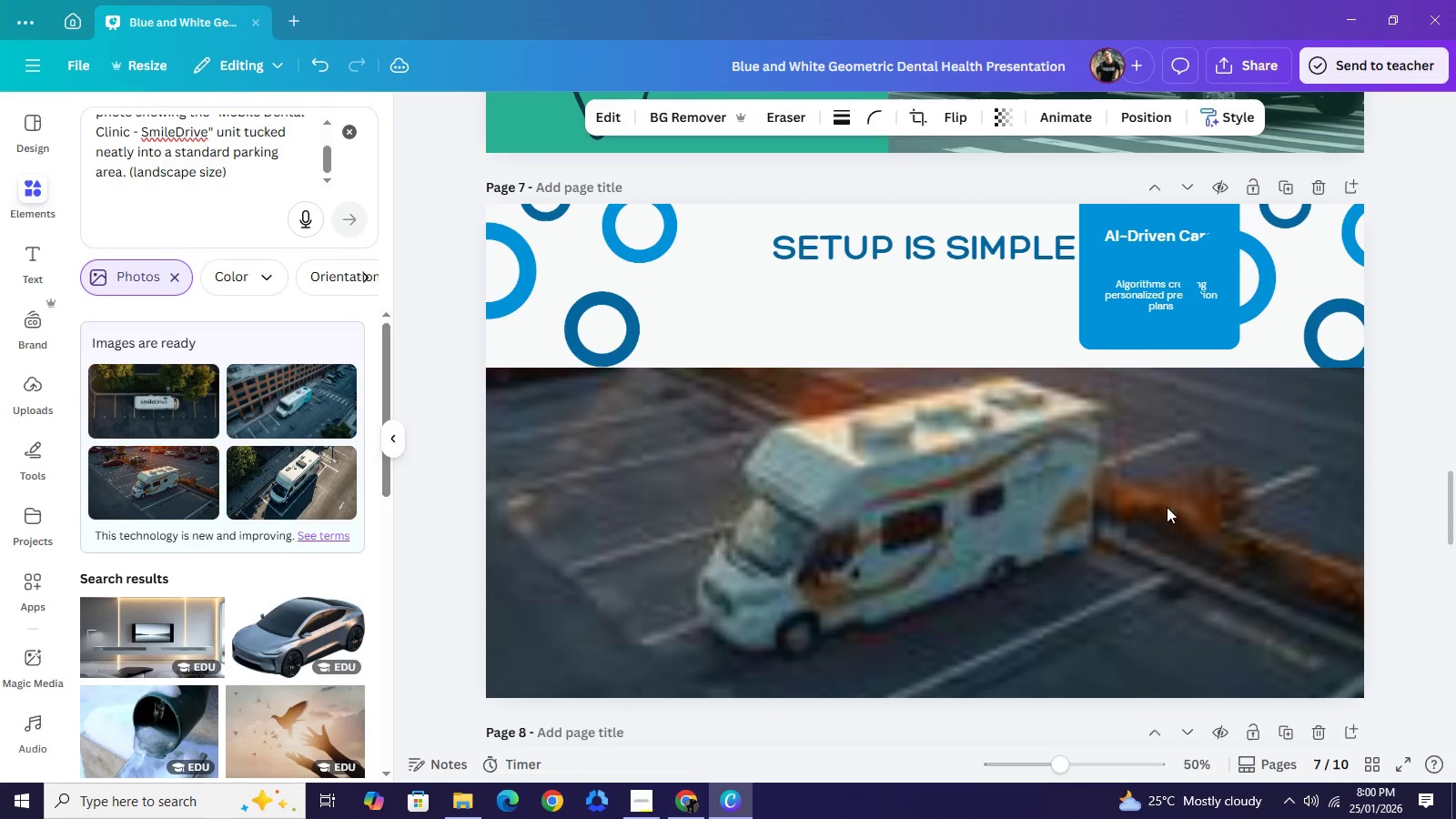 
key(ArrowDown)
 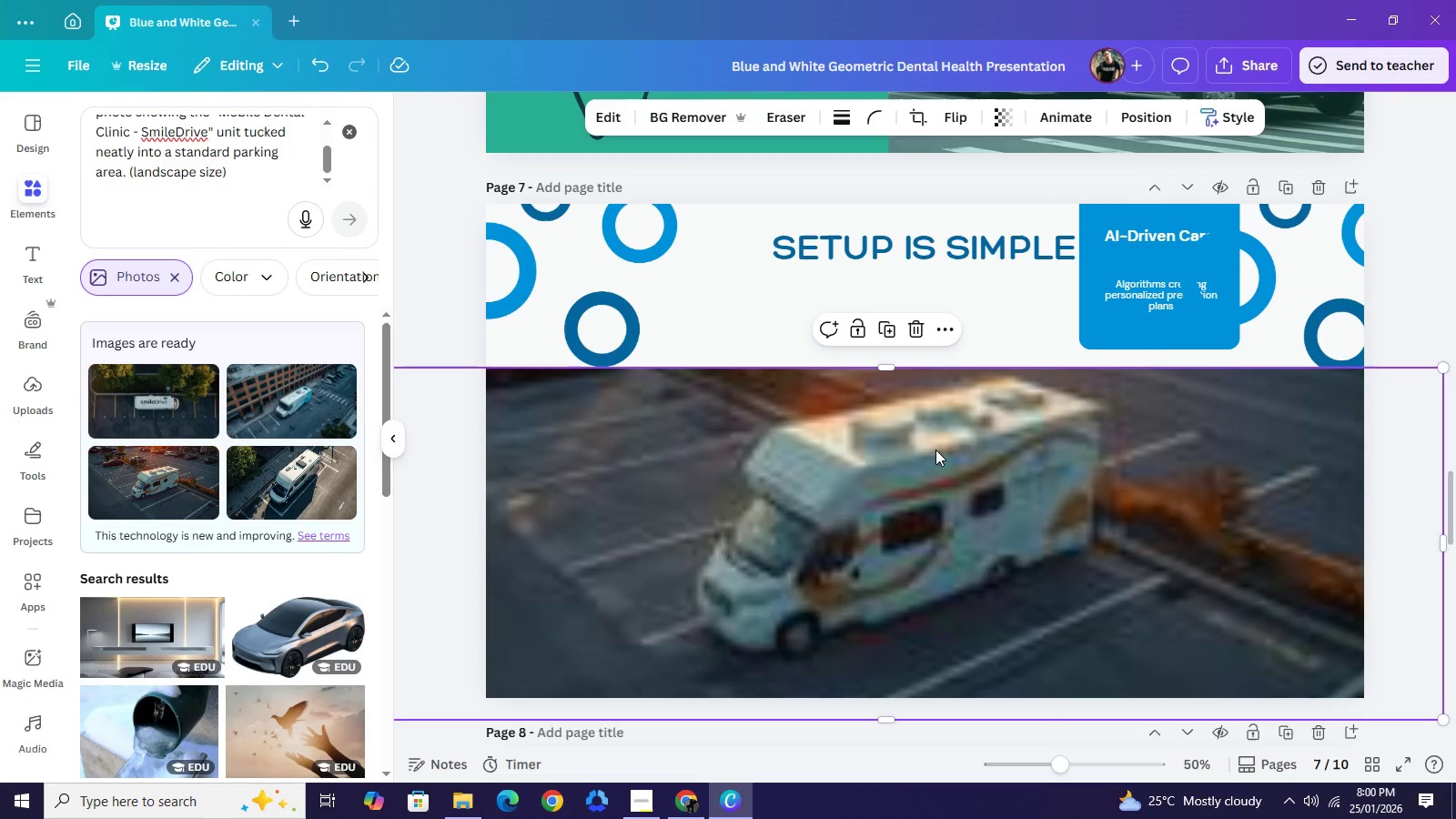 
left_click([935, 450])
 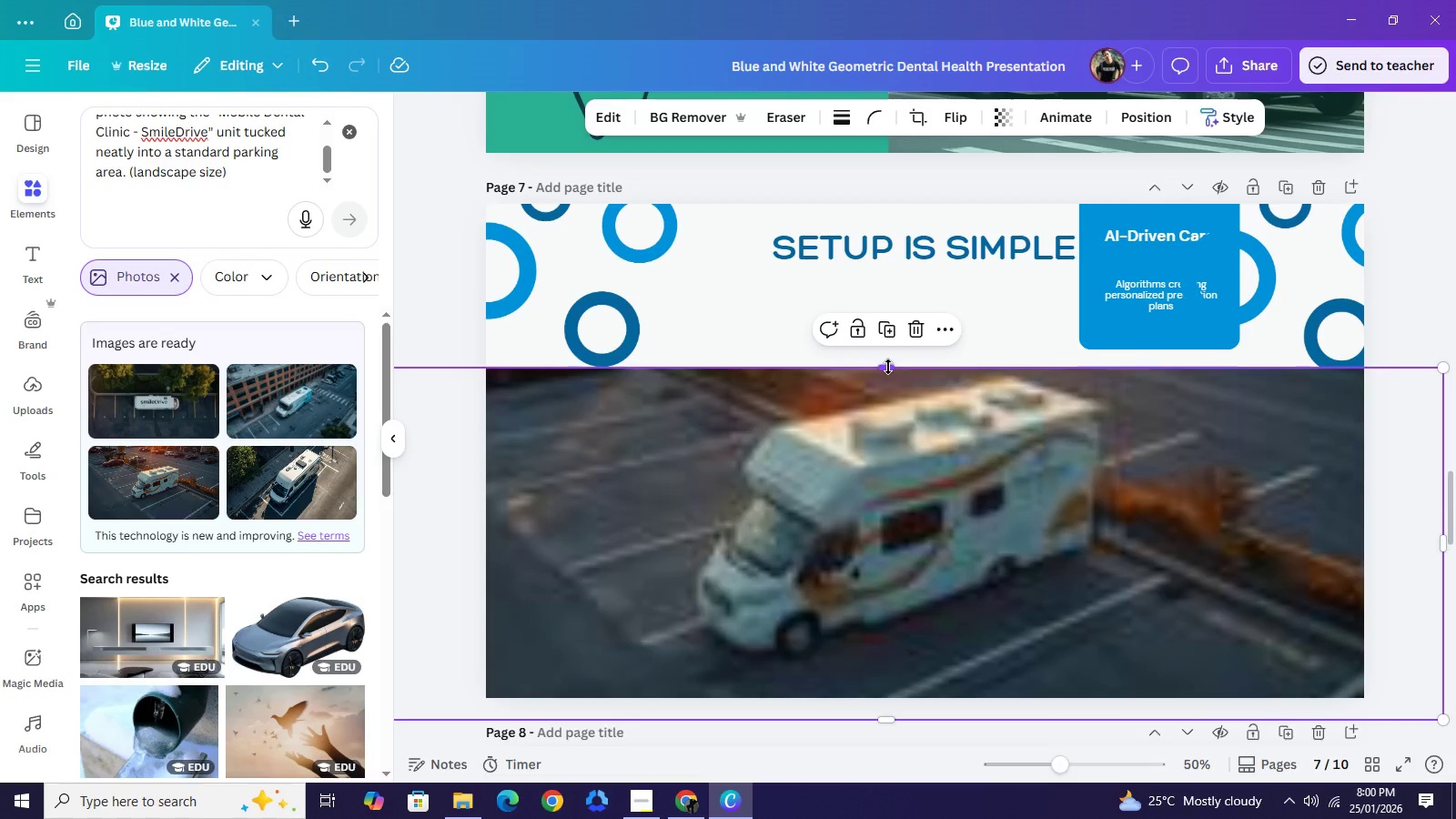 
left_click_drag(start_coordinate=[888, 367], to_coordinate=[887, 343])
 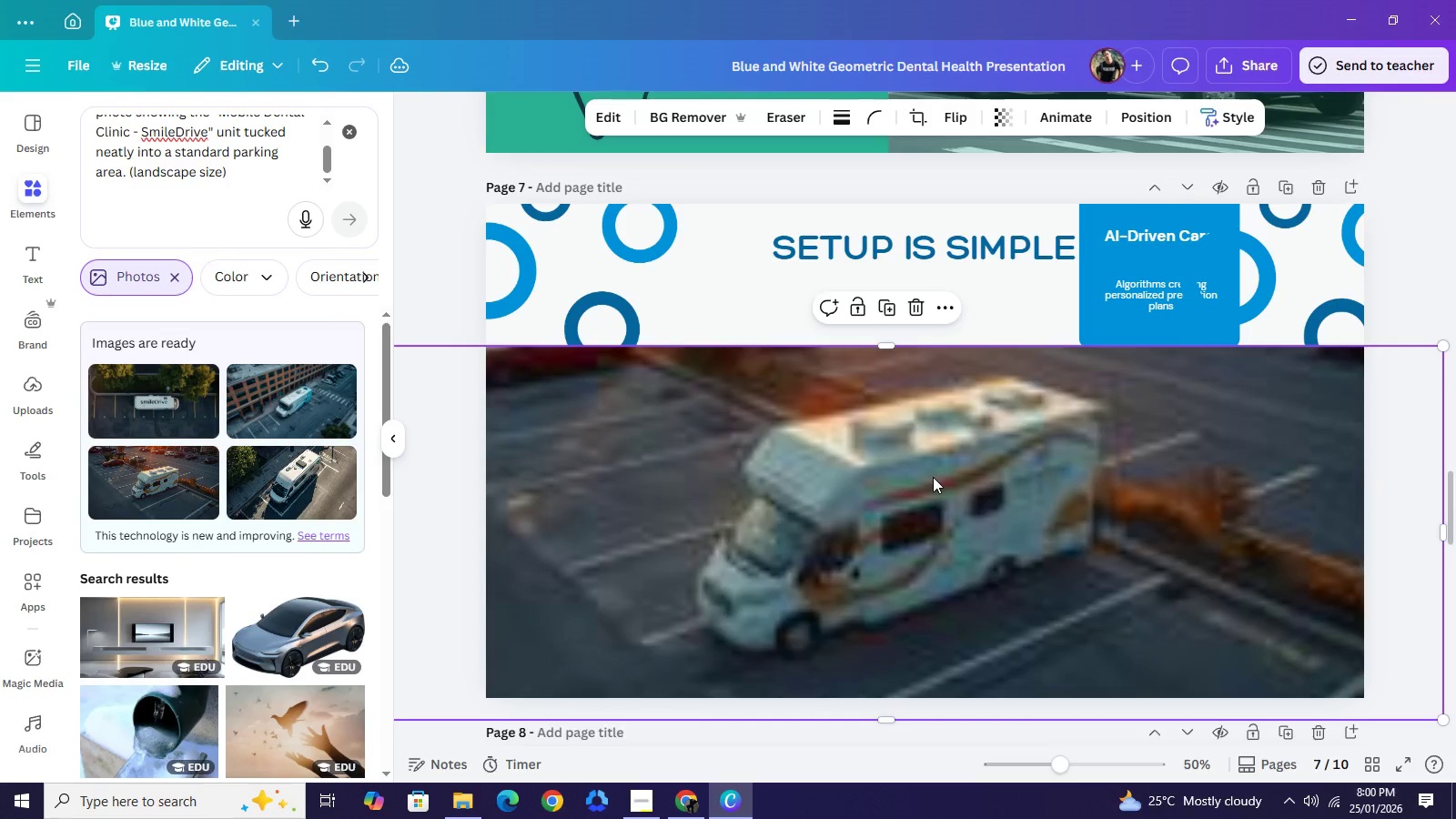 
left_click_drag(start_coordinate=[933, 477], to_coordinate=[929, 484])
 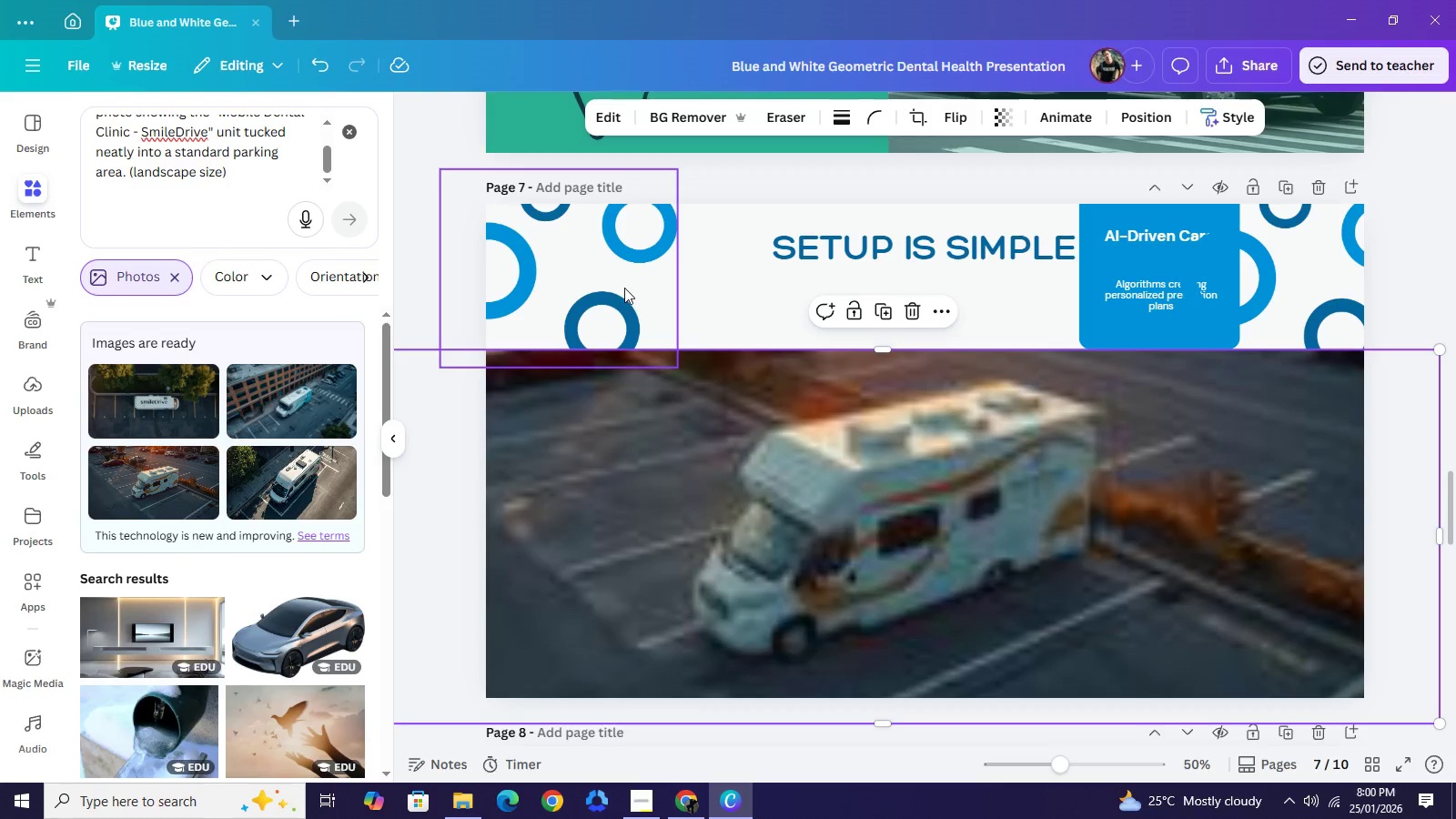 
left_click_drag(start_coordinate=[622, 288], to_coordinate=[602, 255])
 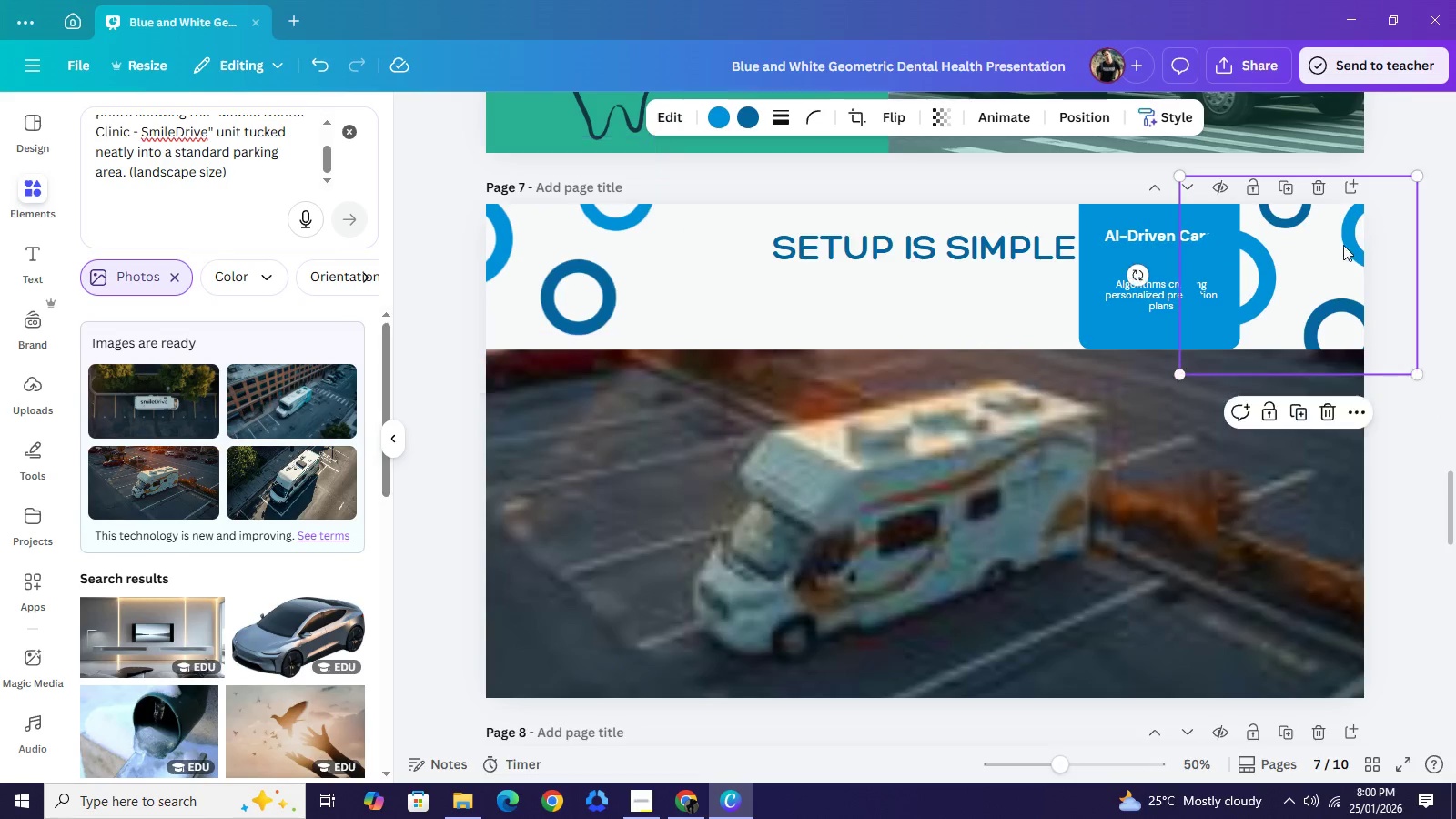 
left_click_drag(start_coordinate=[1338, 256], to_coordinate=[1350, 197])
 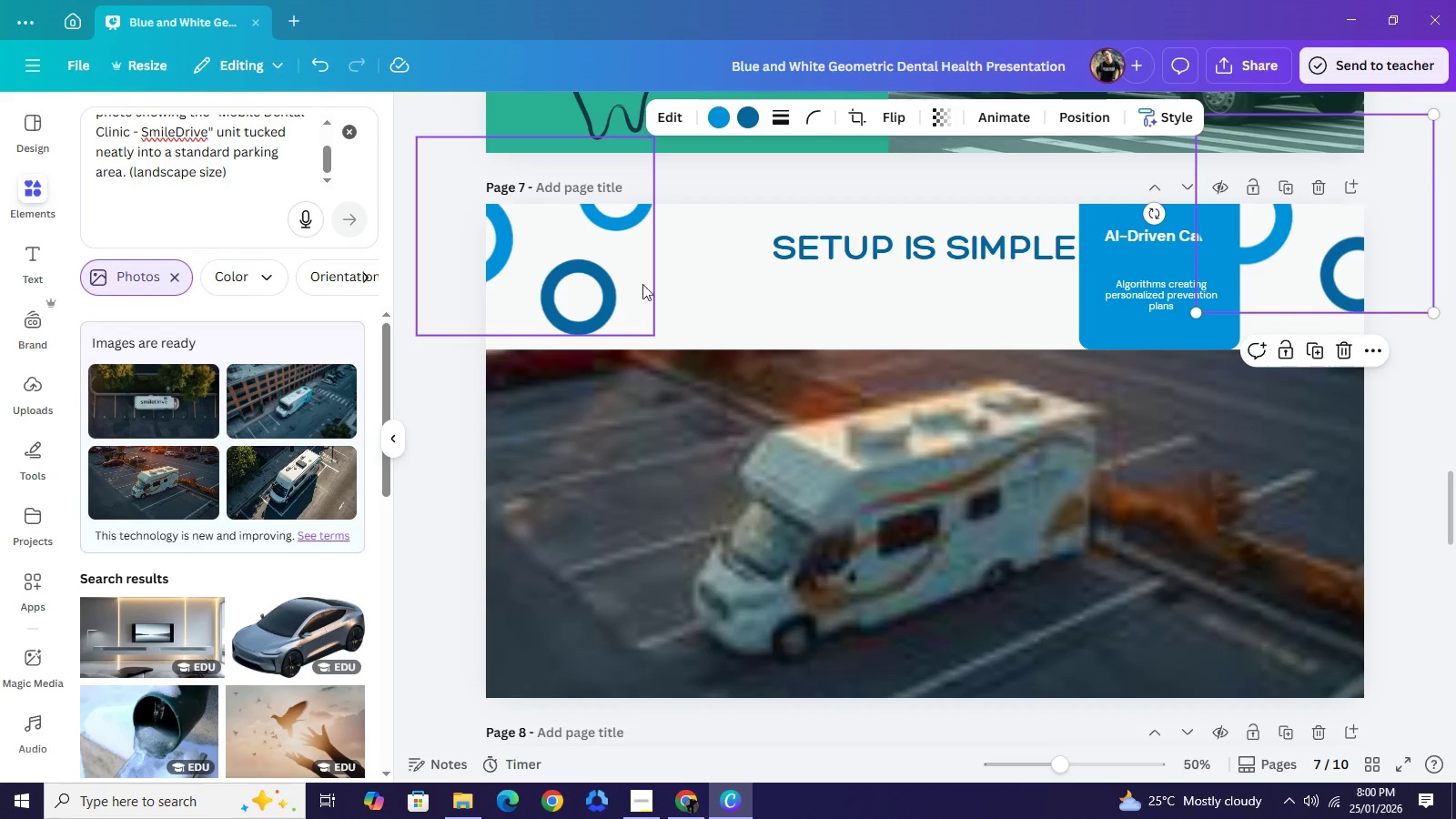 
left_click_drag(start_coordinate=[605, 274], to_coordinate=[620, 307])
 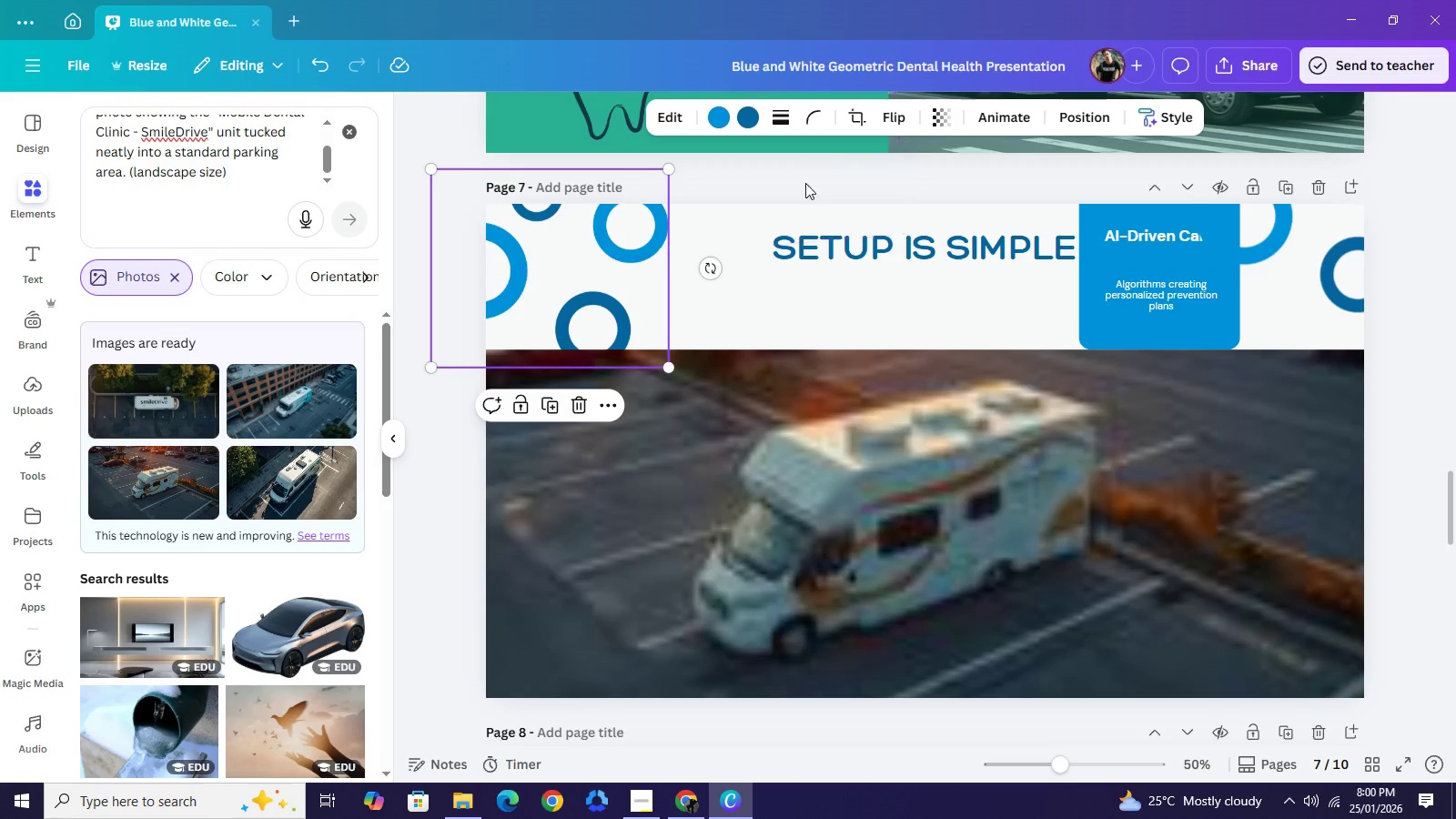 
wait(7.25)
 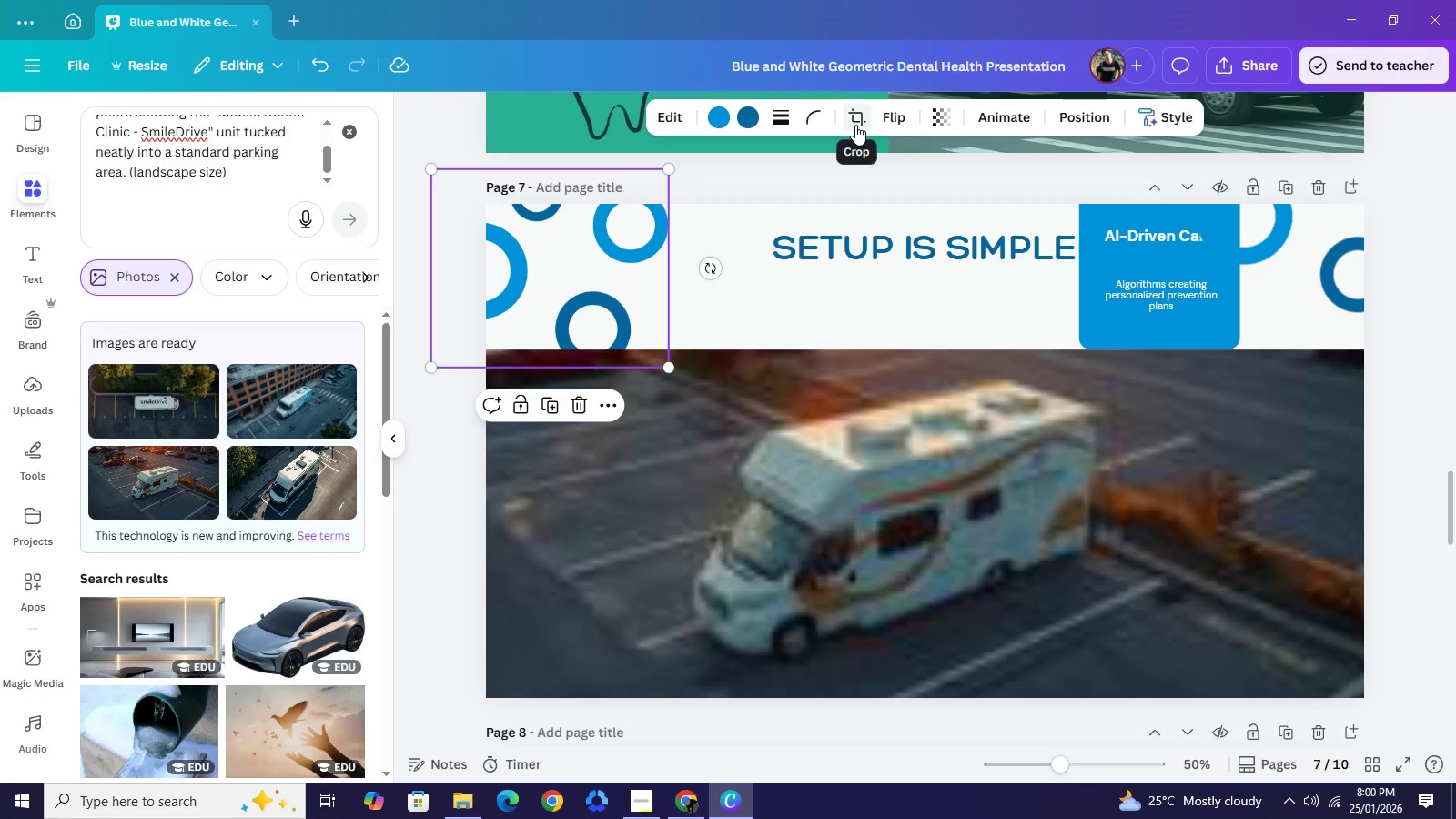 
left_click_drag(start_coordinate=[712, 272], to_coordinate=[412, 378])
 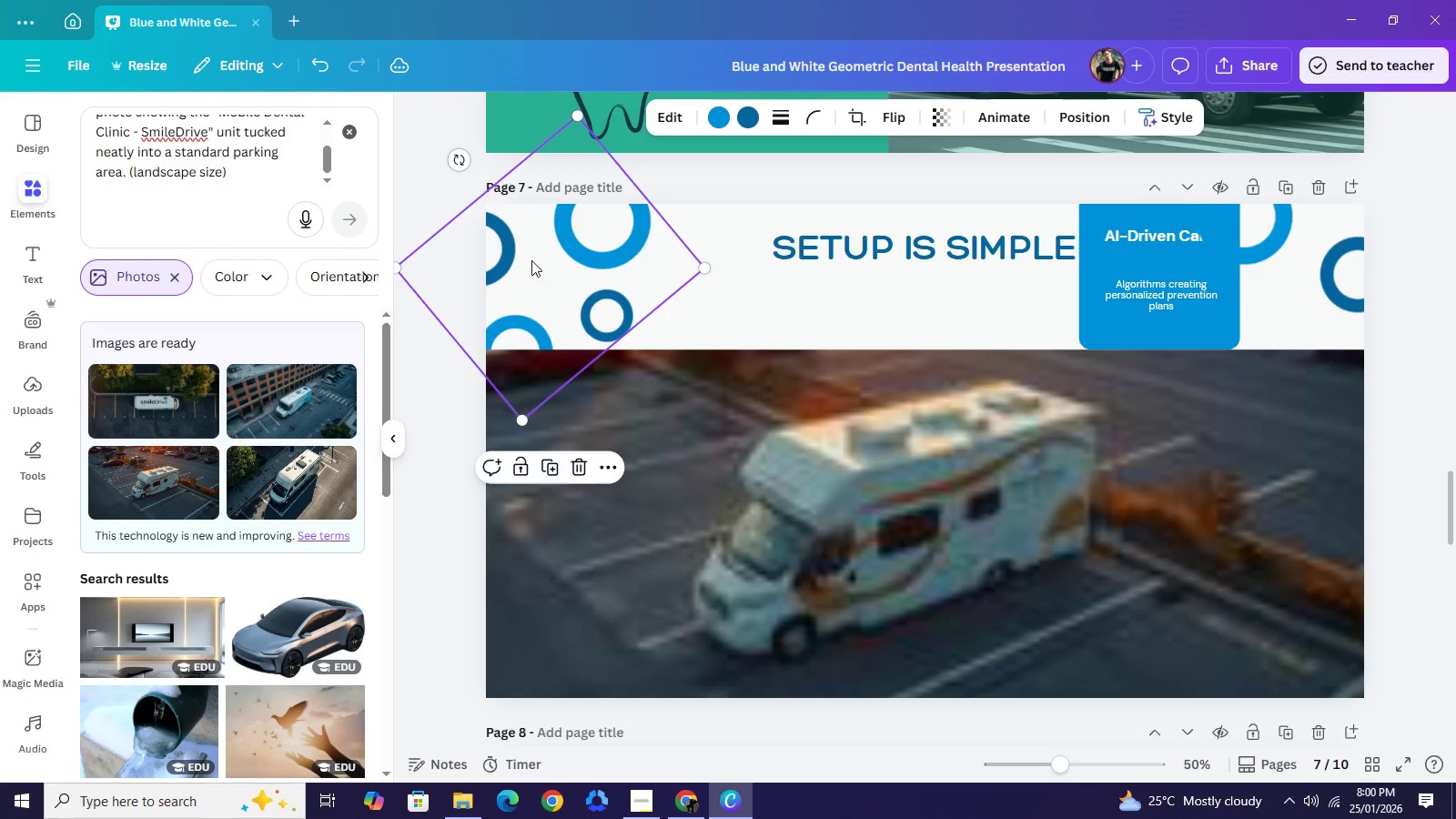 
left_click_drag(start_coordinate=[551, 285], to_coordinate=[528, 203])
 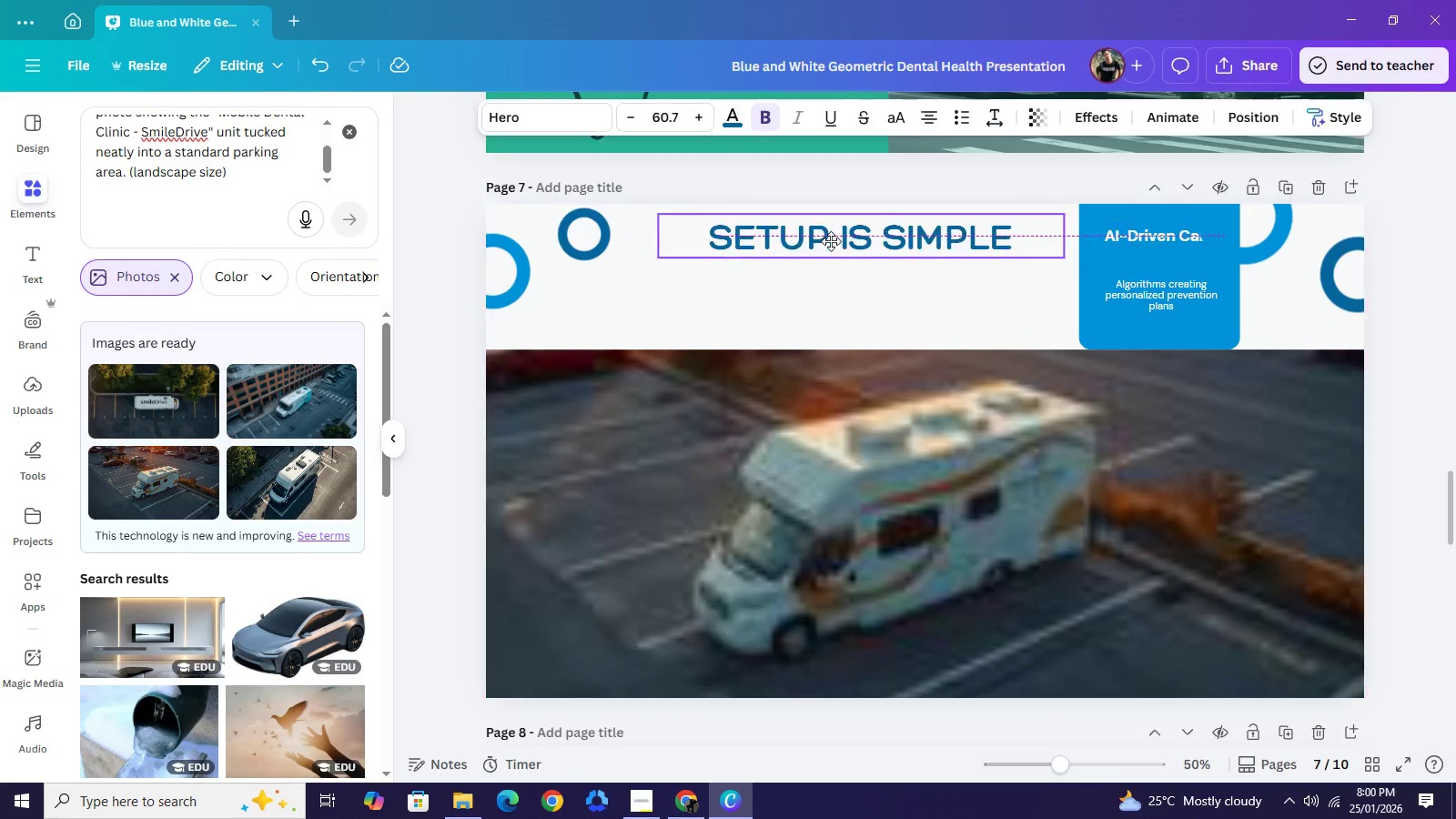 
wait(10.59)
 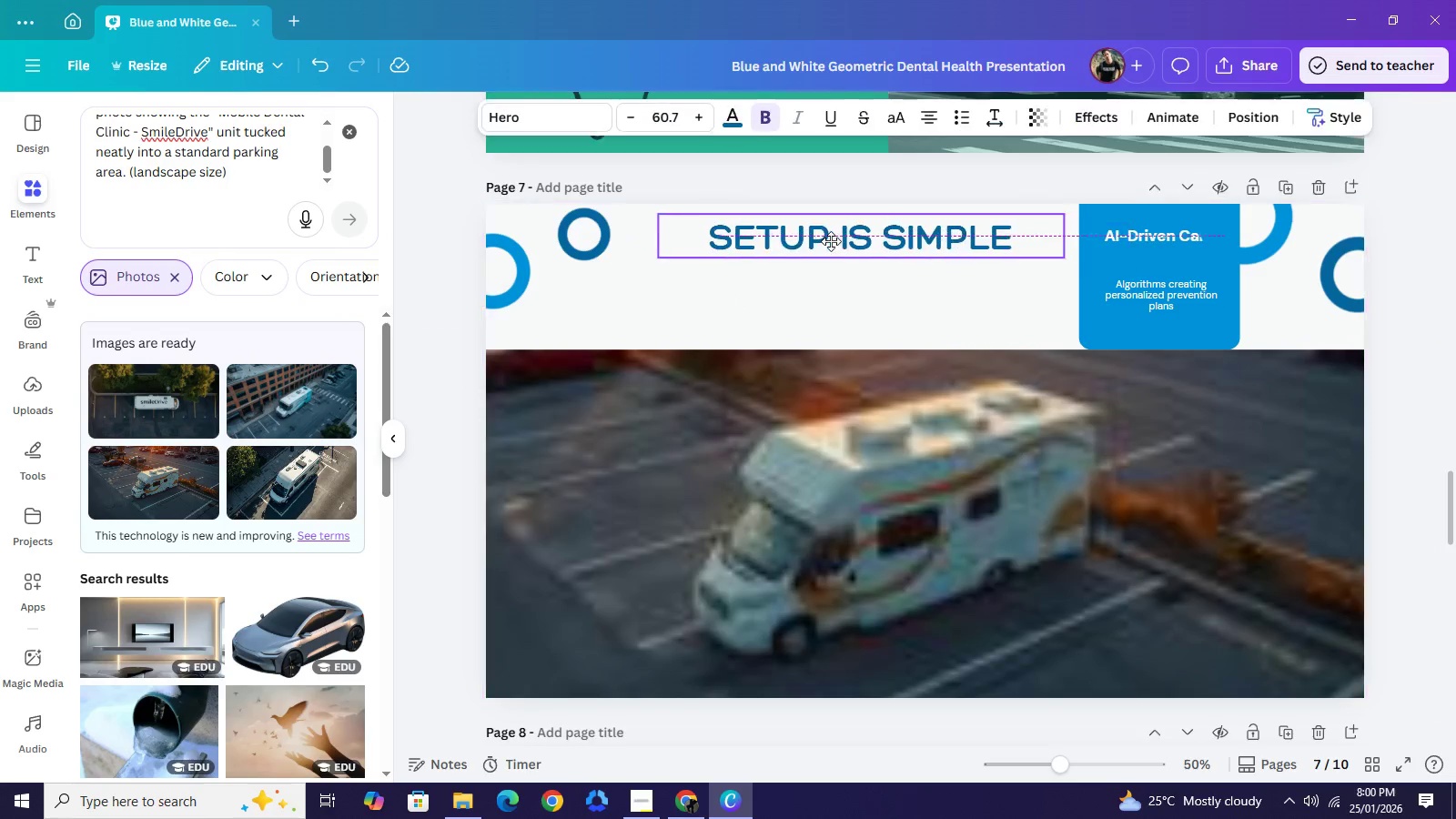 
left_click([725, 119])
 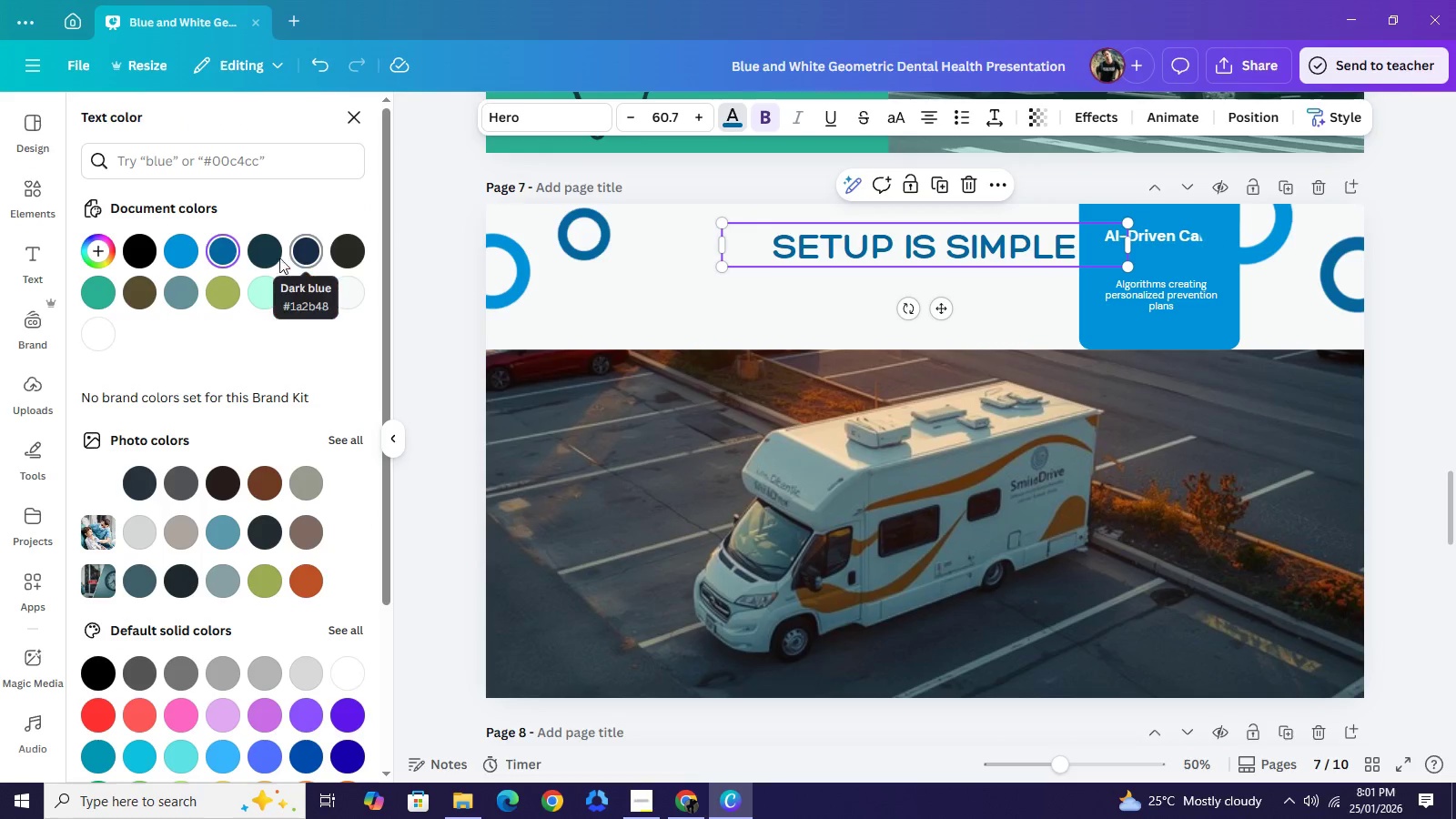 
left_click([267, 256])
 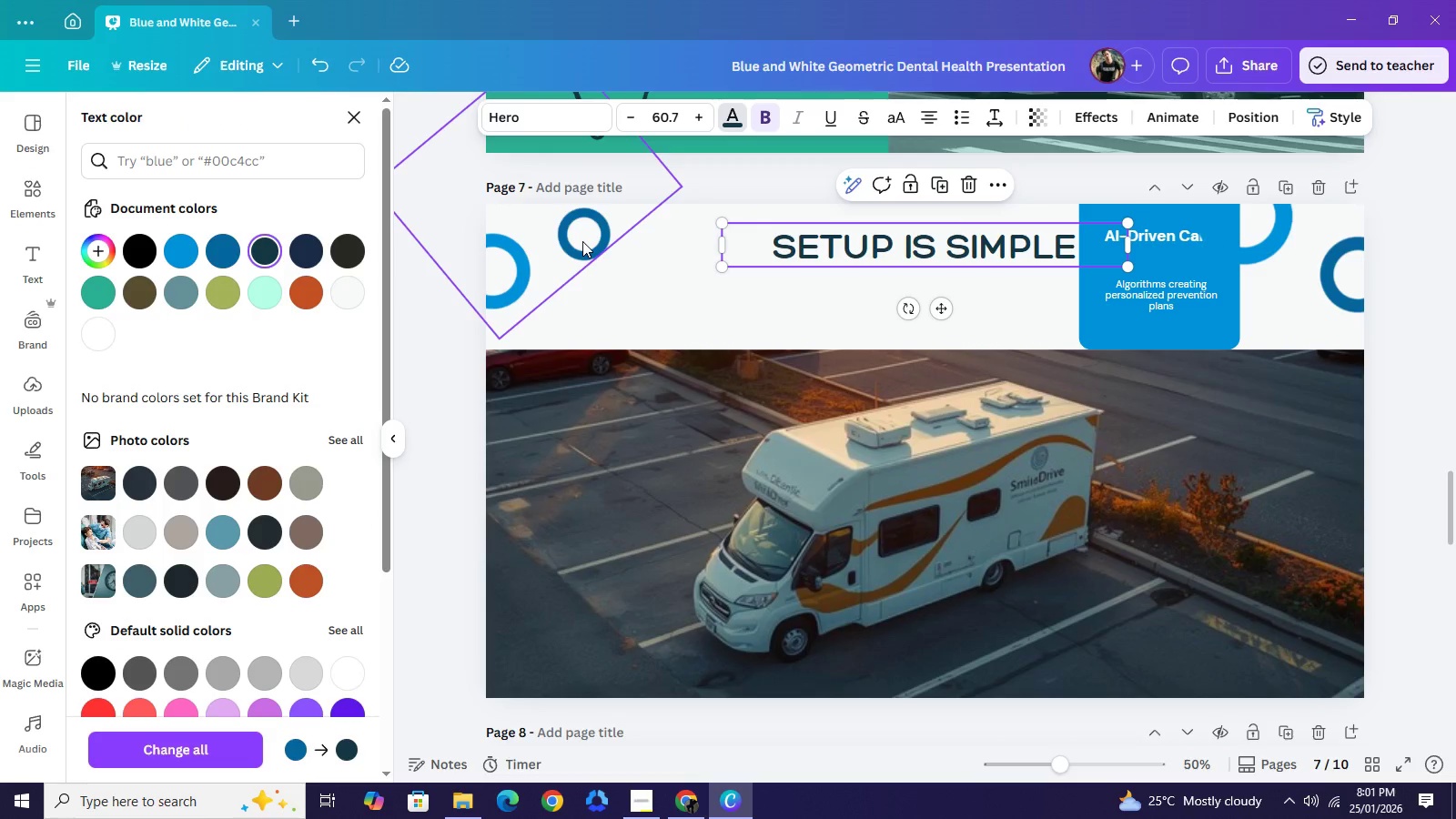 
left_click([582, 241])
 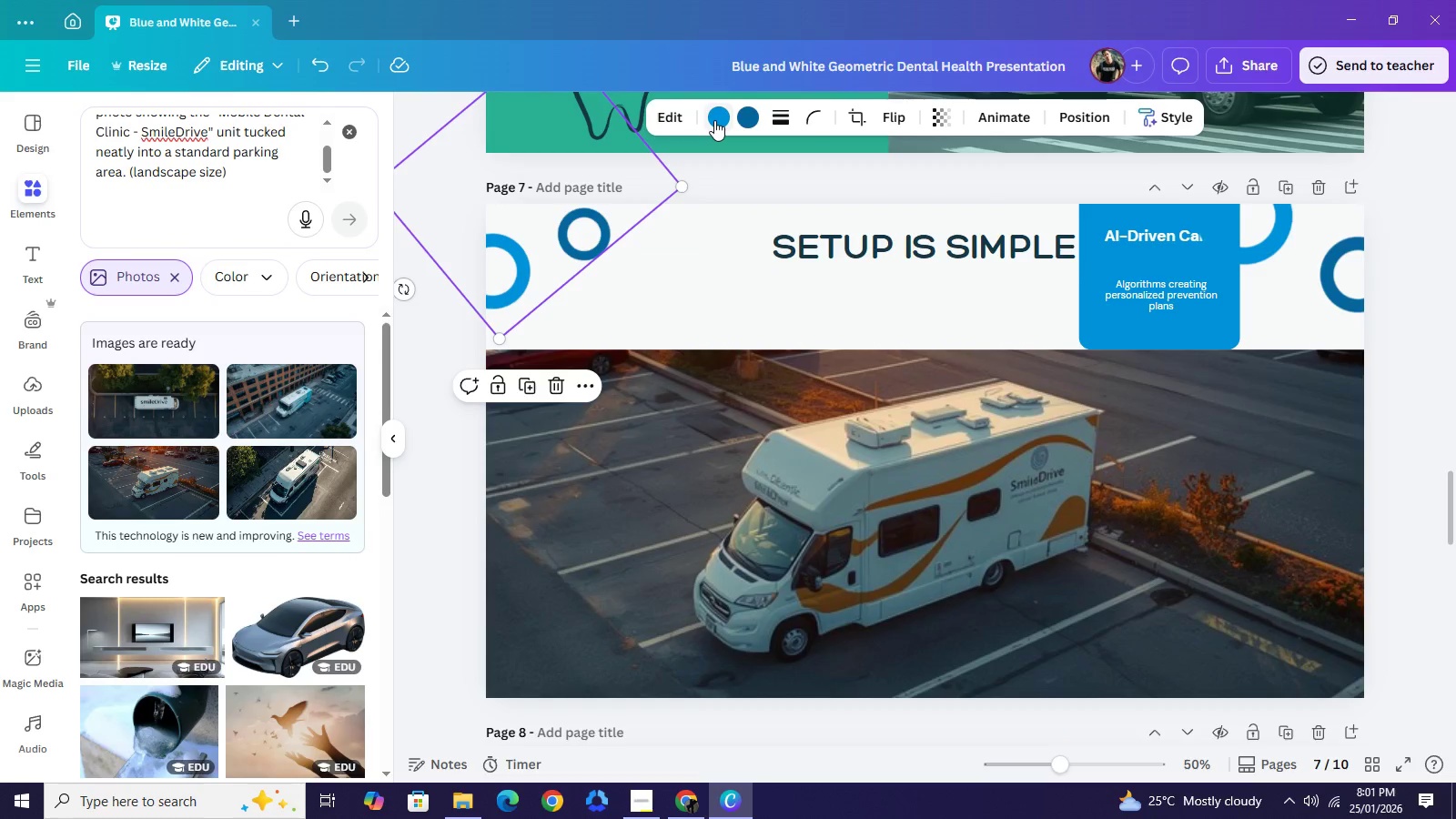 
left_click([714, 120])
 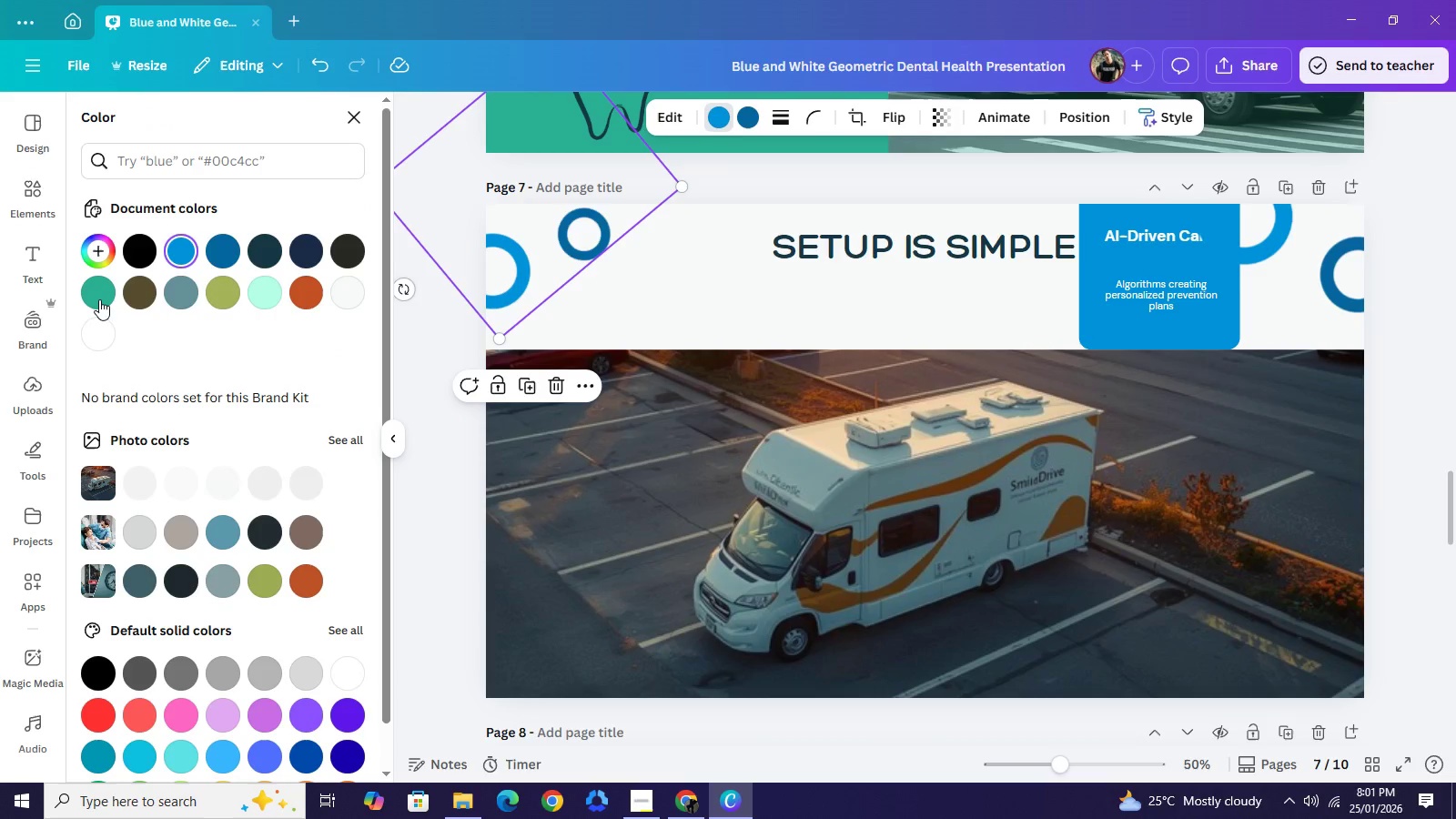 
left_click([99, 299])
 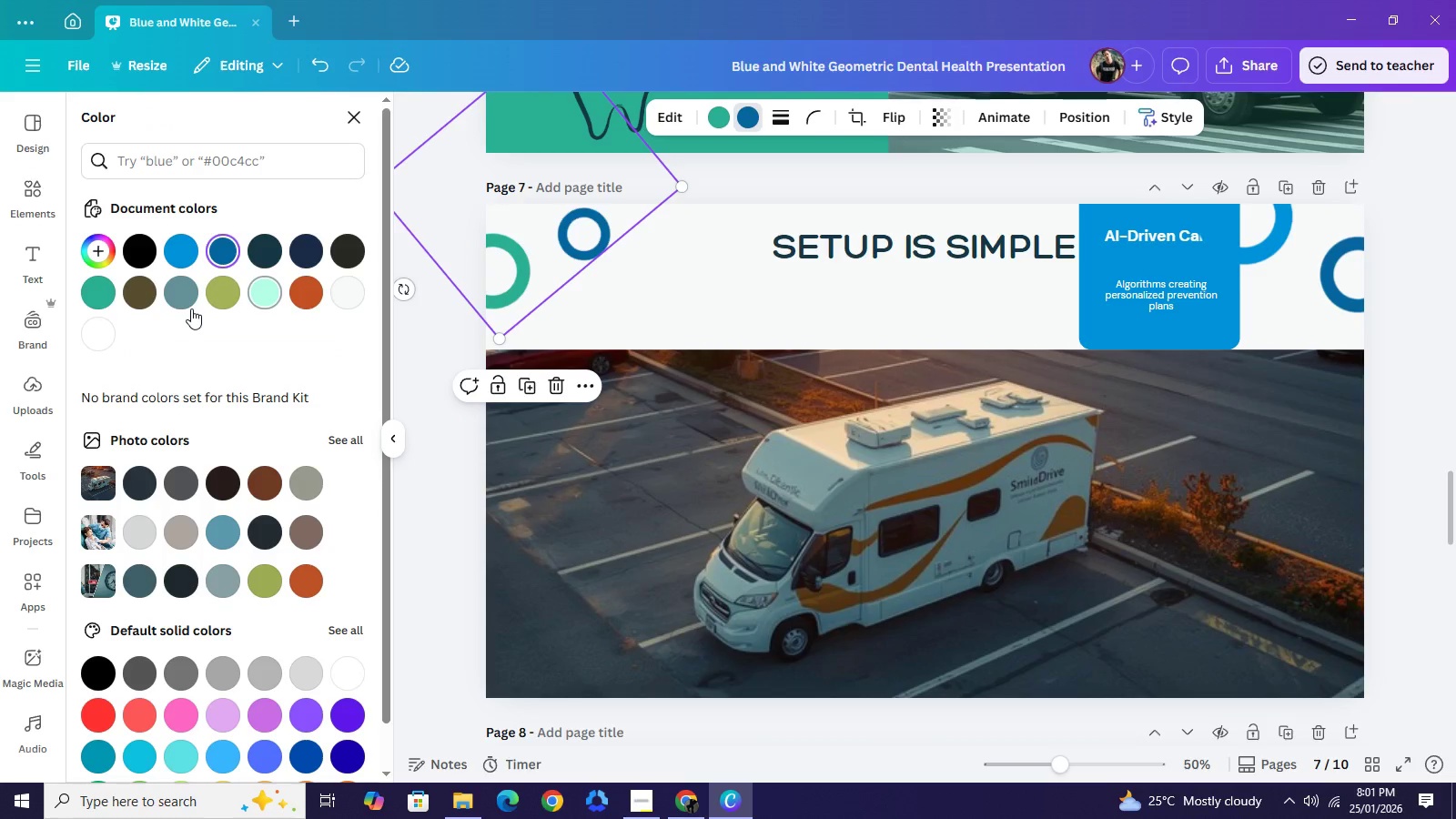 
wait(5.27)
 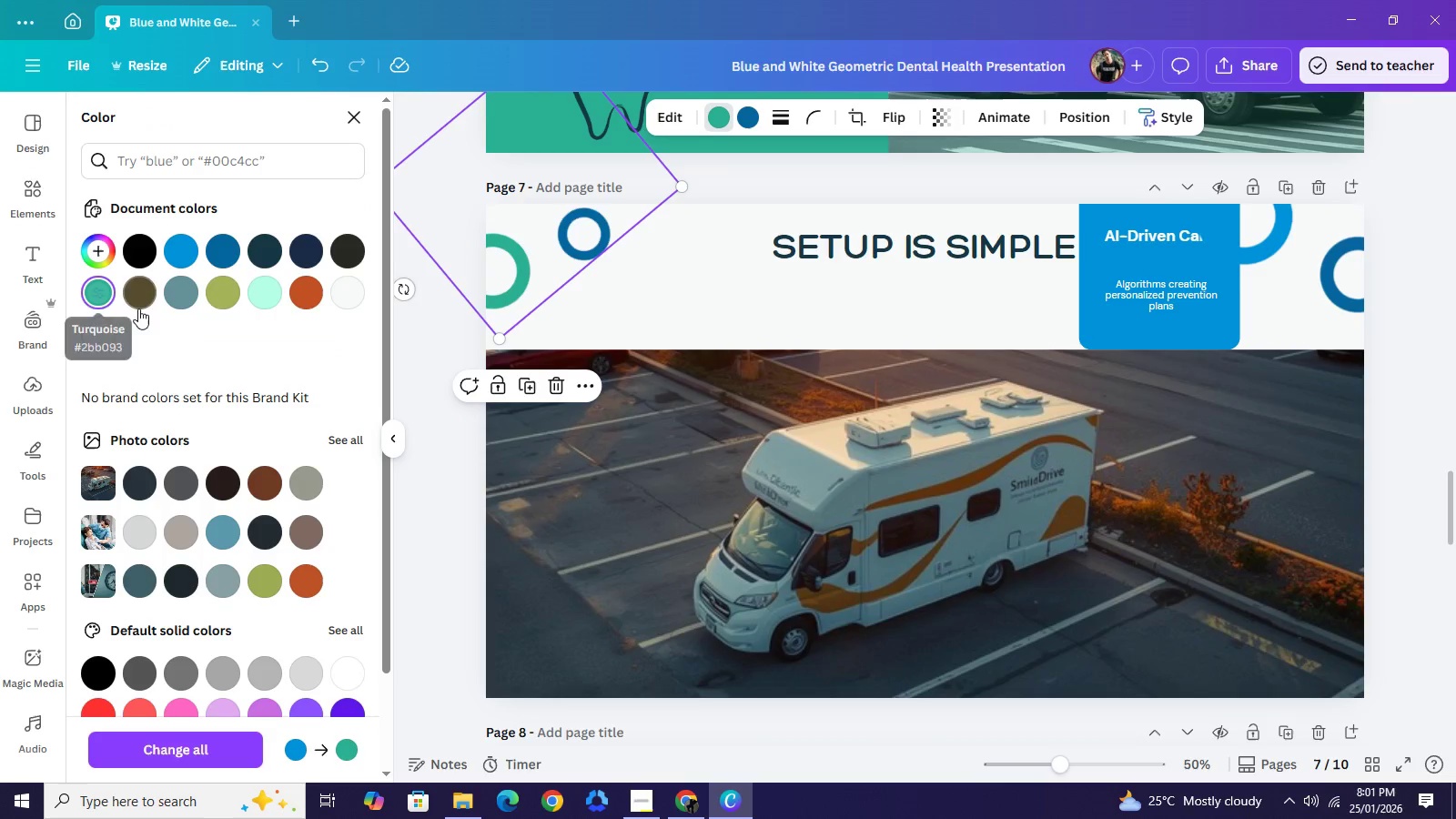 
left_click([272, 259])
 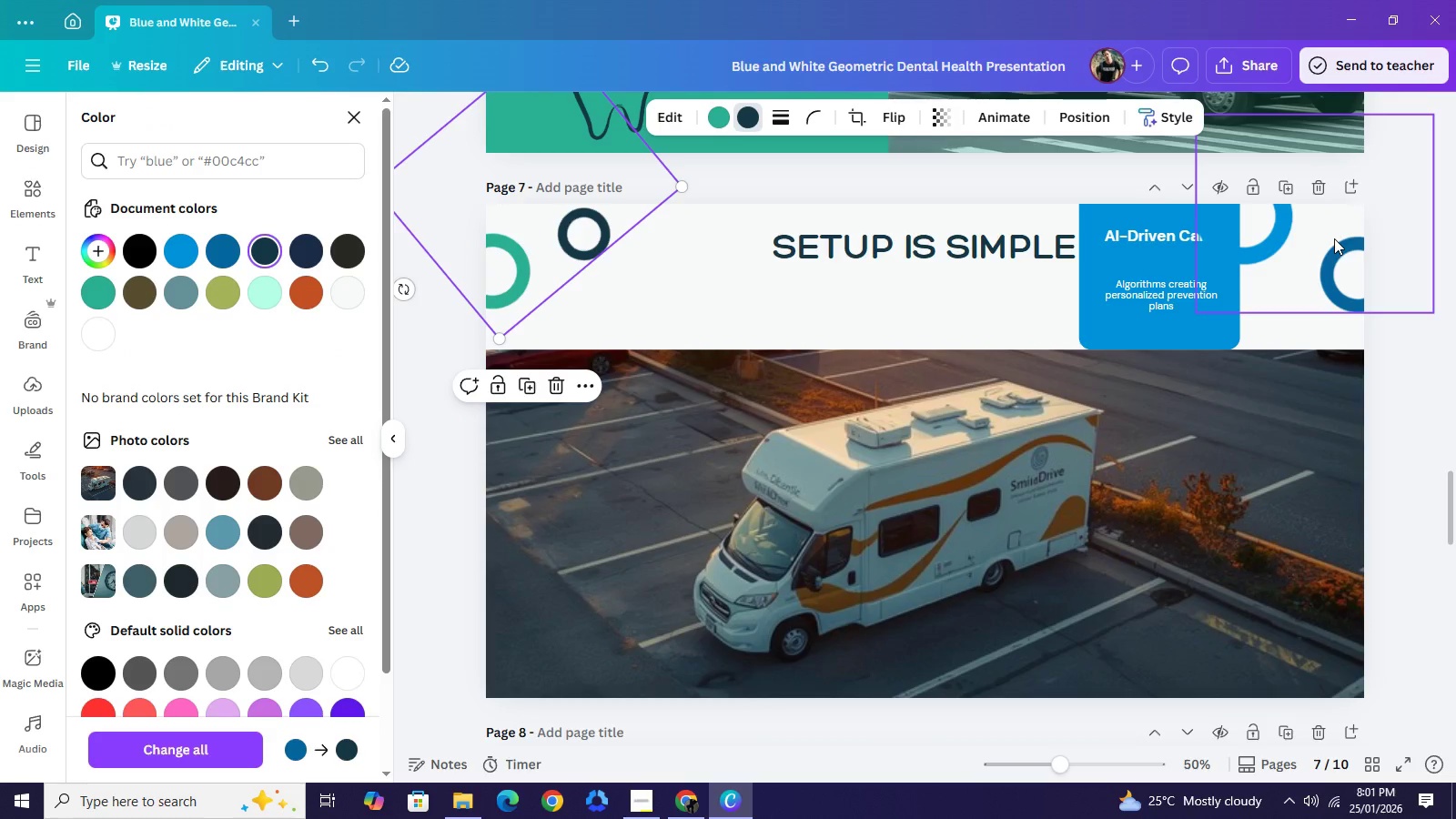 
left_click([1334, 238])
 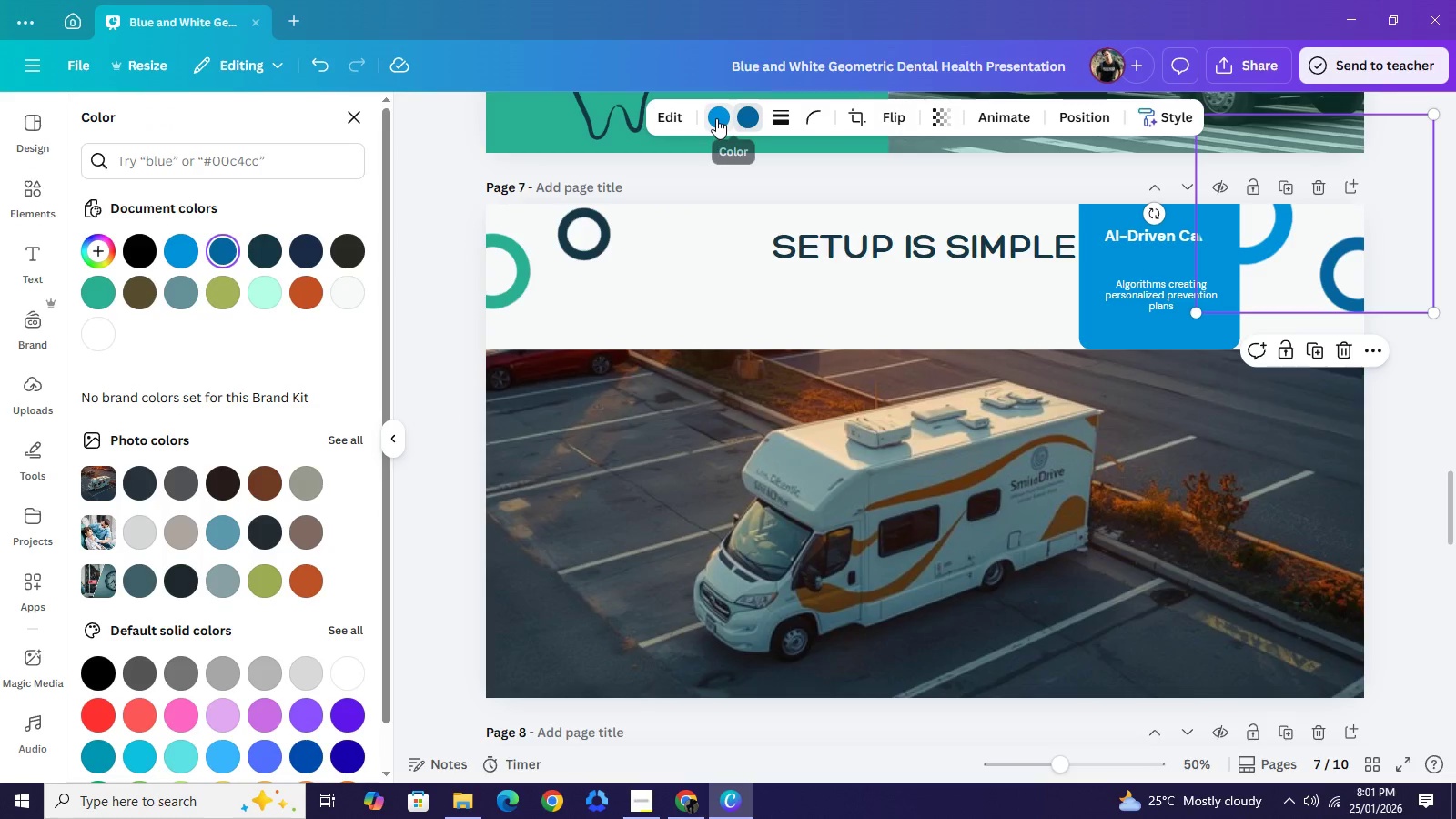 
left_click([716, 118])
 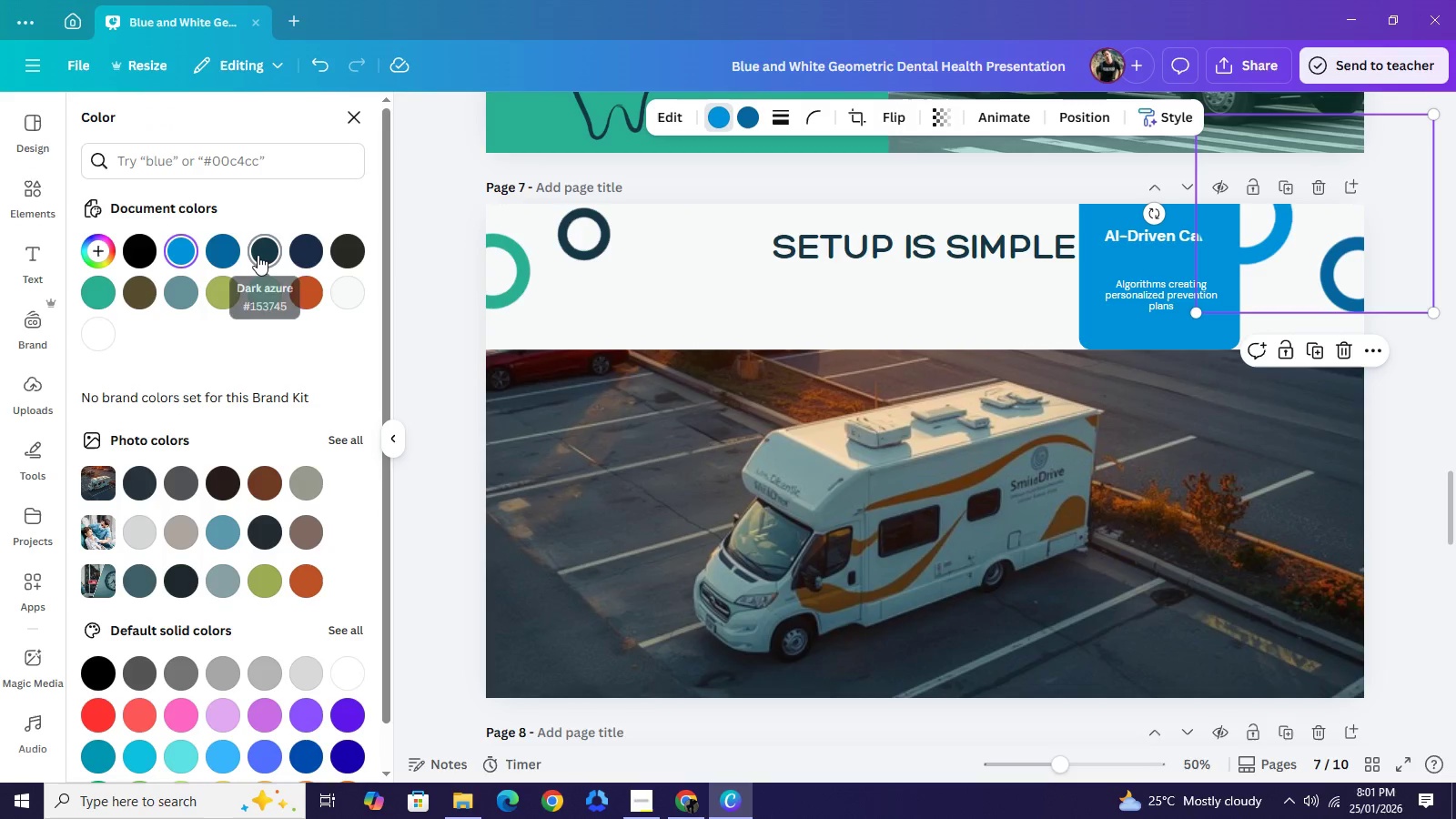 
left_click([258, 255])
 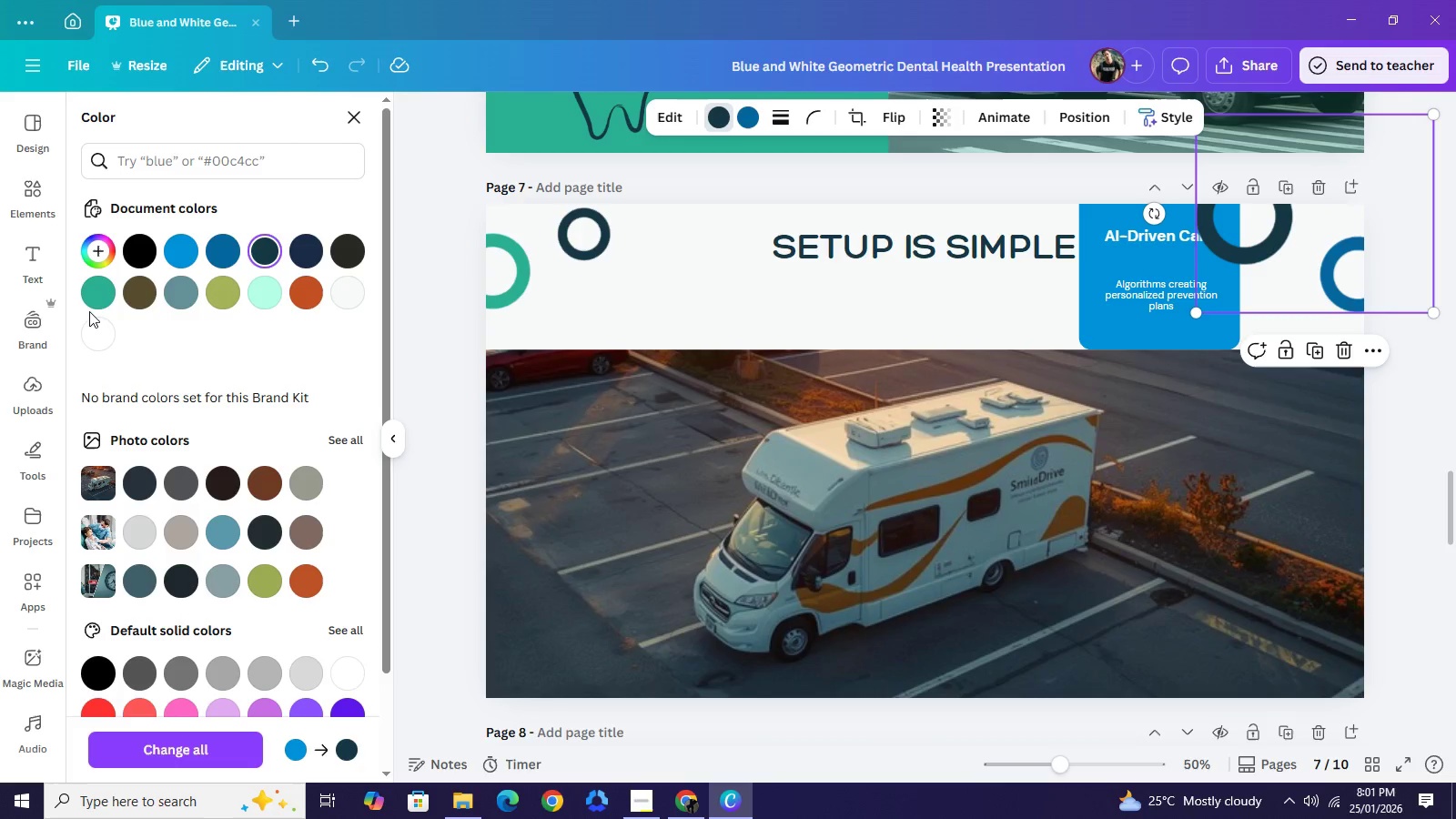 
left_click([91, 296])
 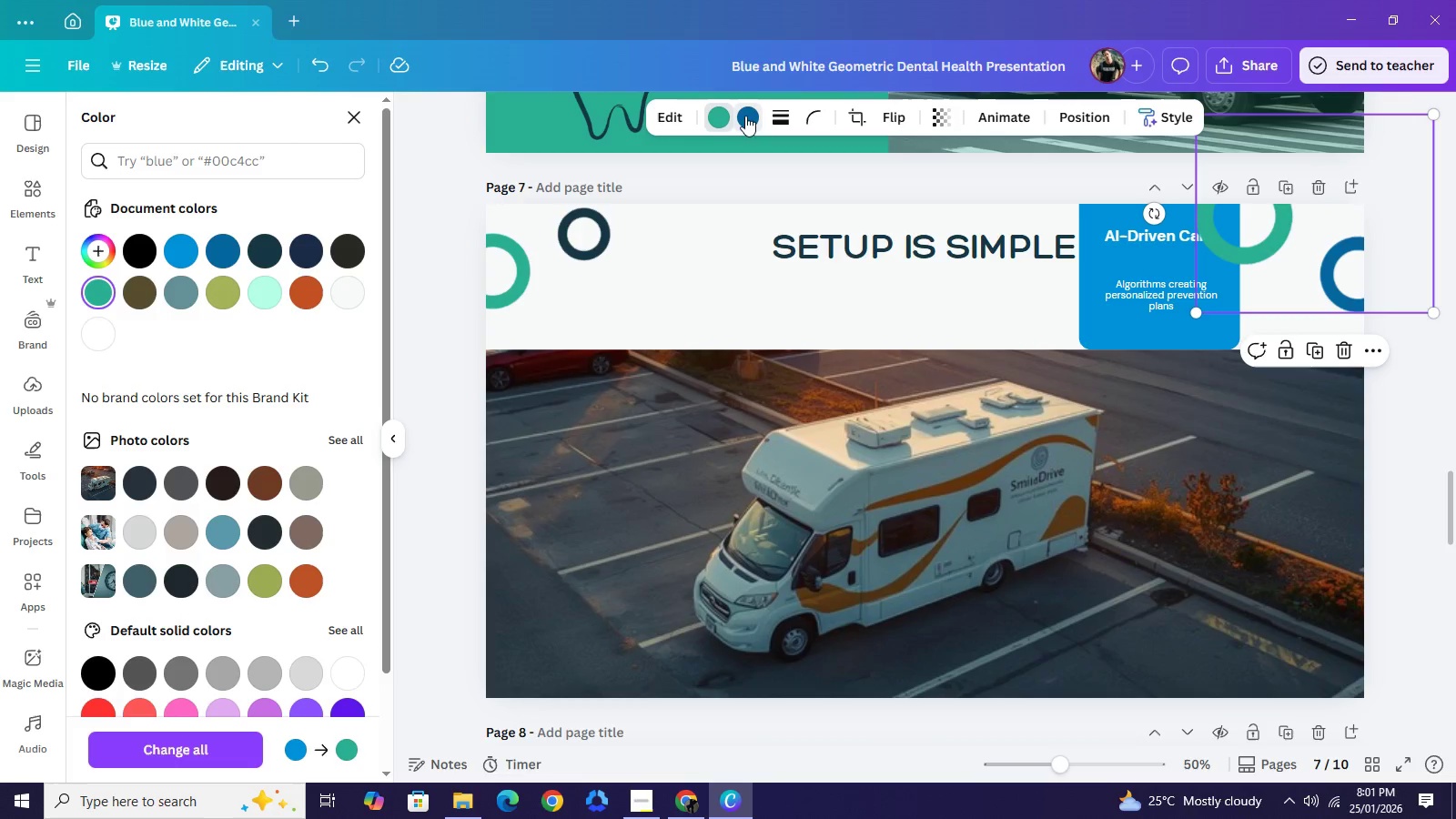 
left_click([749, 113])
 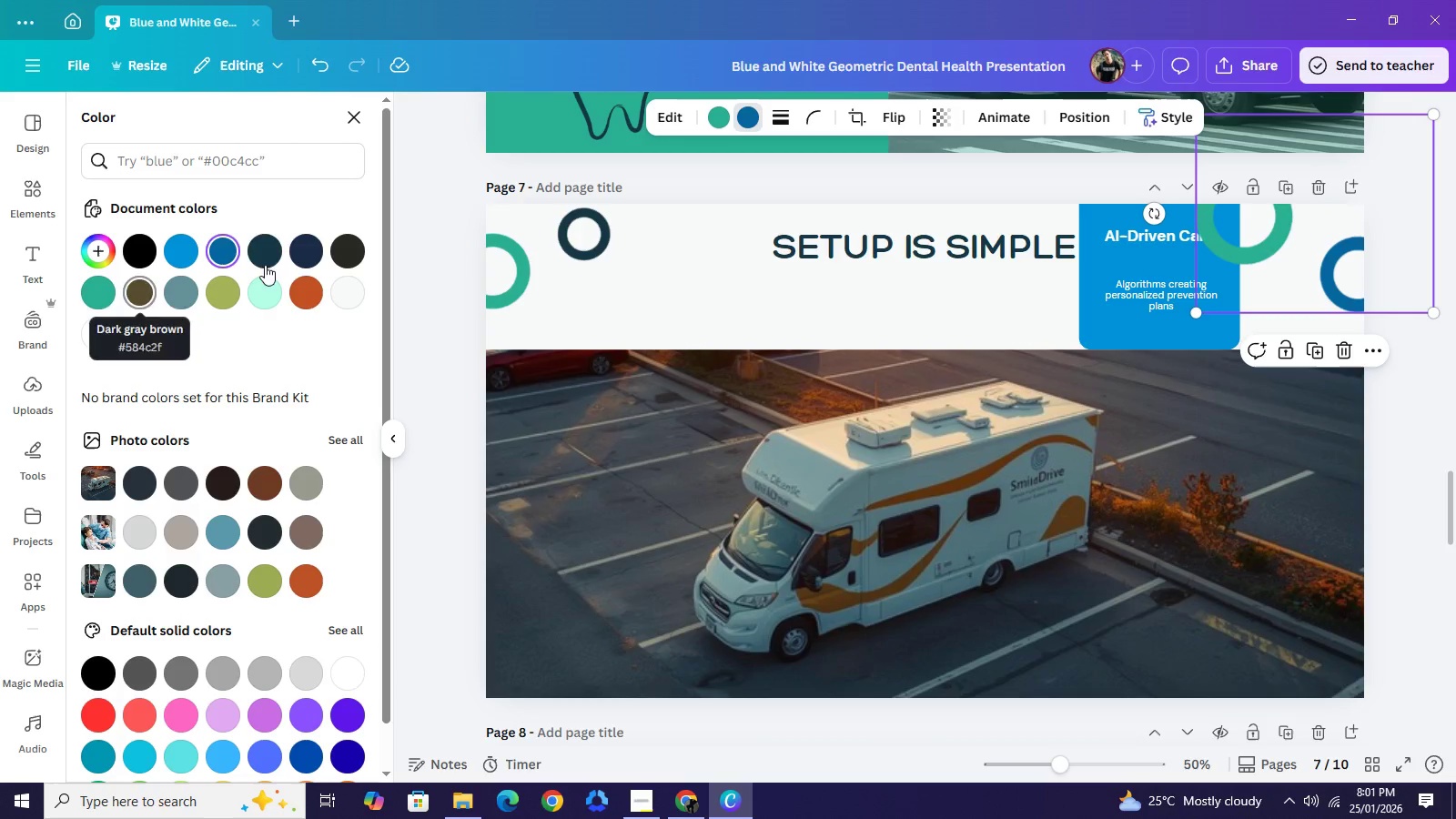 
left_click([262, 258])
 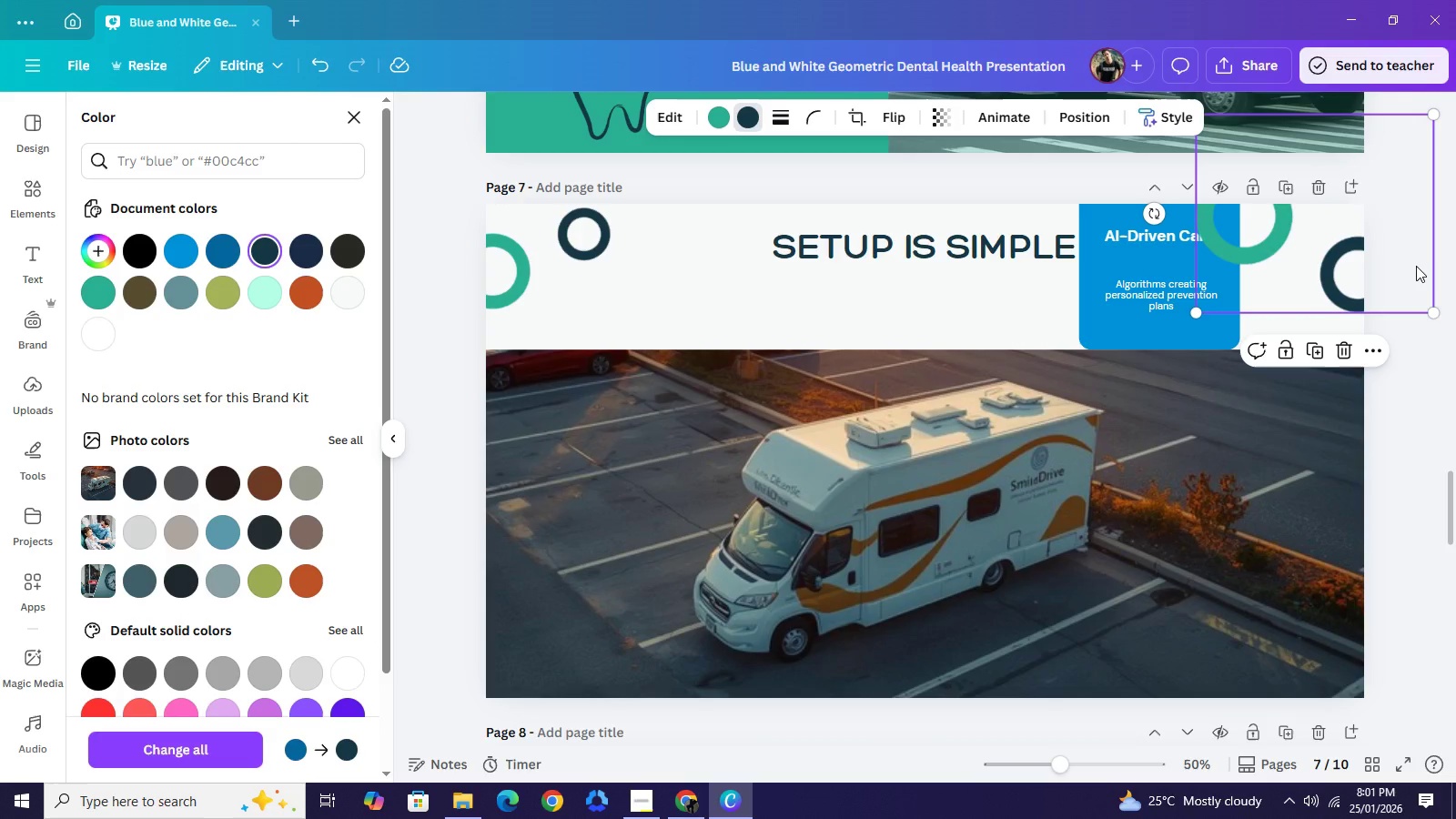 
left_click([1416, 266])
 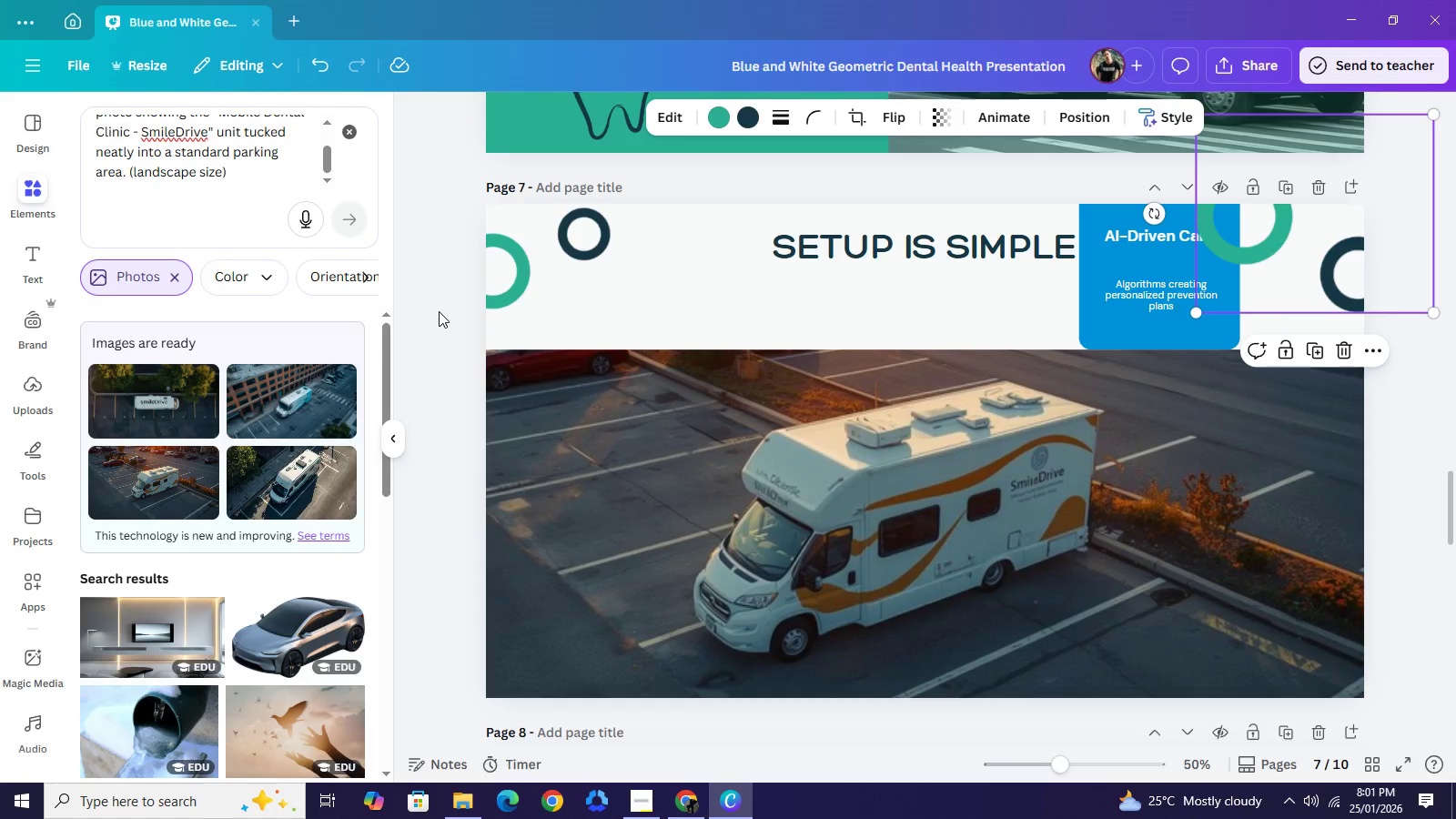 
left_click([439, 311])
 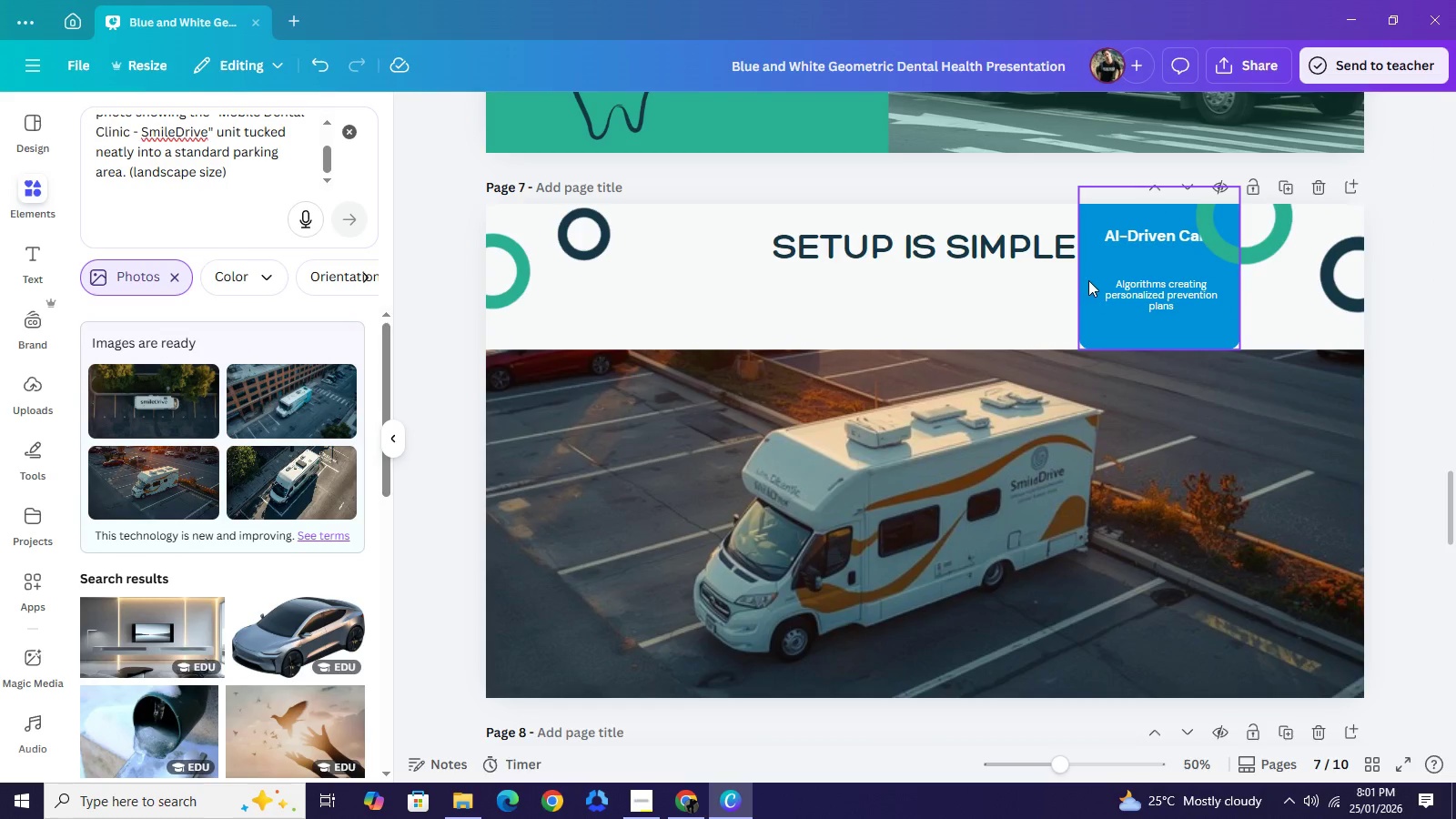 
left_click([1088, 279])
 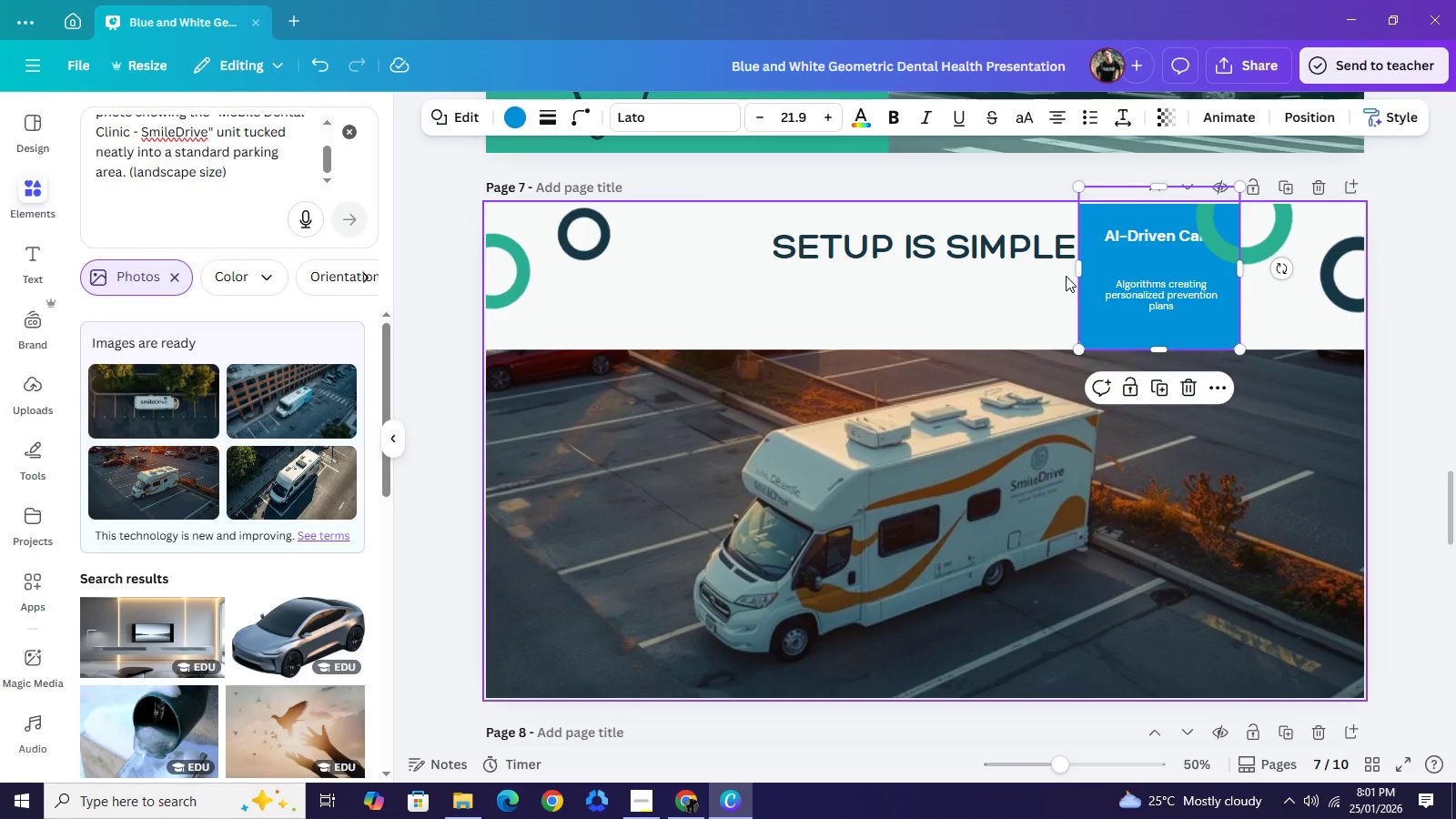 
key(Backspace)
 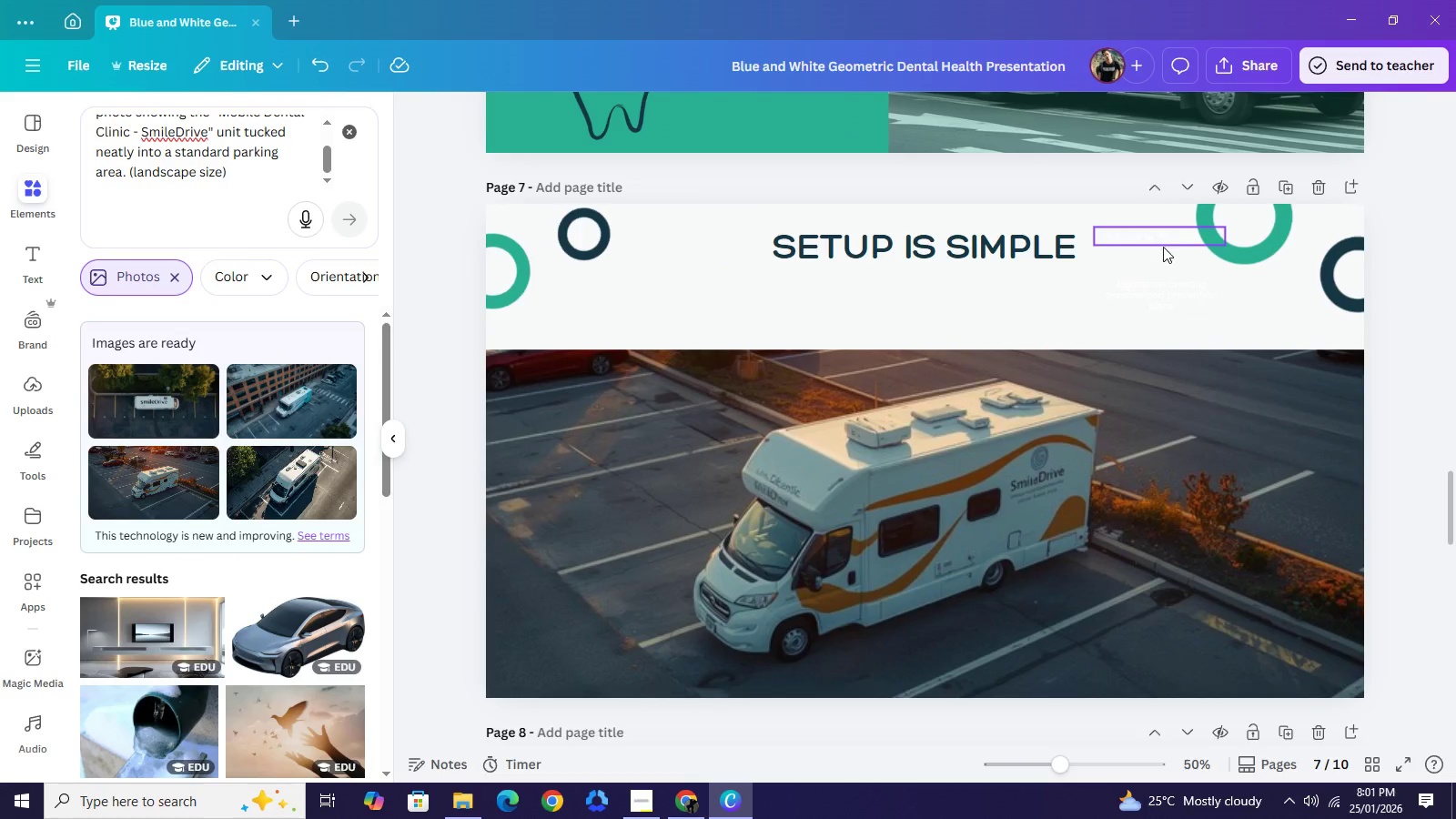 
left_click_drag(start_coordinate=[1163, 291], to_coordinate=[1245, 443])
 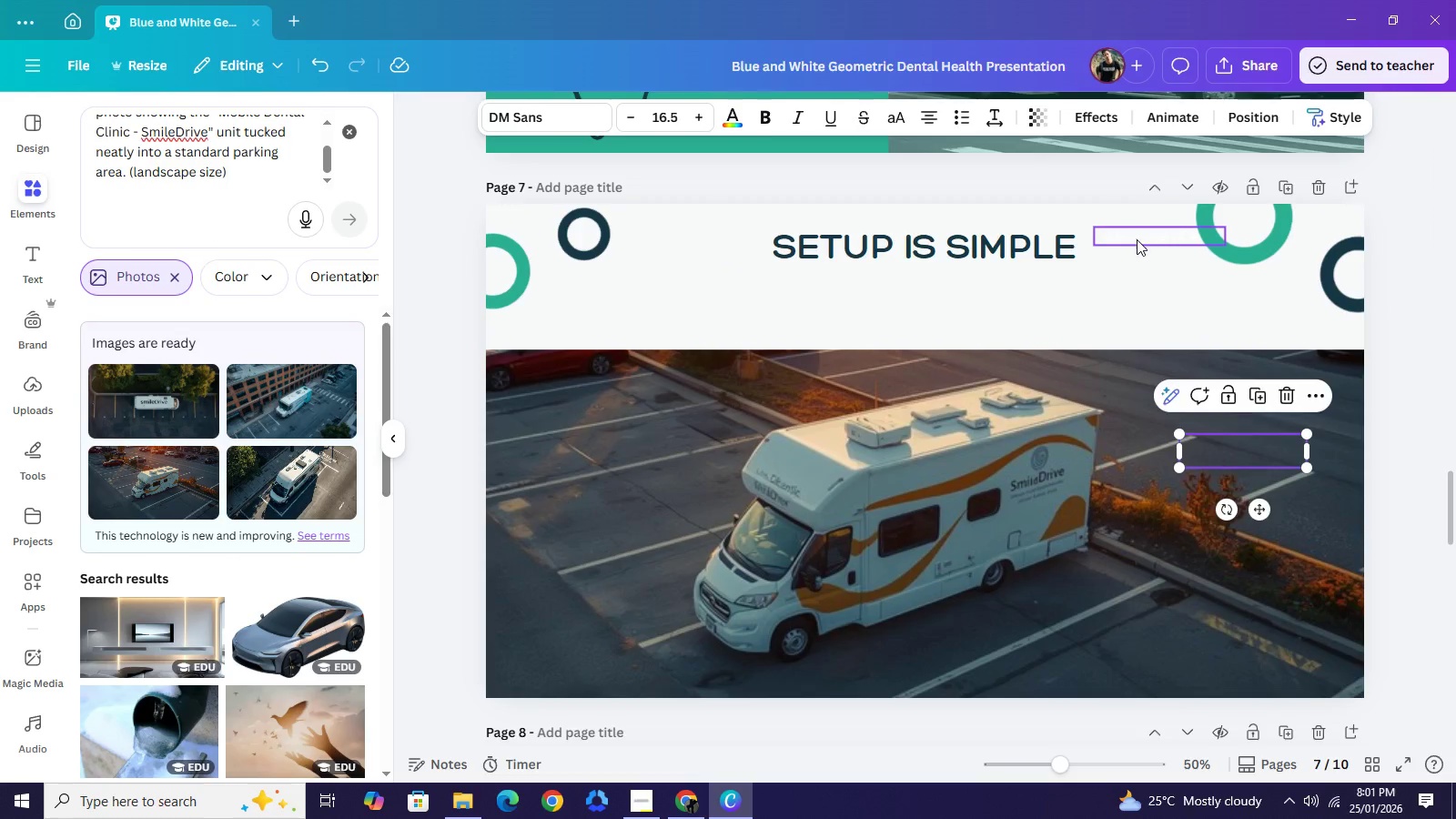 
left_click_drag(start_coordinate=[1137, 238], to_coordinate=[1107, 325])
 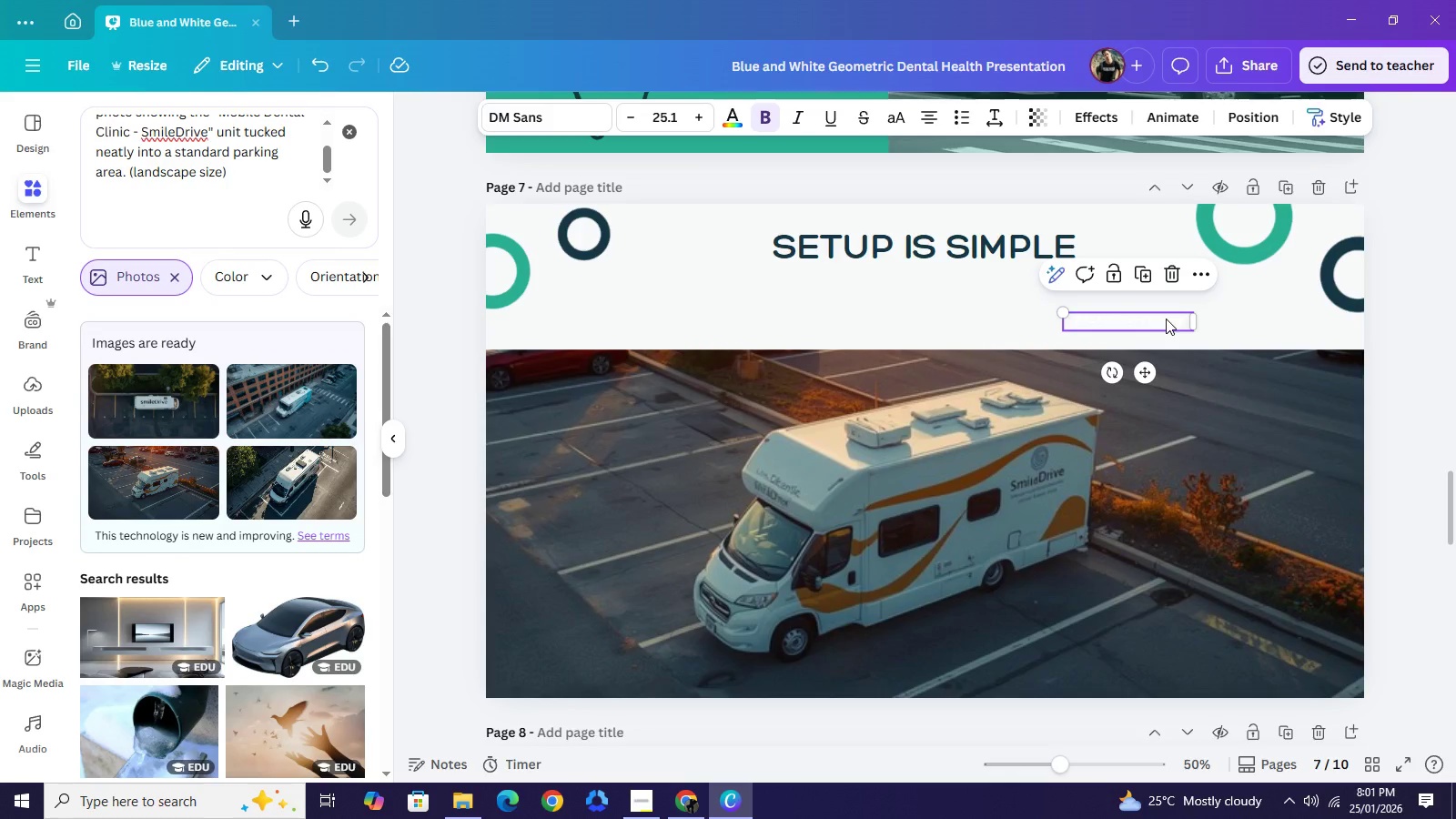 
key(Control+Z)
 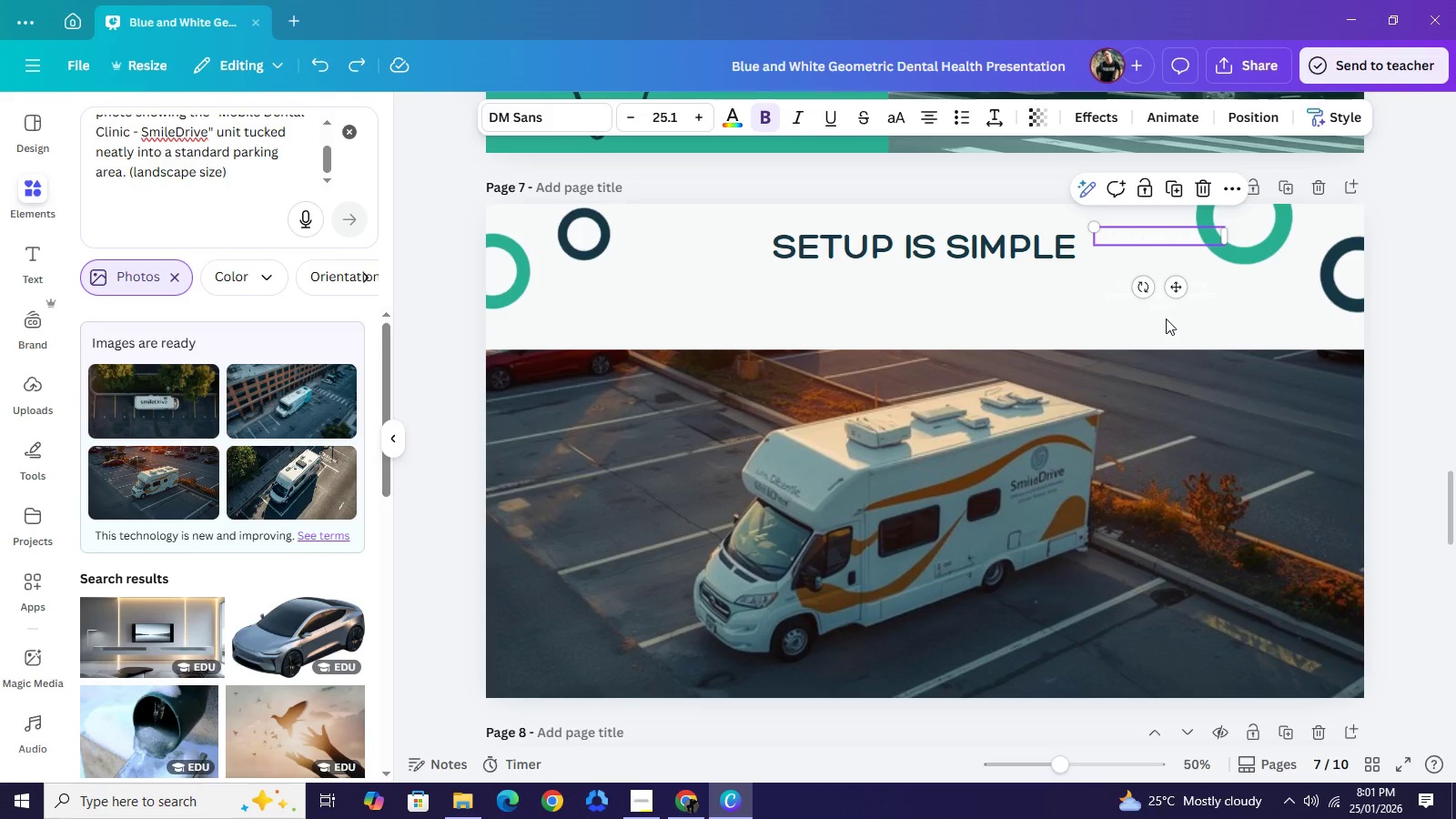 
key(Control+Z)
 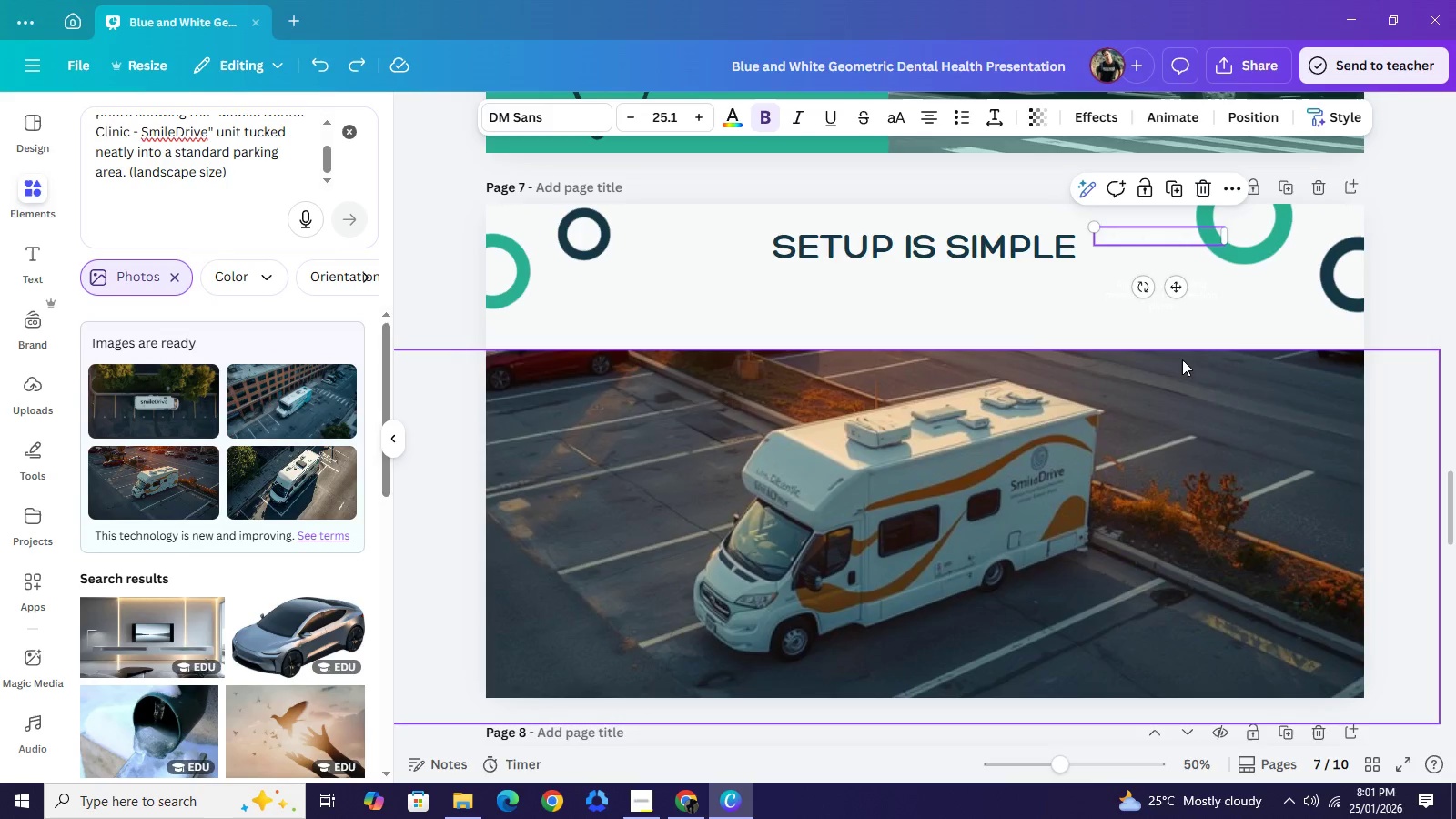 
key(Control+Z)
 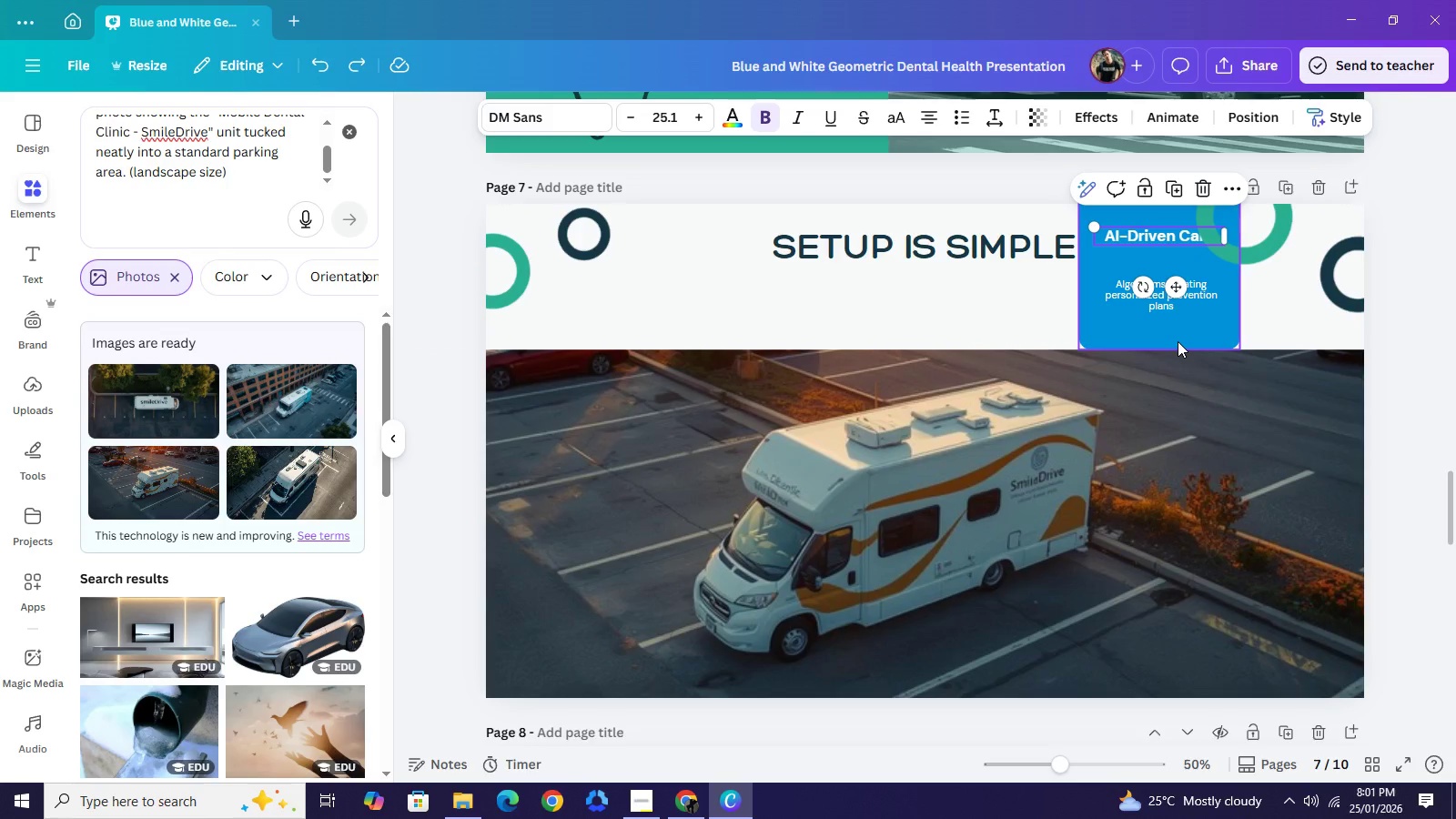 
key(Backspace)
 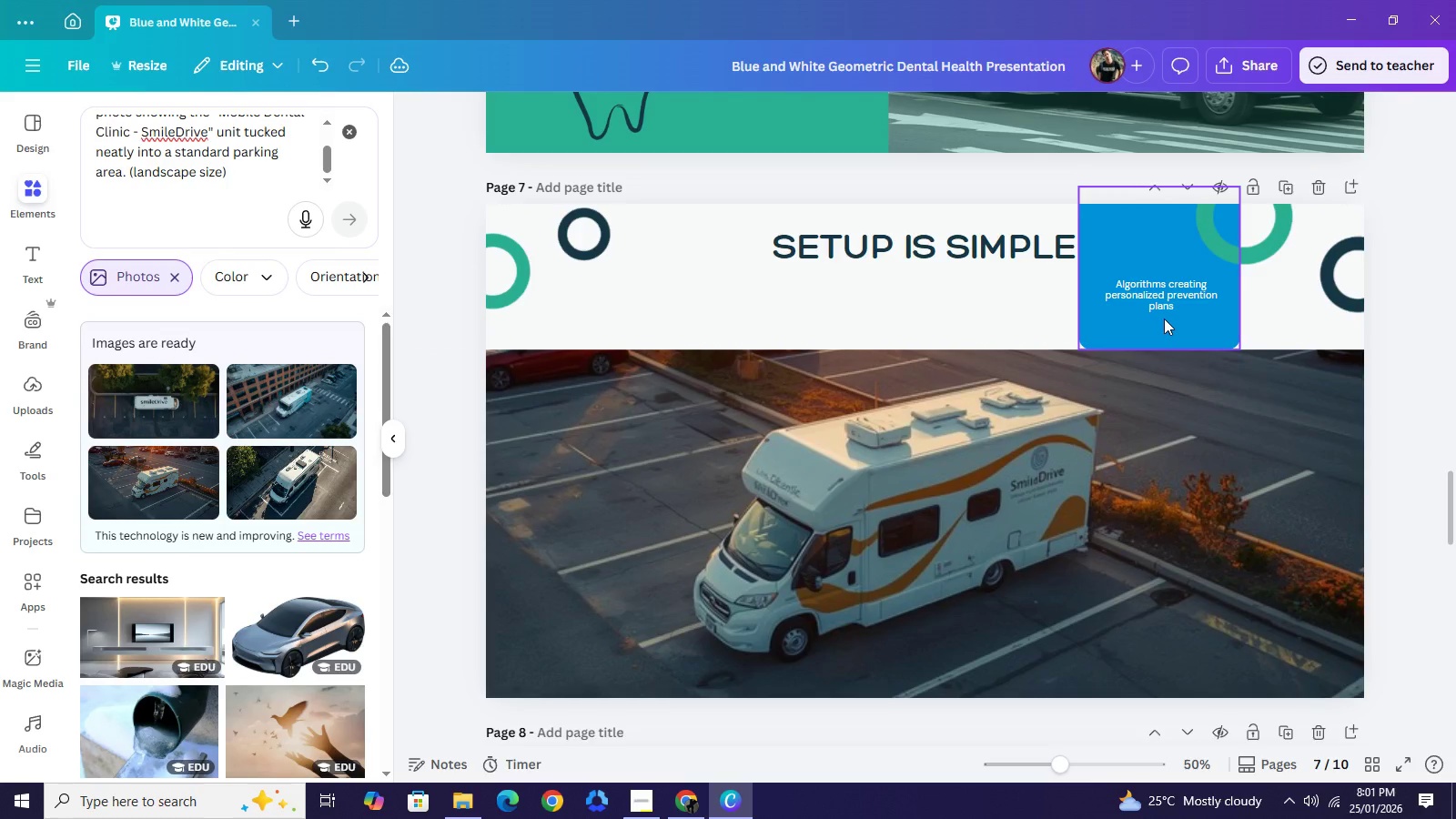 
key(Control+Z)
 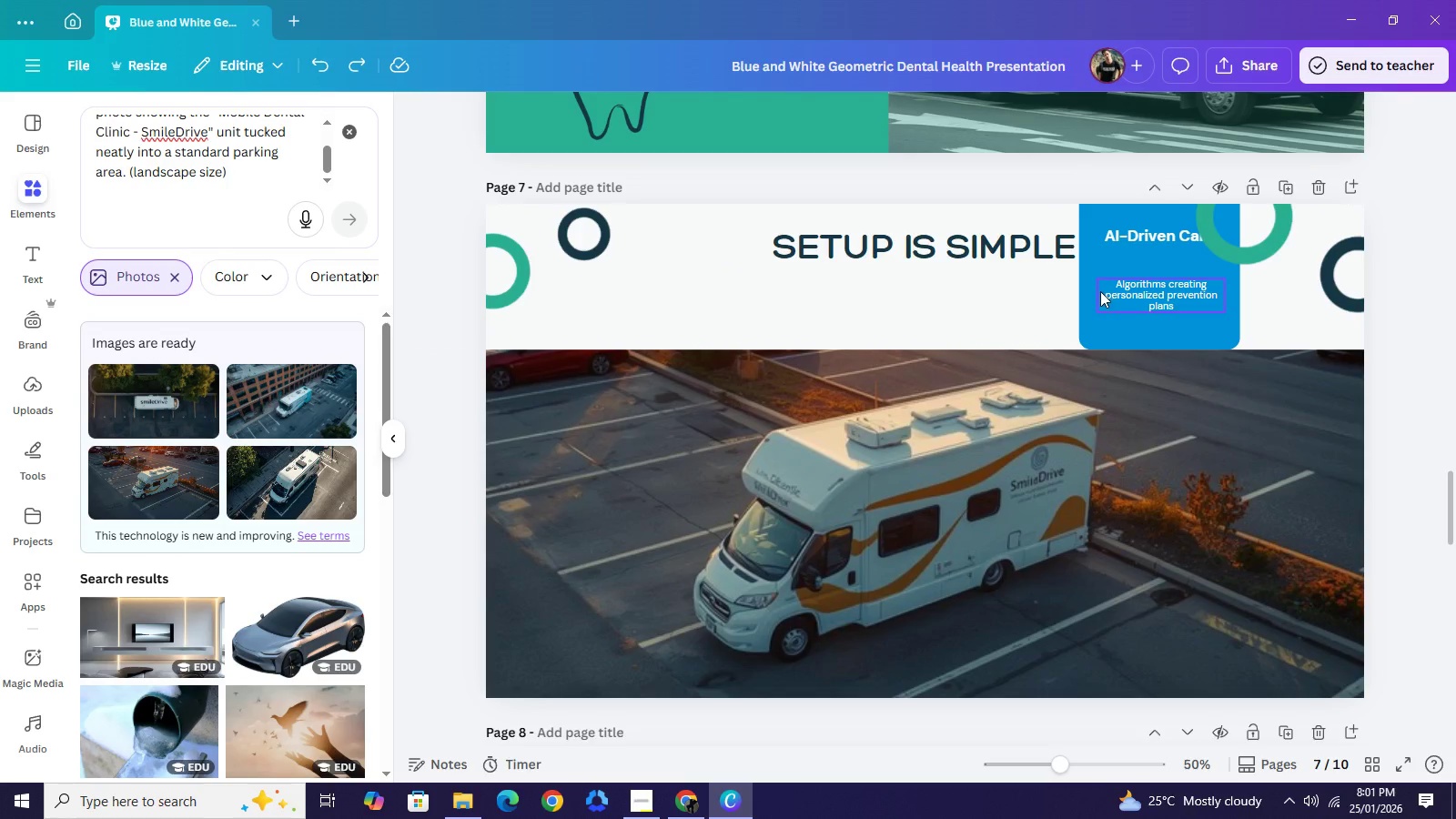 
left_click([1101, 290])
 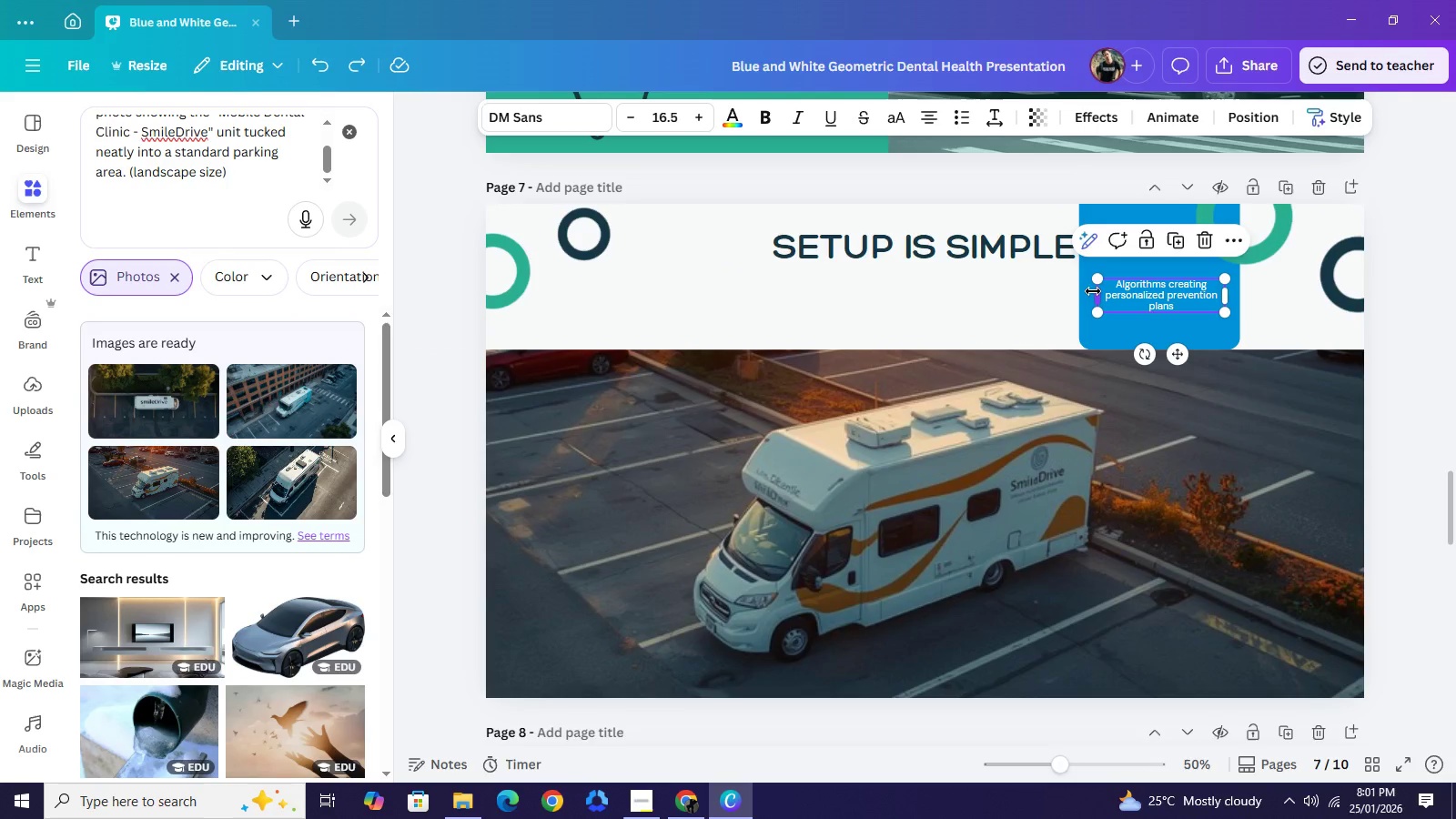 
left_click([1093, 291])
 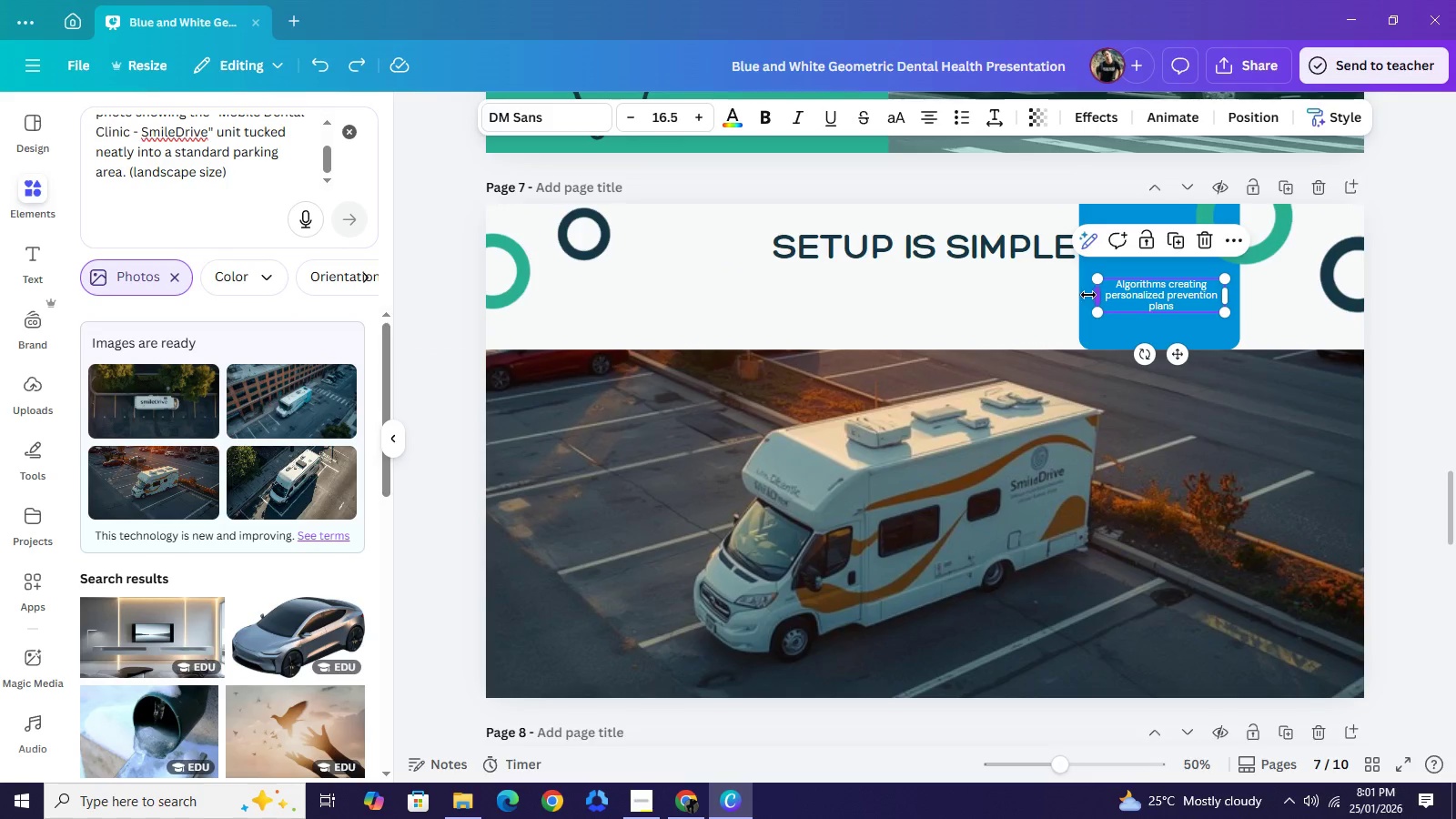 
left_click([1087, 291])
 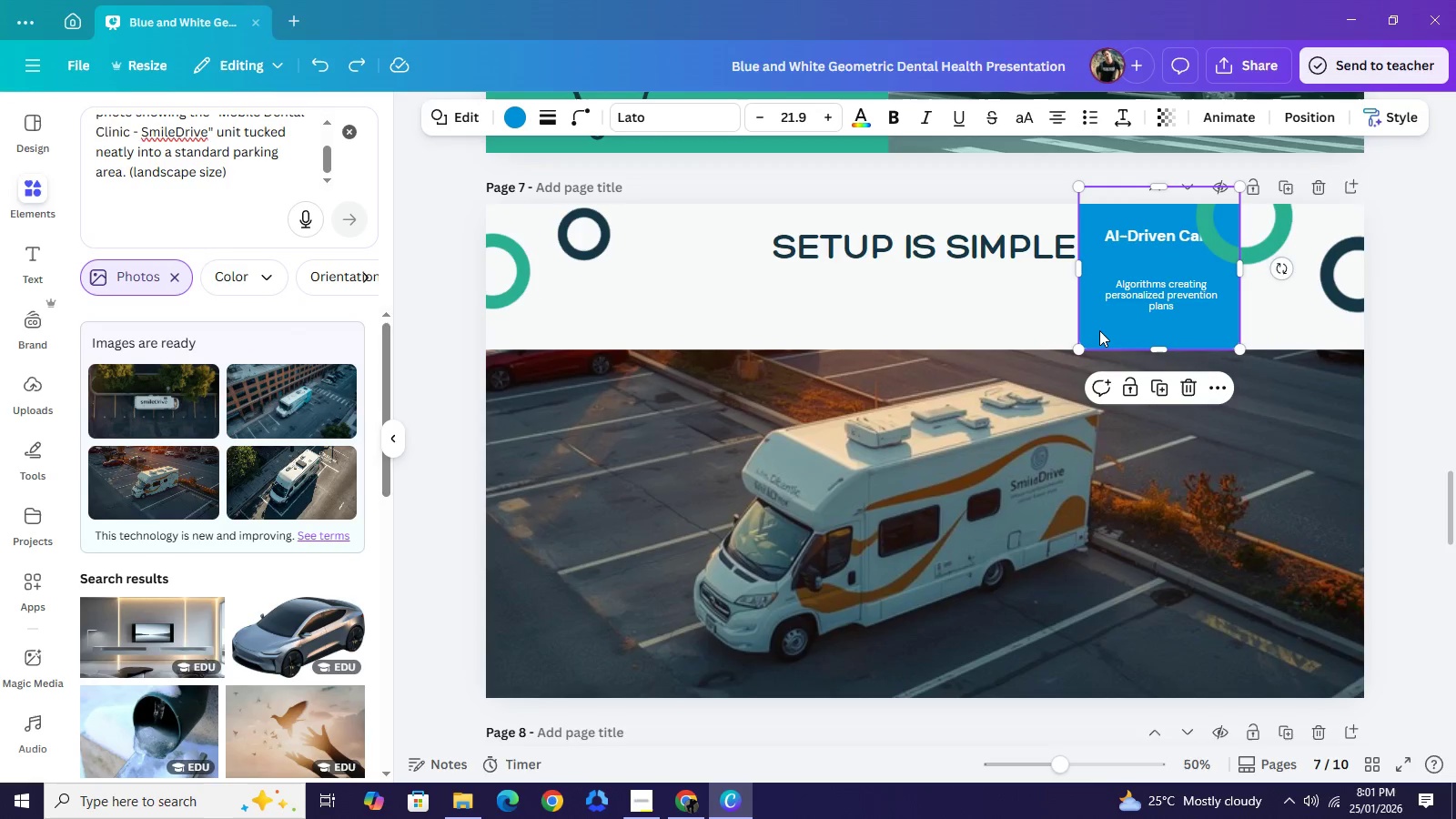 
left_click([1099, 330])
 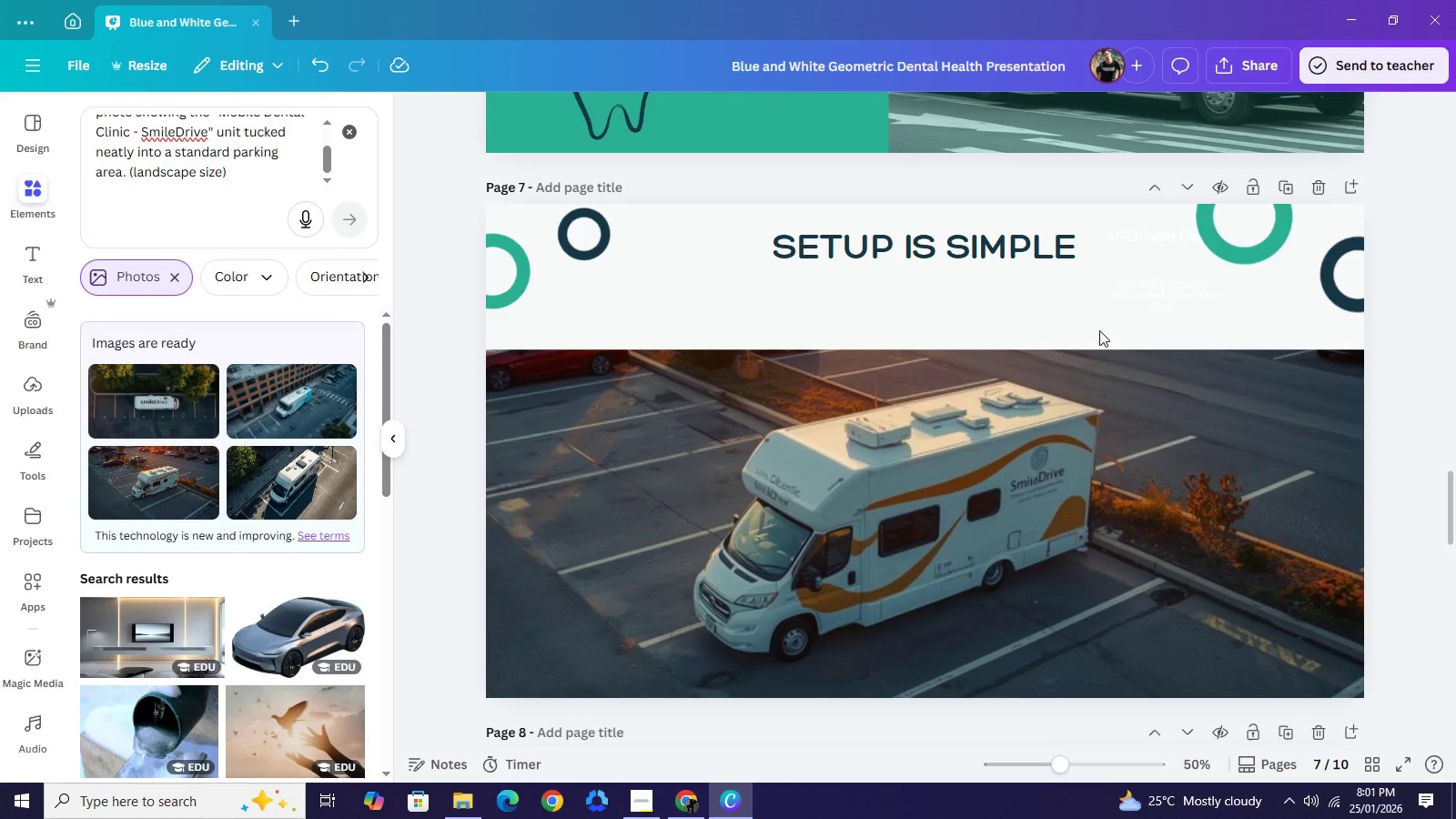 
key(Backspace)
 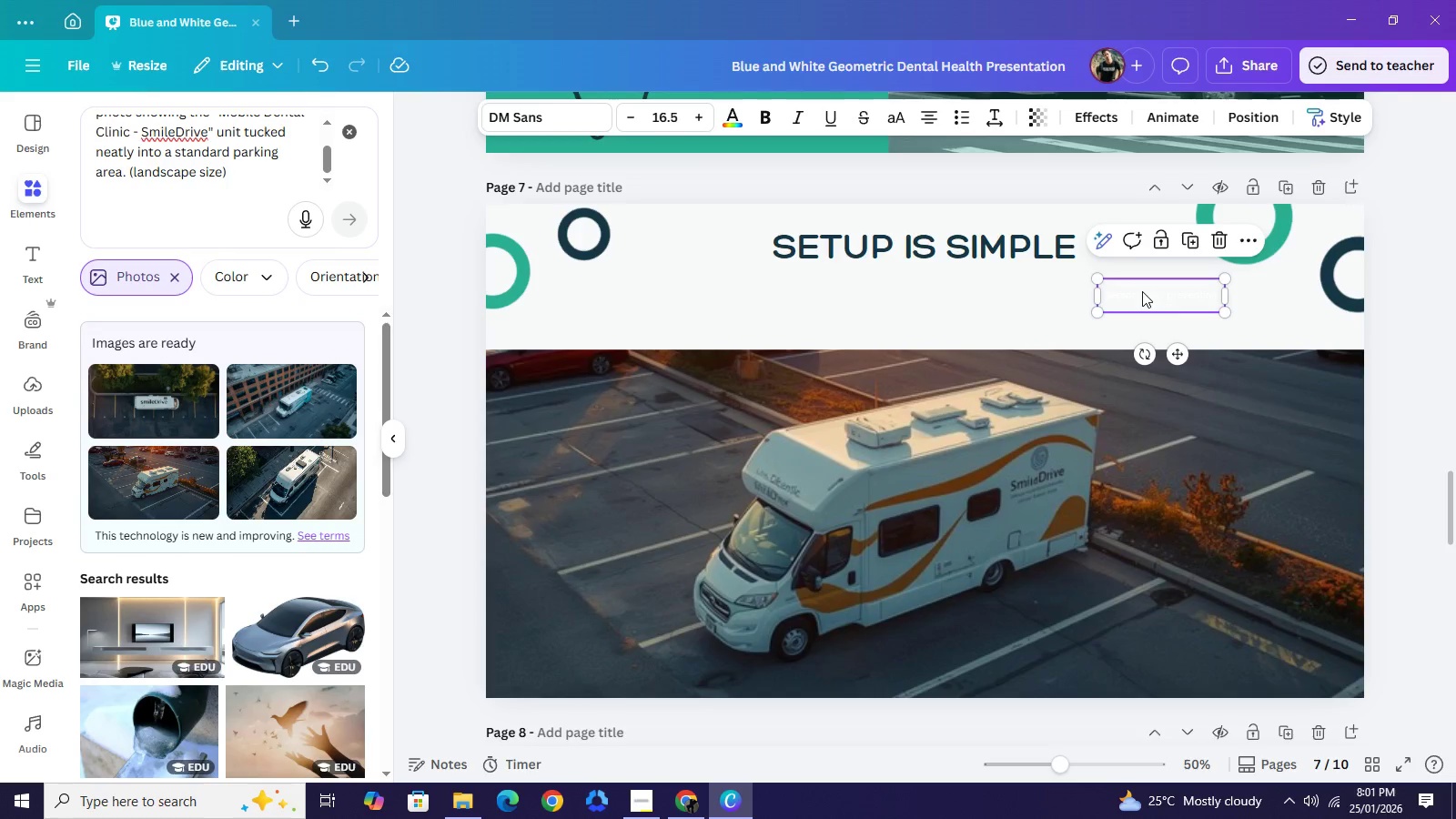 
left_click([1142, 291])
 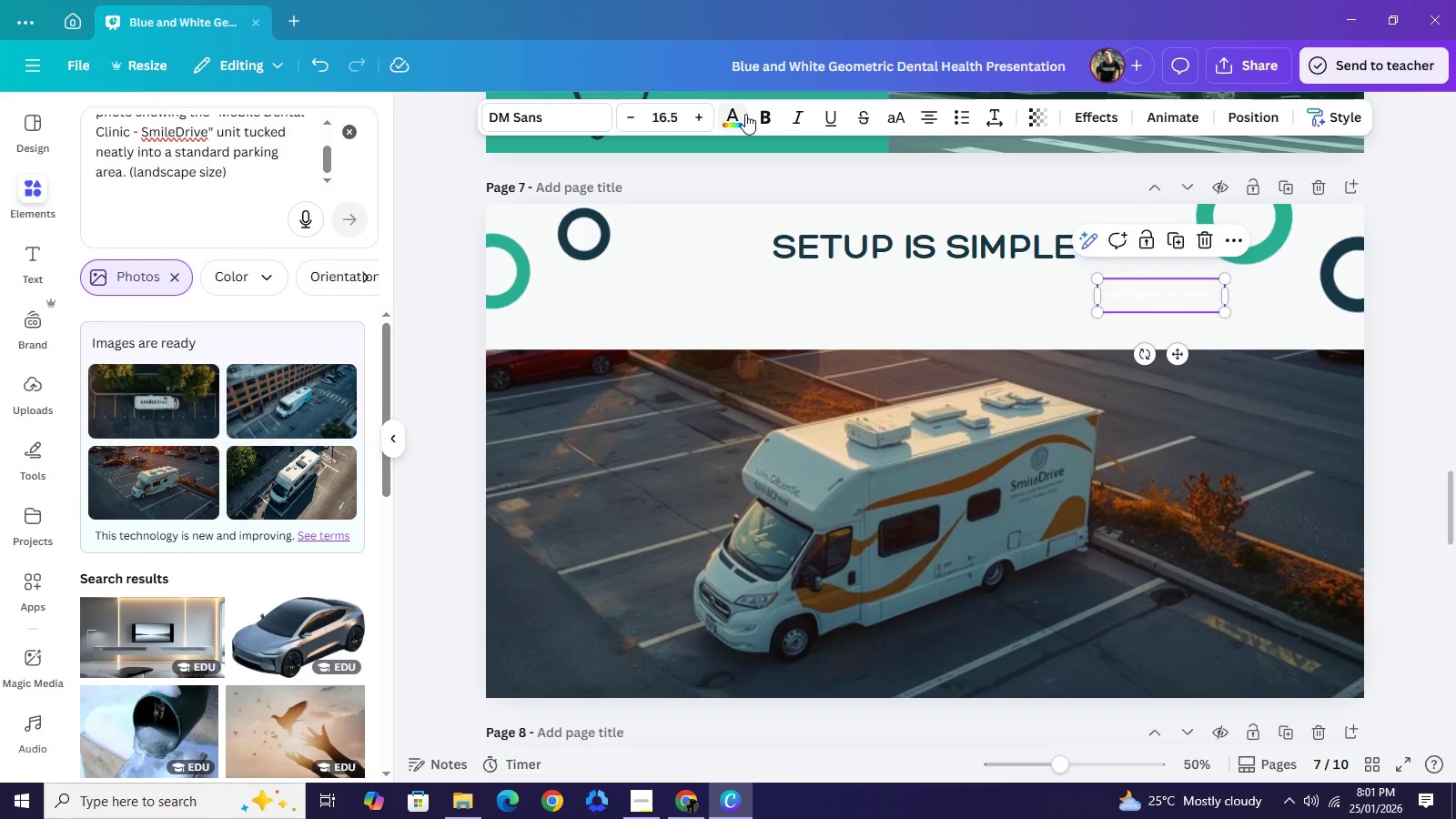 
left_click([745, 114])
 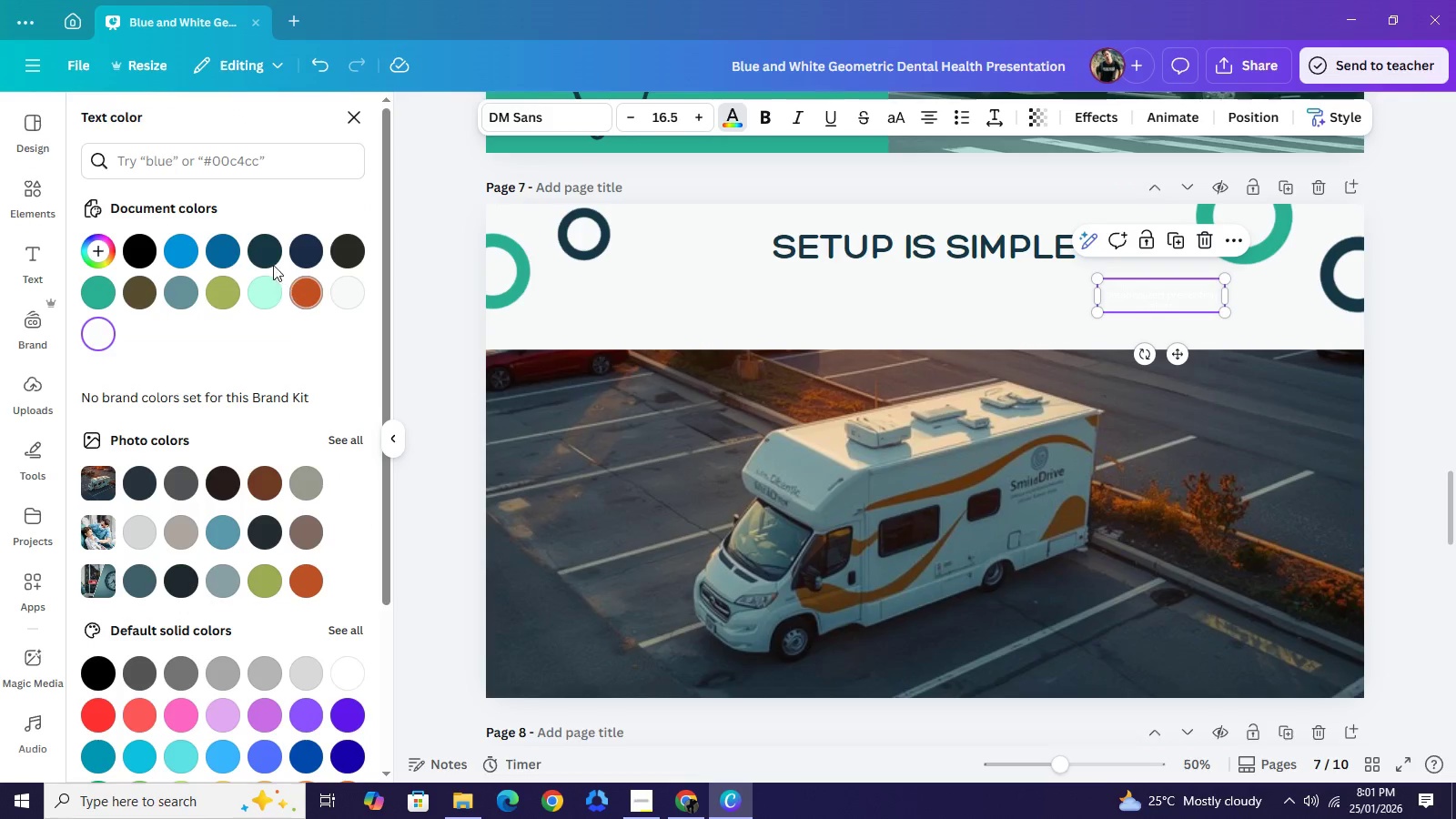 
left_click([261, 248])
 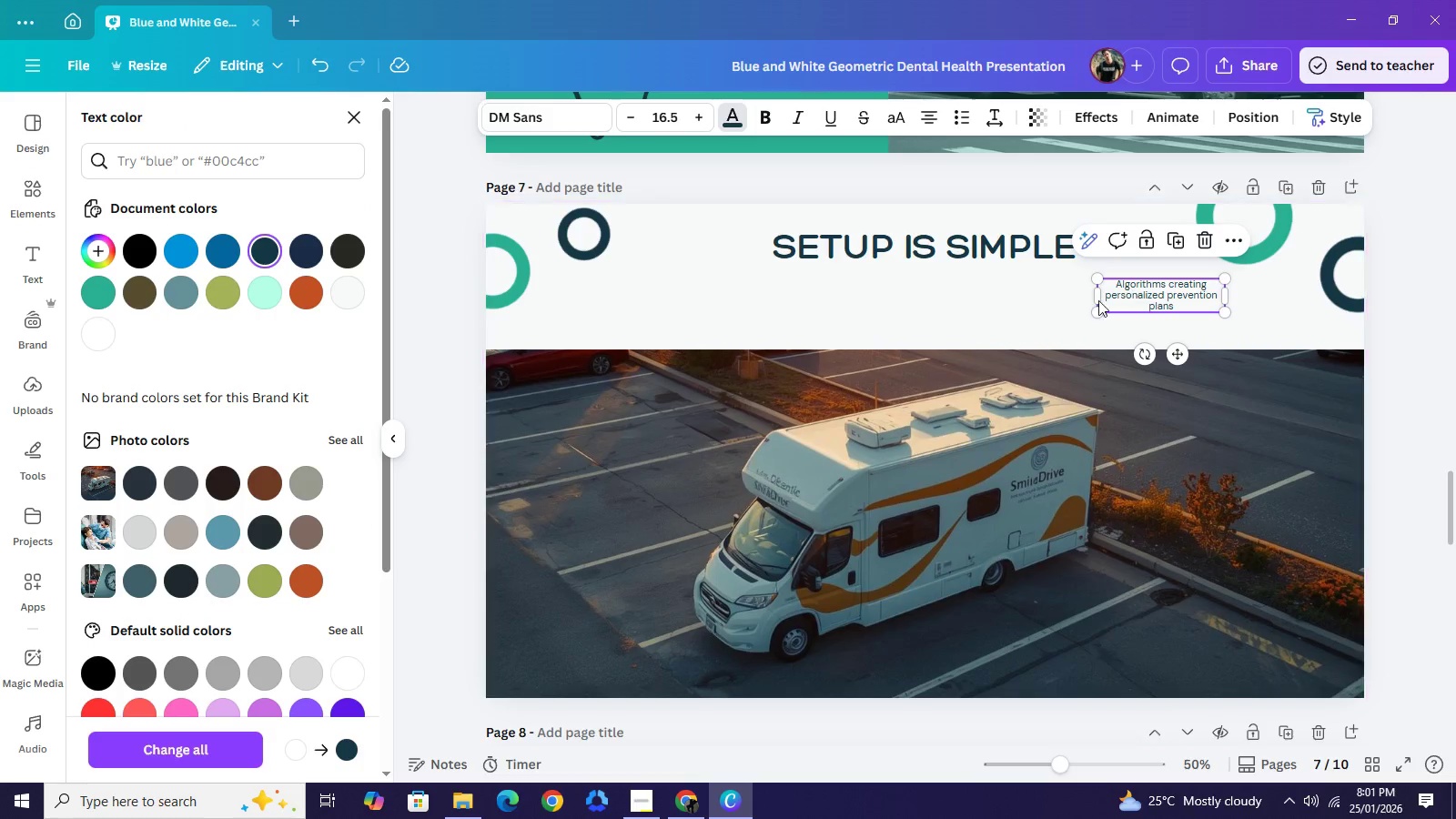 
left_click([1036, 318])
 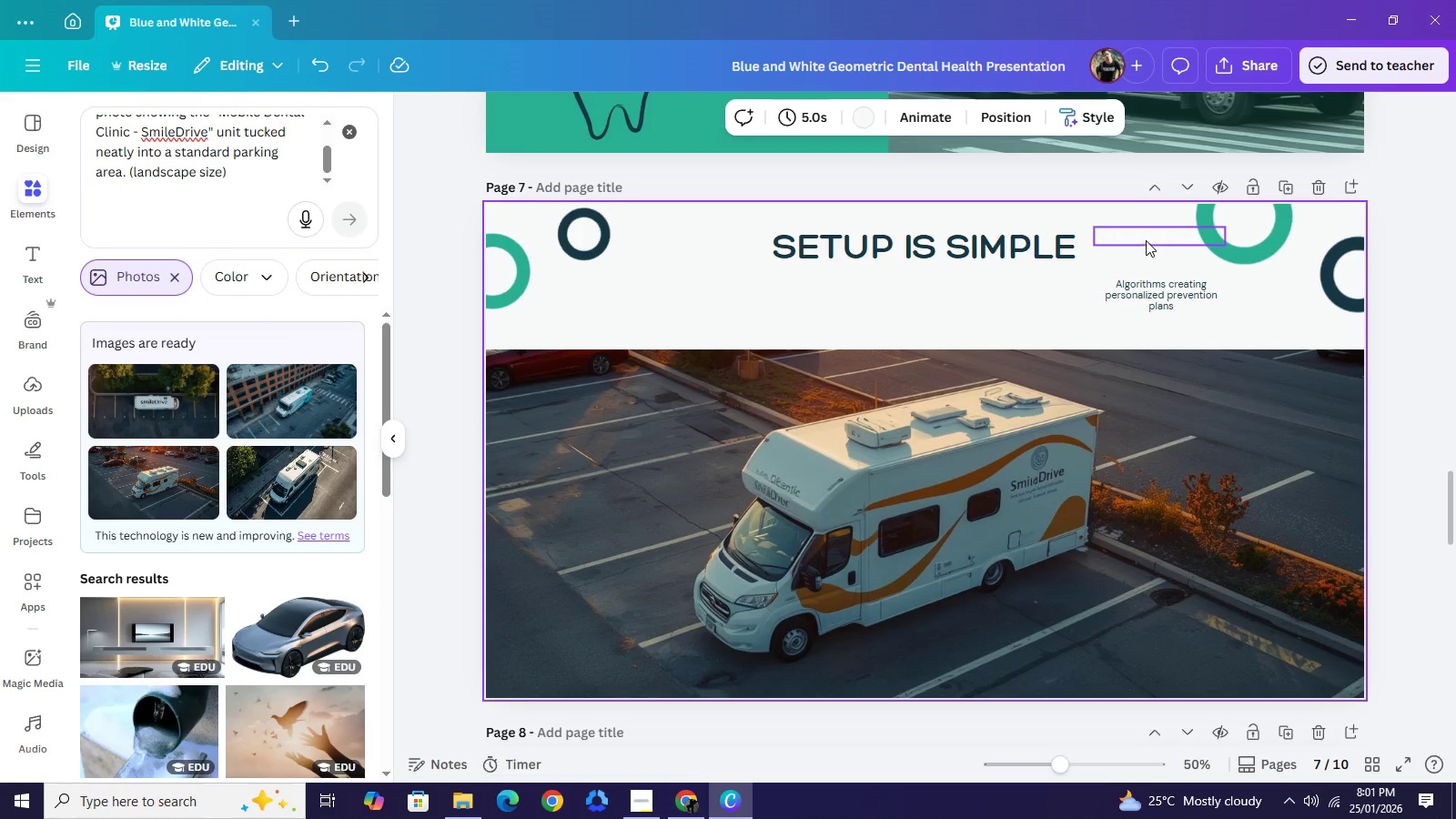 
left_click([1148, 241])
 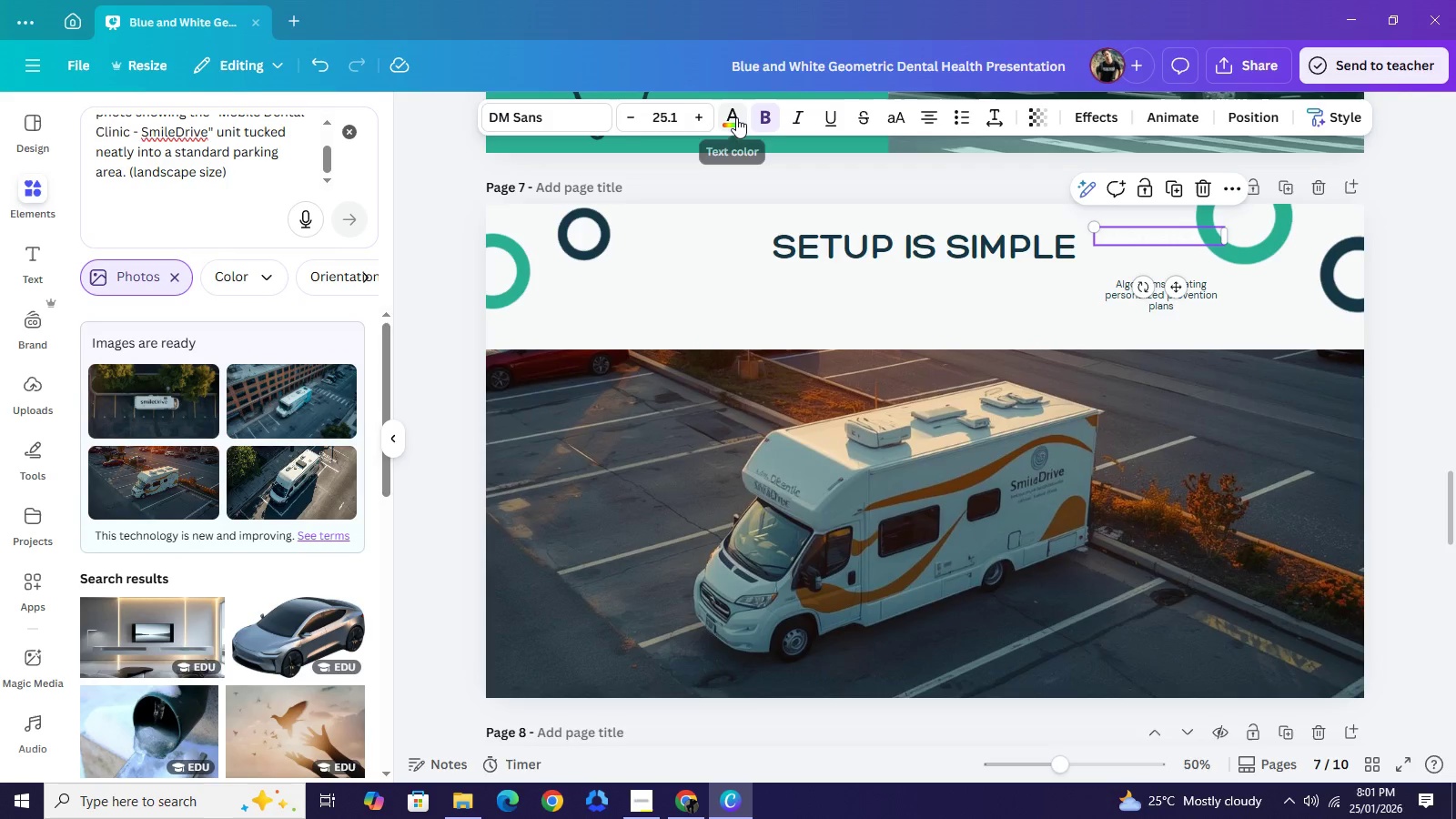 
left_click([736, 117])
 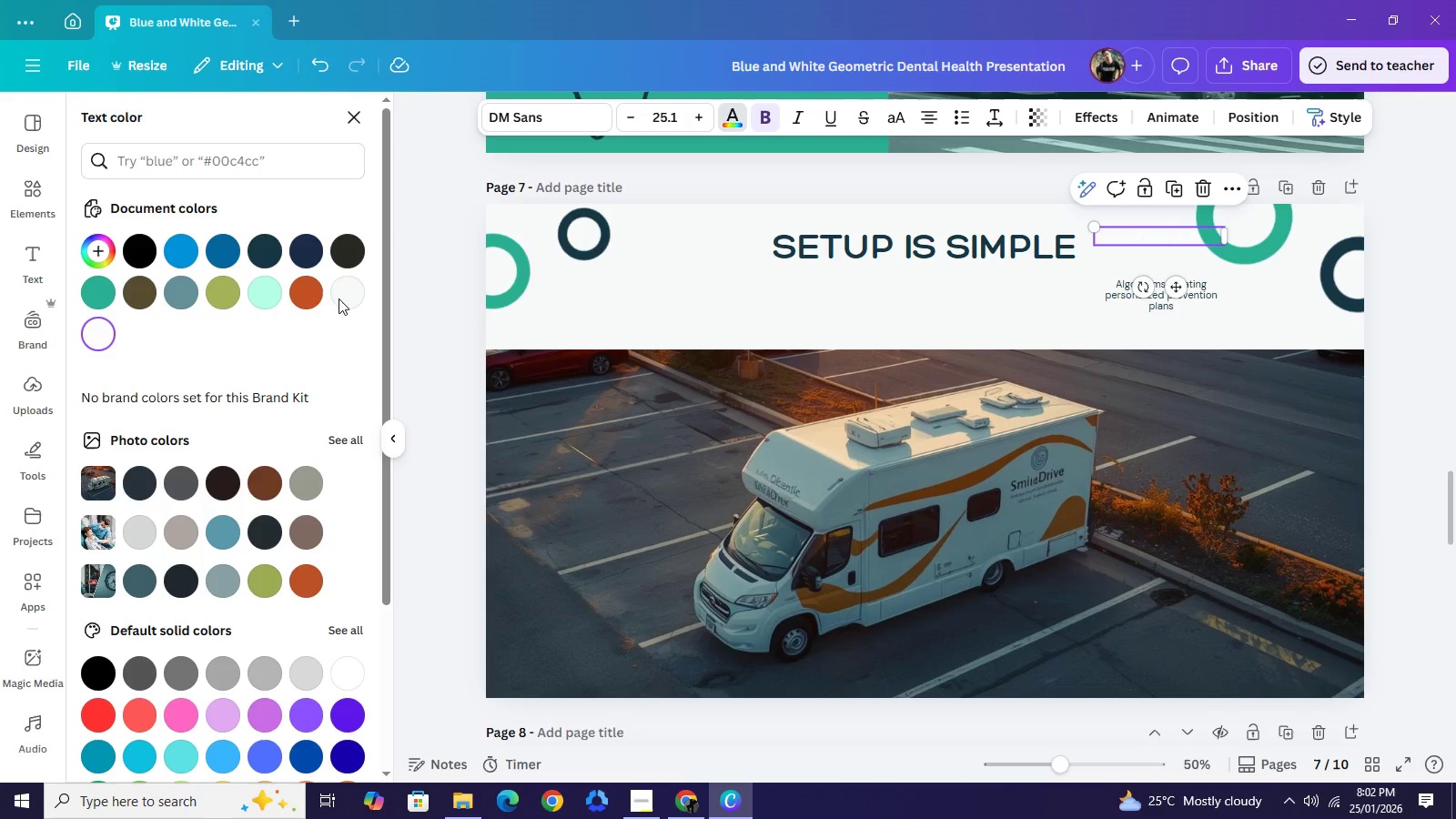 
left_click([260, 248])
 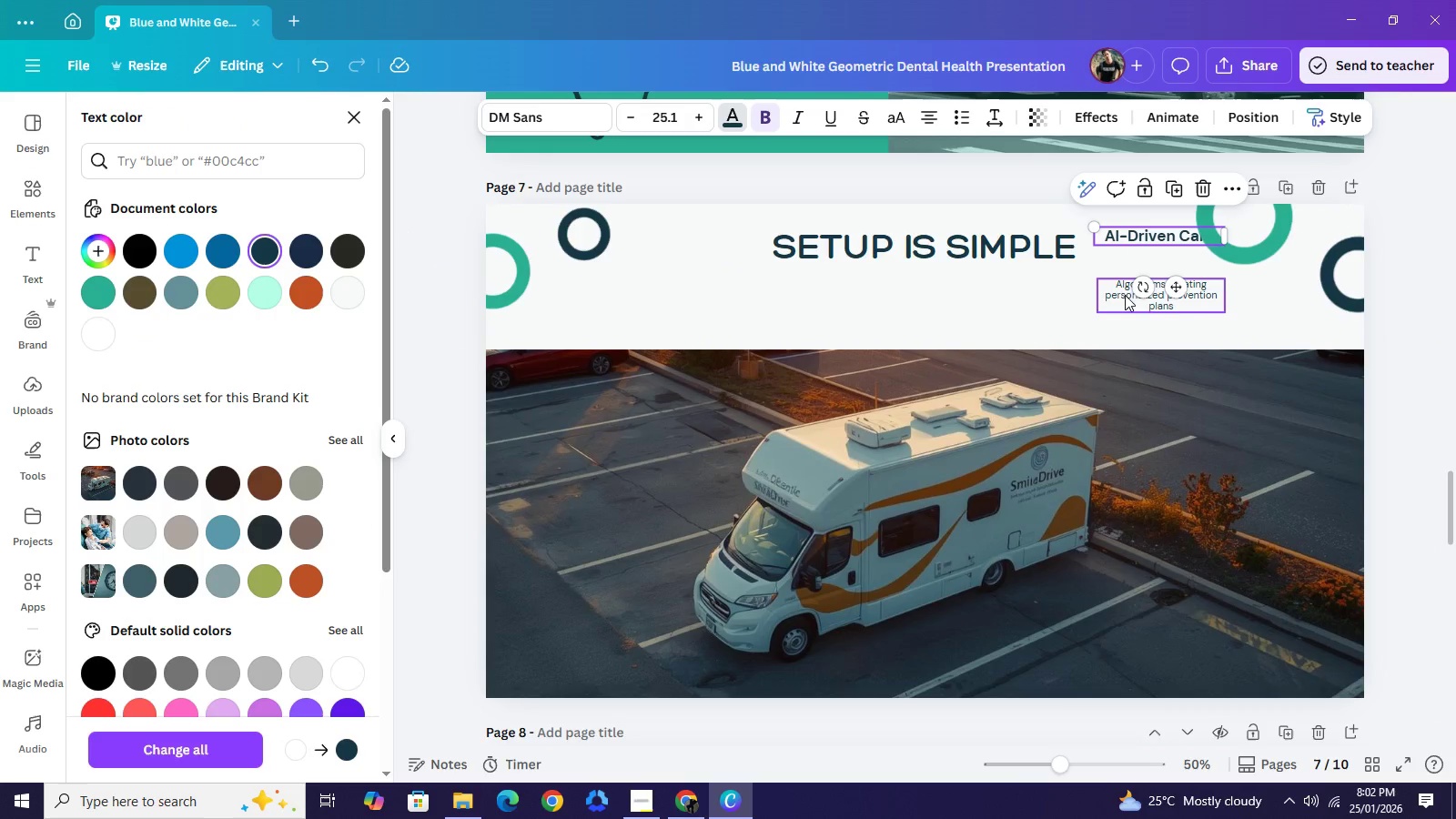 
left_click_drag(start_coordinate=[1183, 300], to_coordinate=[1272, 299])
 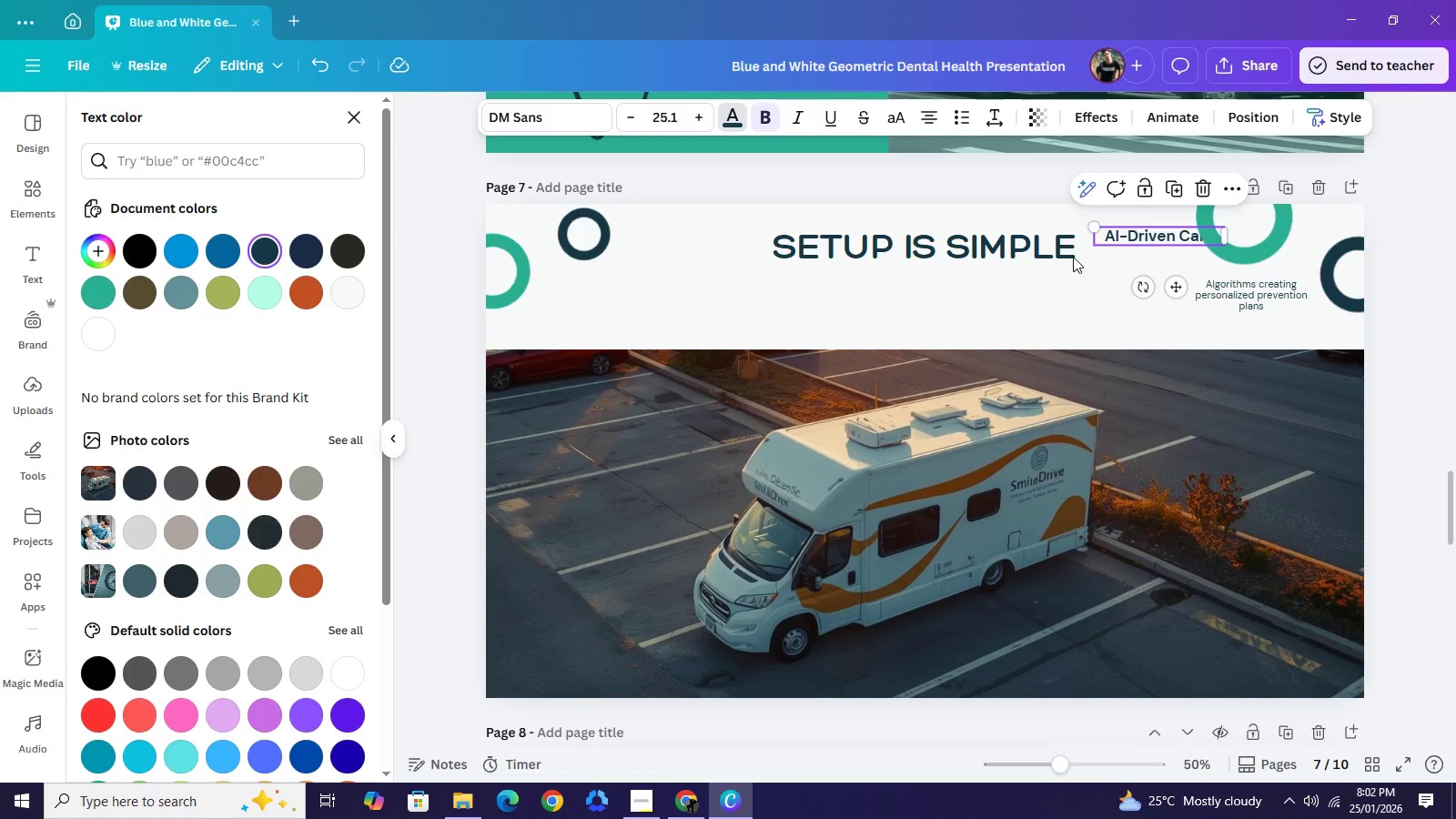 
left_click_drag(start_coordinate=[1131, 232], to_coordinate=[768, 310])
 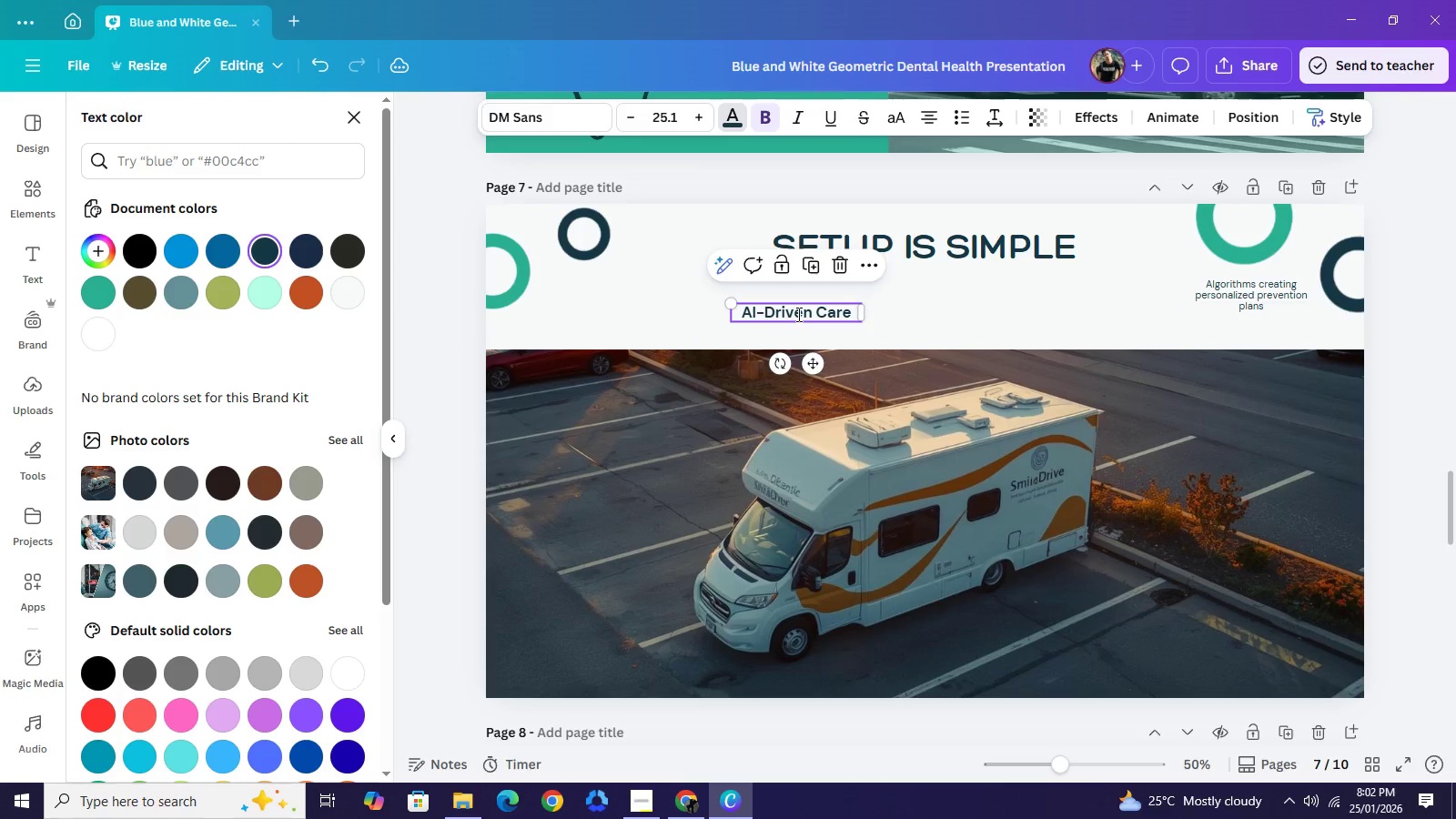 
double_click([797, 314])
 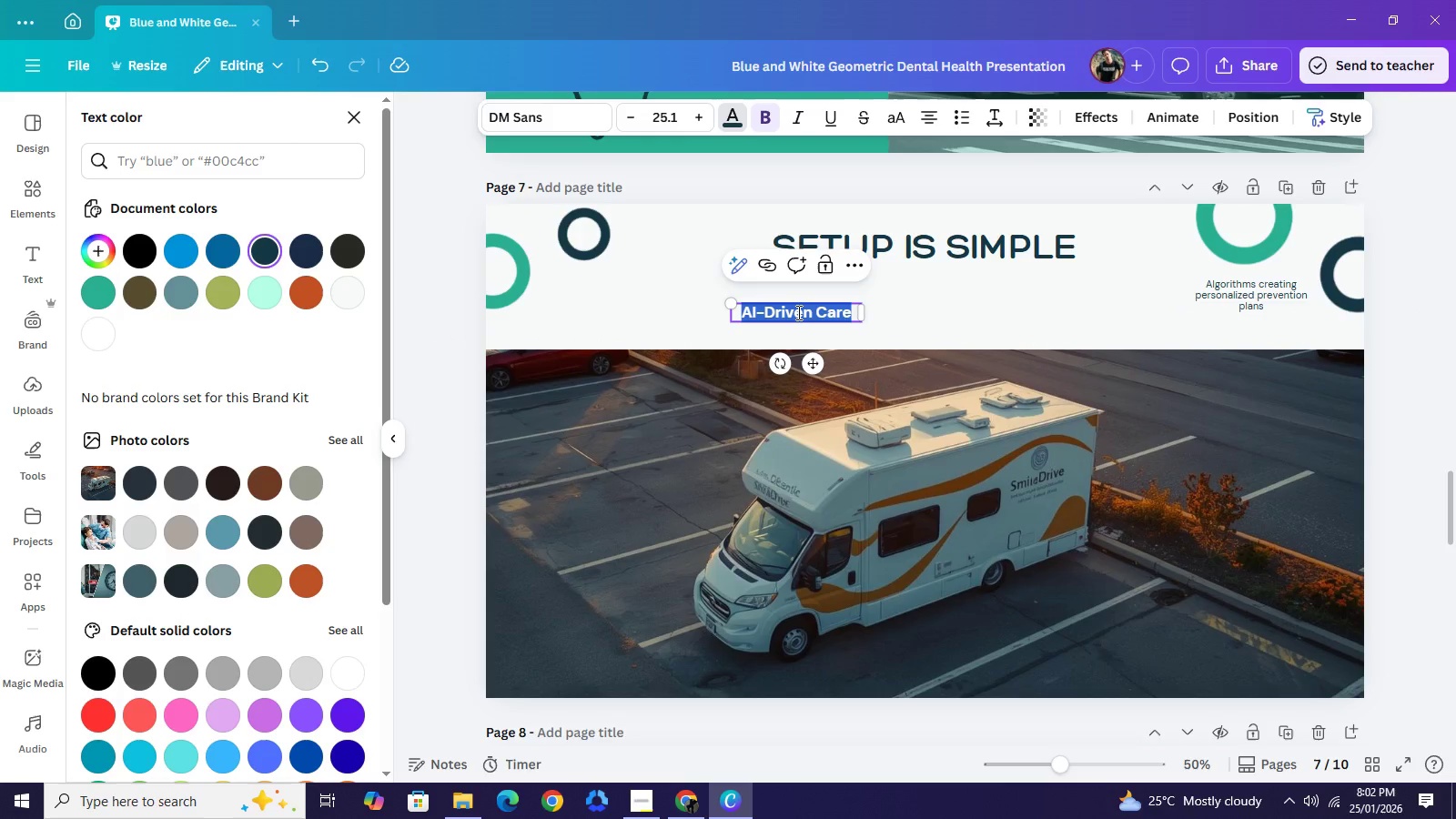 
wait(5.64)
 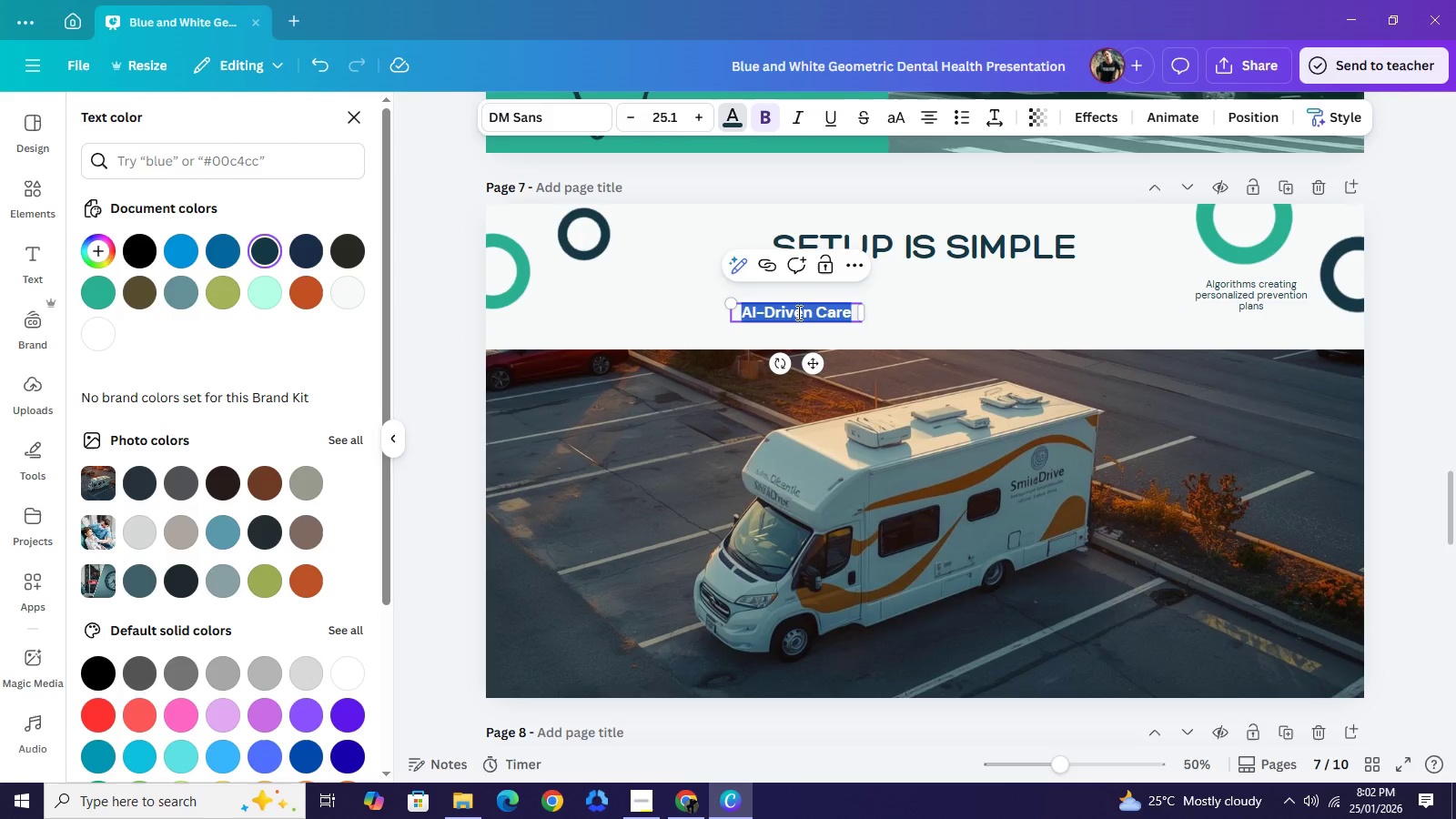 
type(We on;y )
 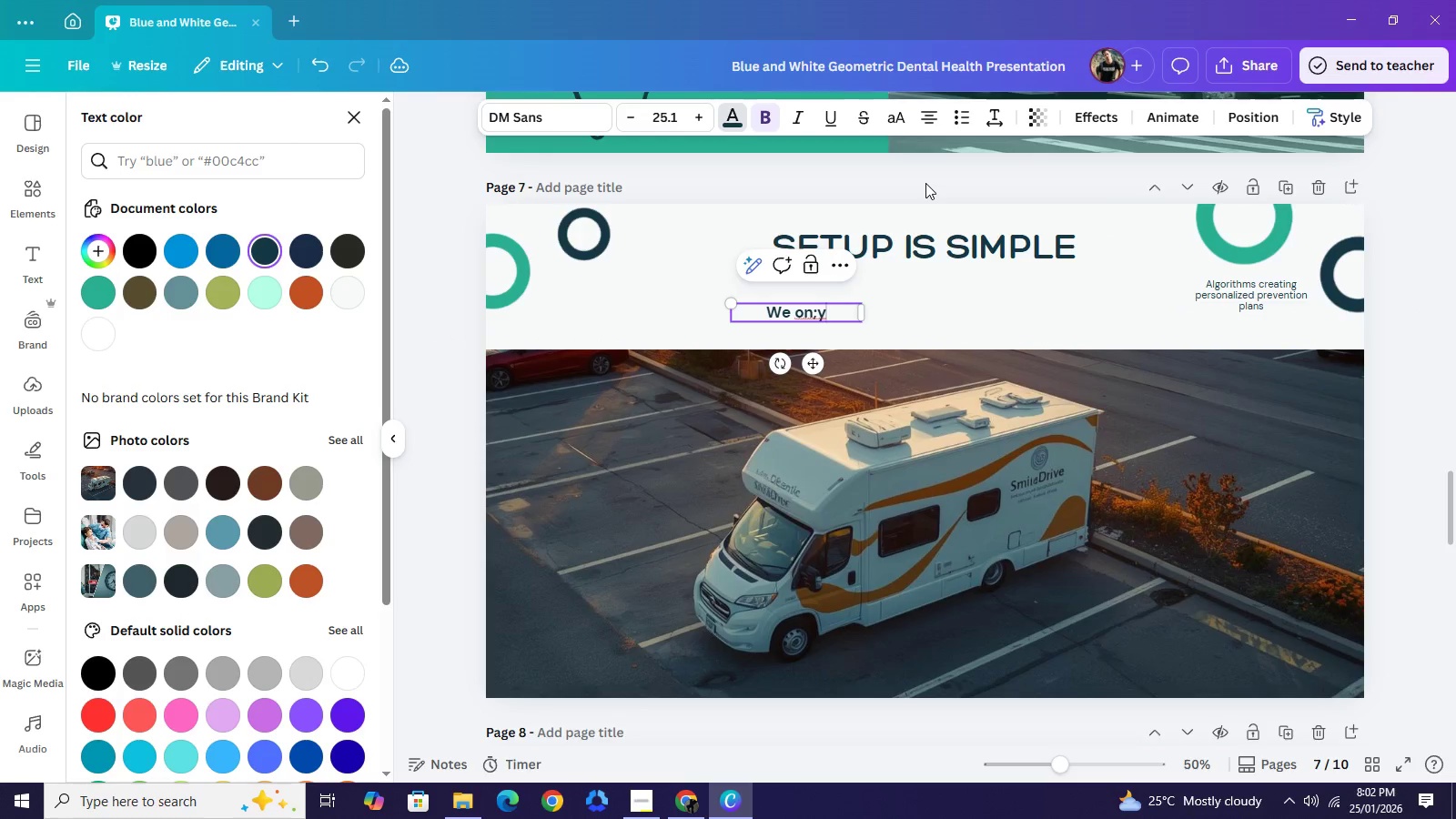 
key(Backspace)
key(Backspace)
key(Backspace)
type(ly require a sta)
 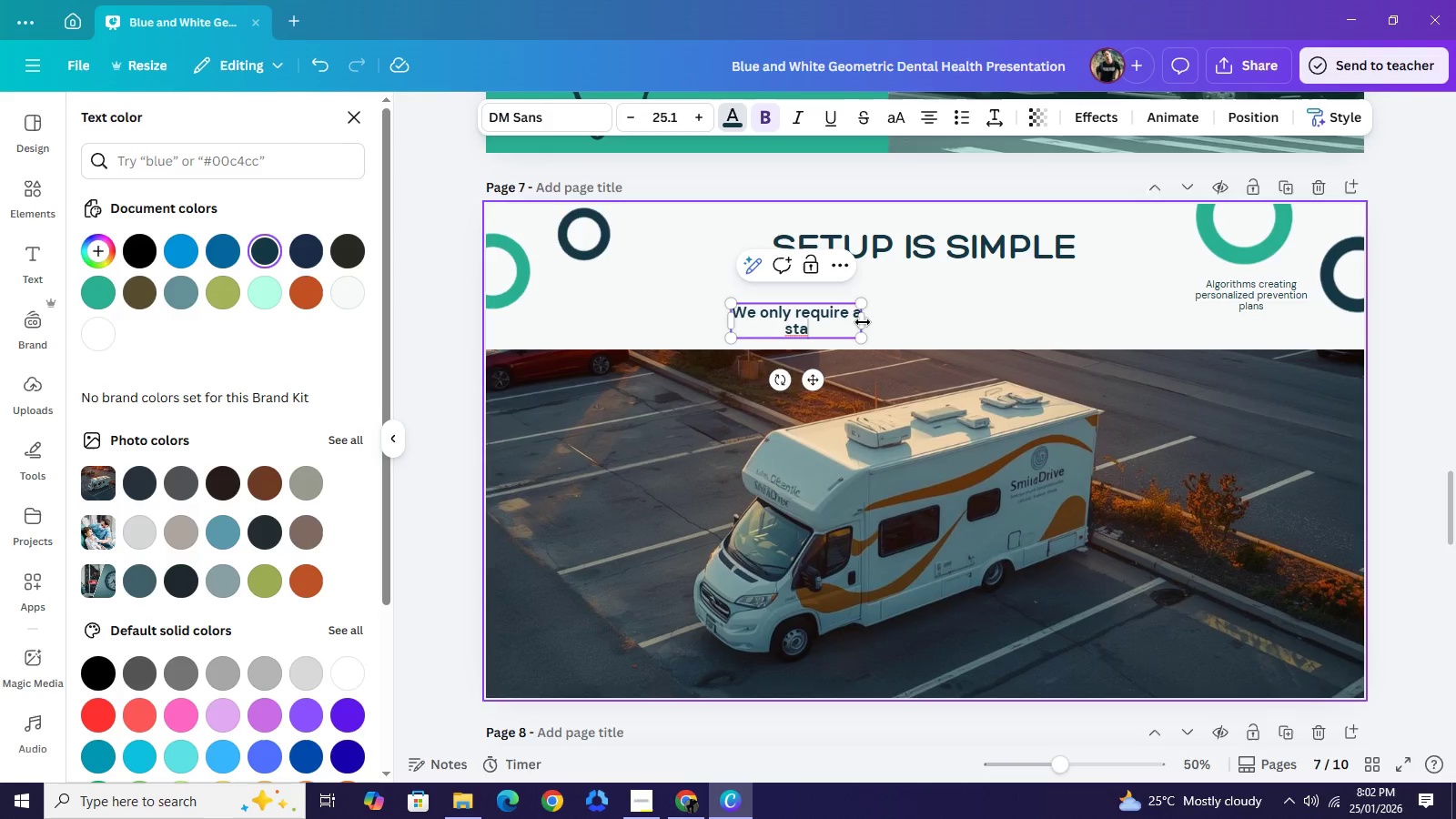 
left_click_drag(start_coordinate=[862, 322], to_coordinate=[1138, 320])
 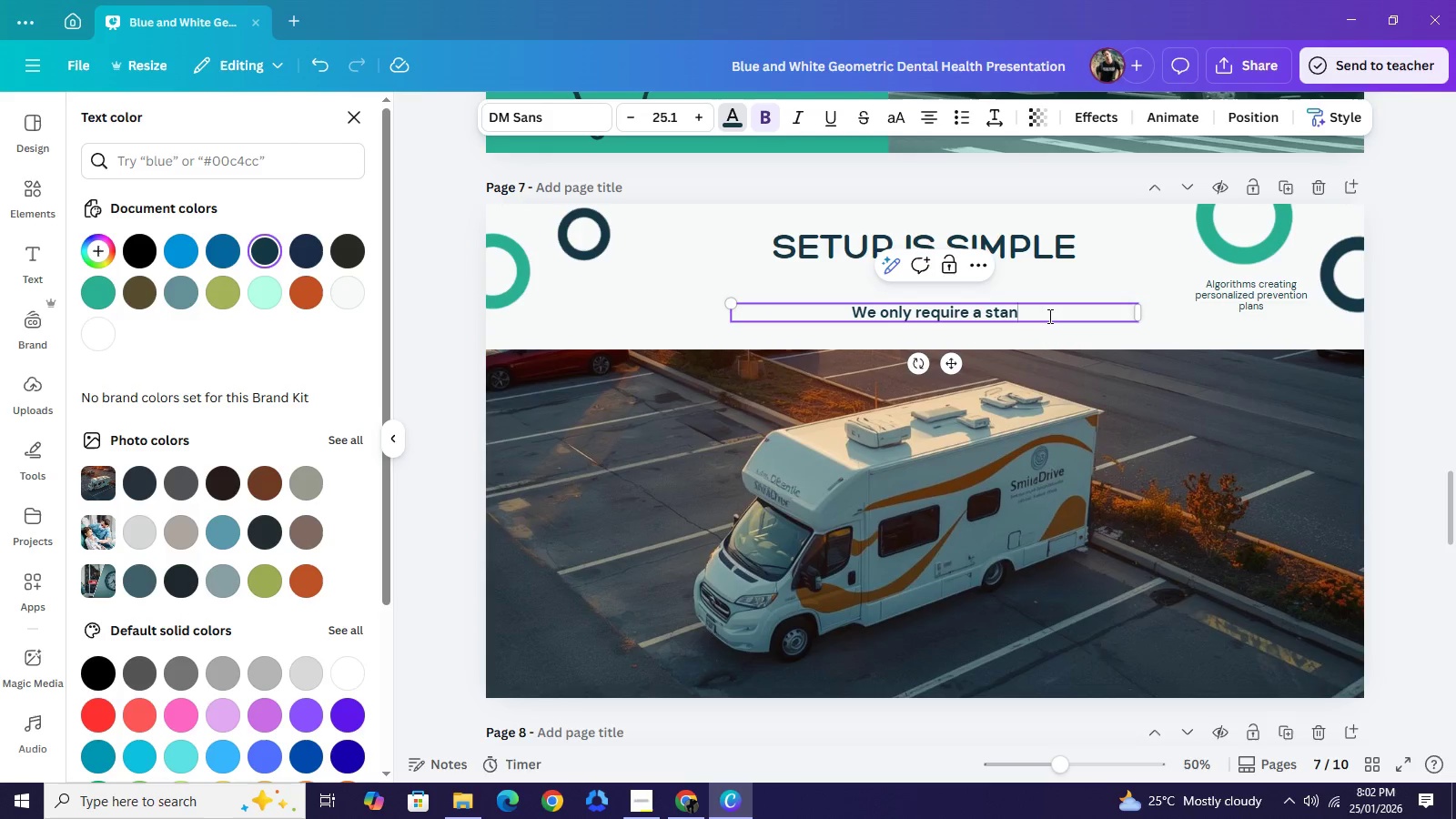 
type(ndard parking footprint. No external power or water hookp)
key(Backspace)
type(ups )
 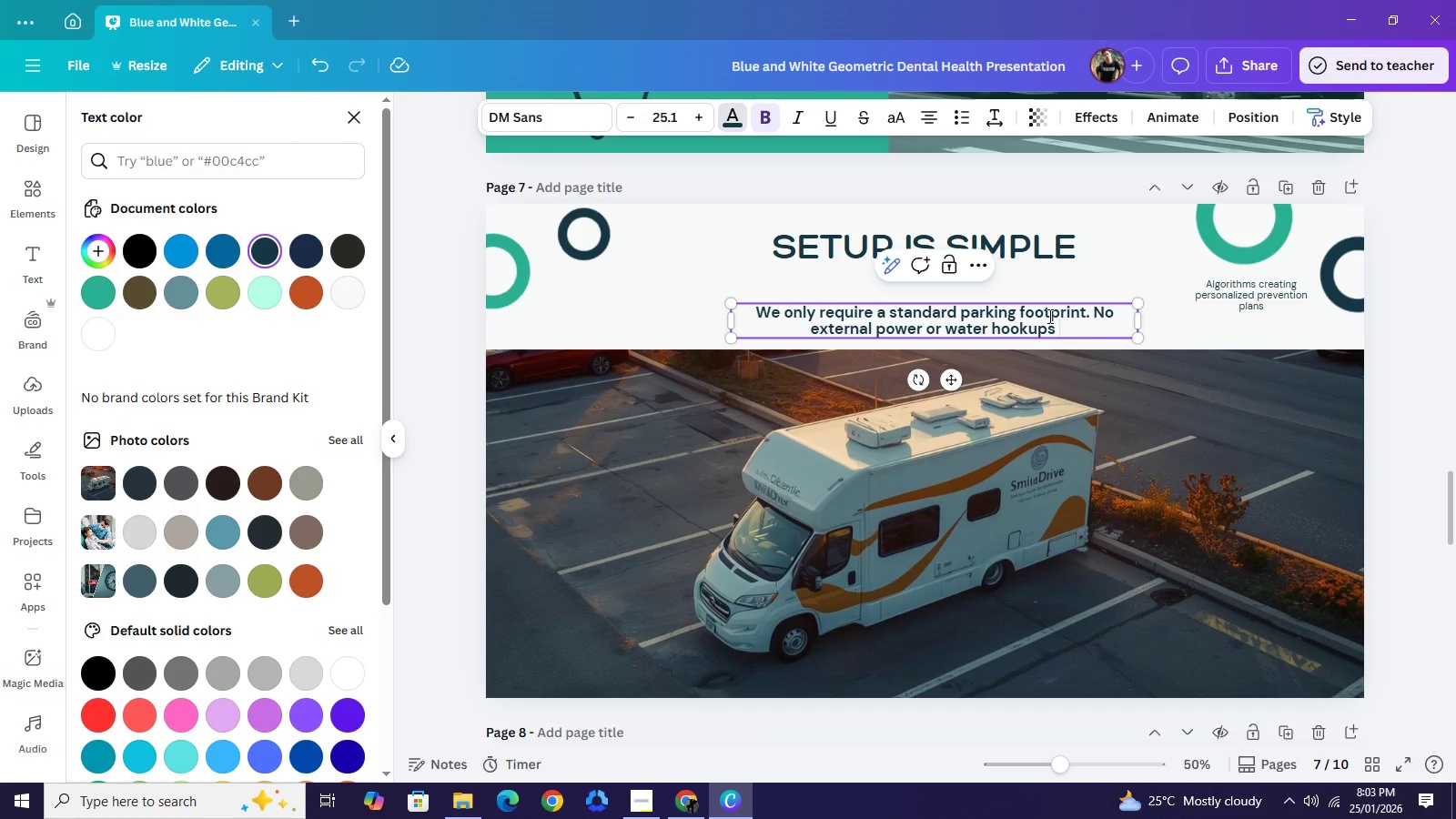 
type( needed.)
 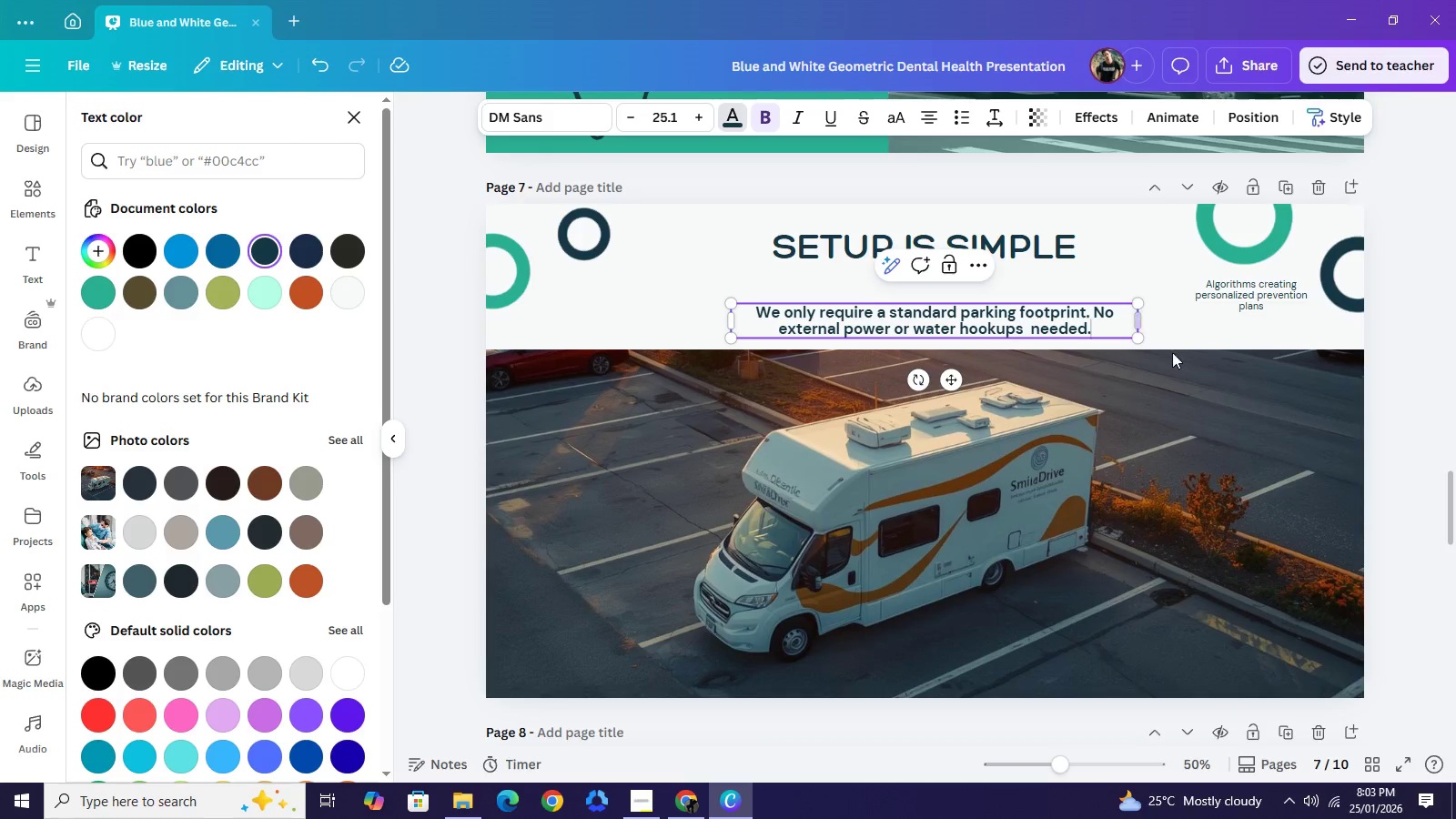 
left_click([1248, 302])
 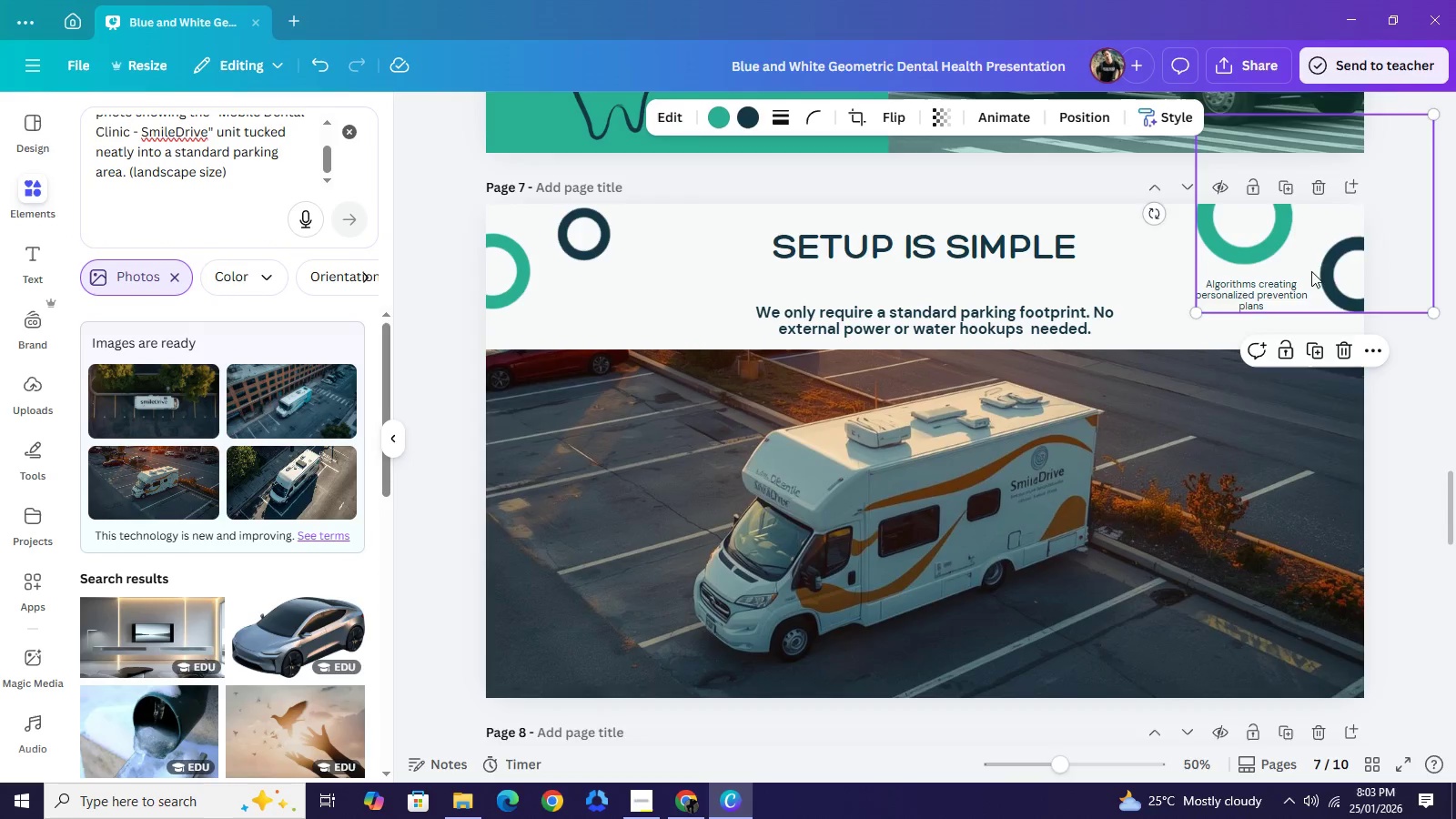 
left_click_drag(start_coordinate=[1311, 271], to_coordinate=[1326, 250])
 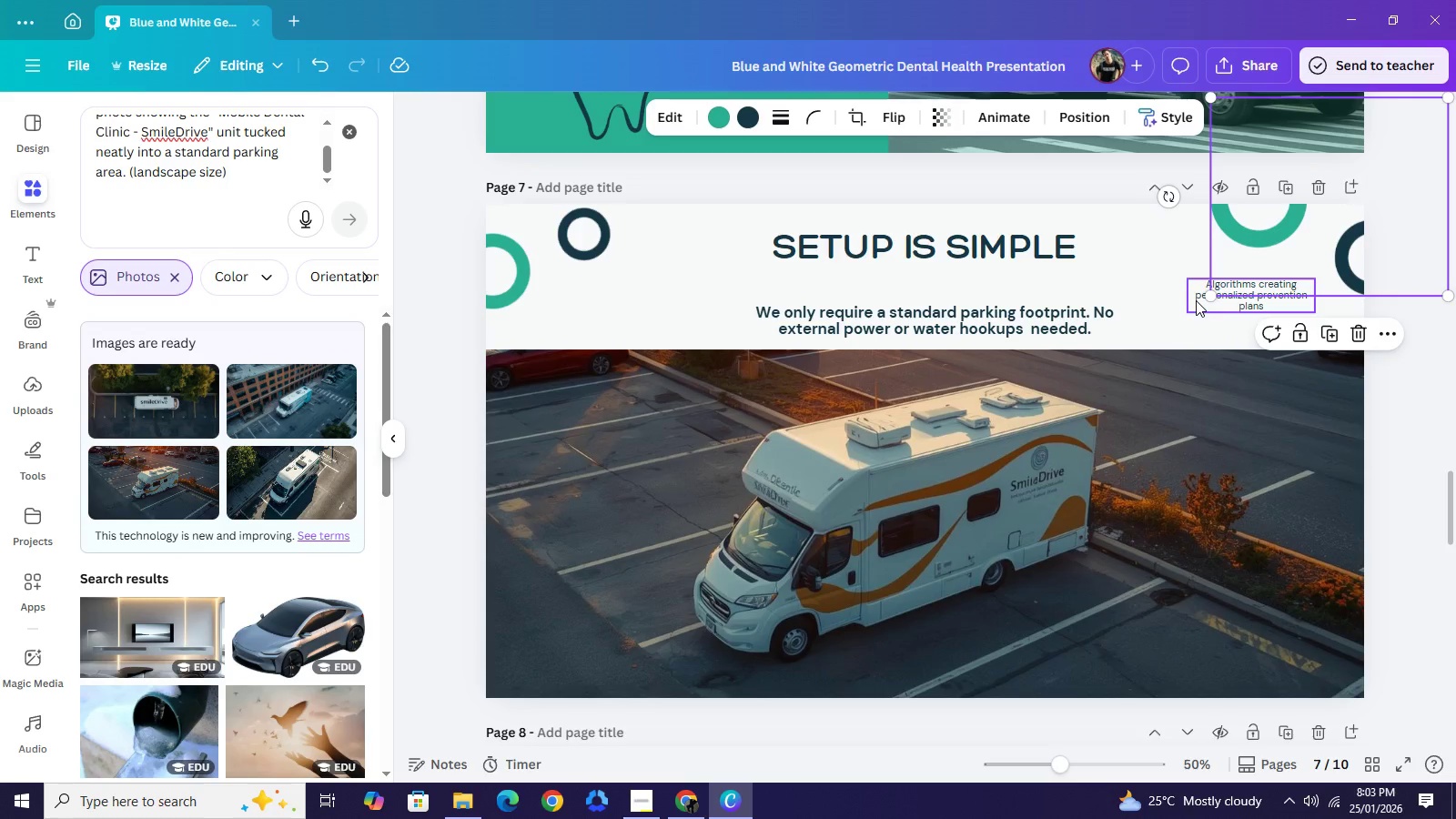 
left_click([1196, 300])
 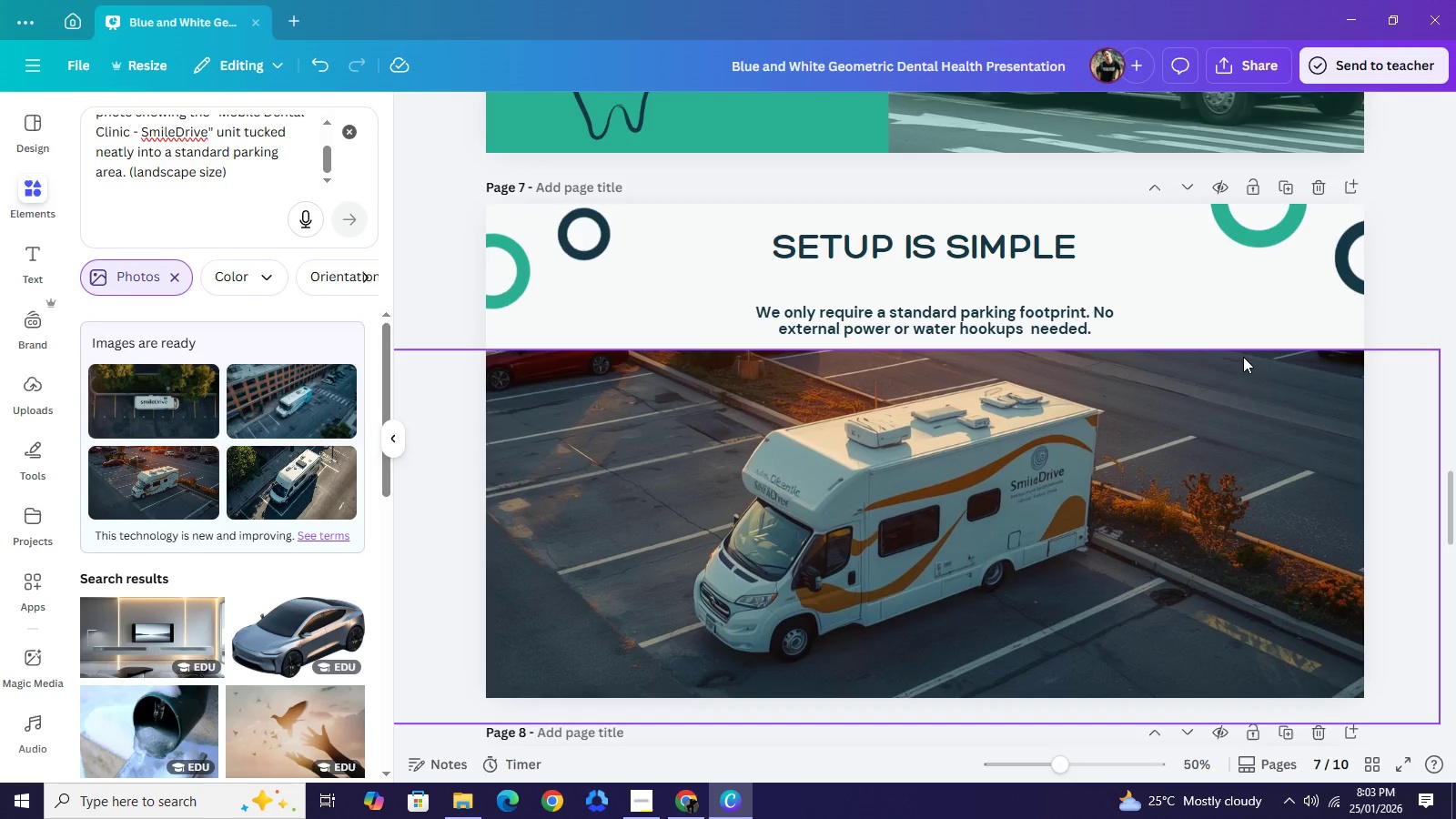 
key(Backspace)
 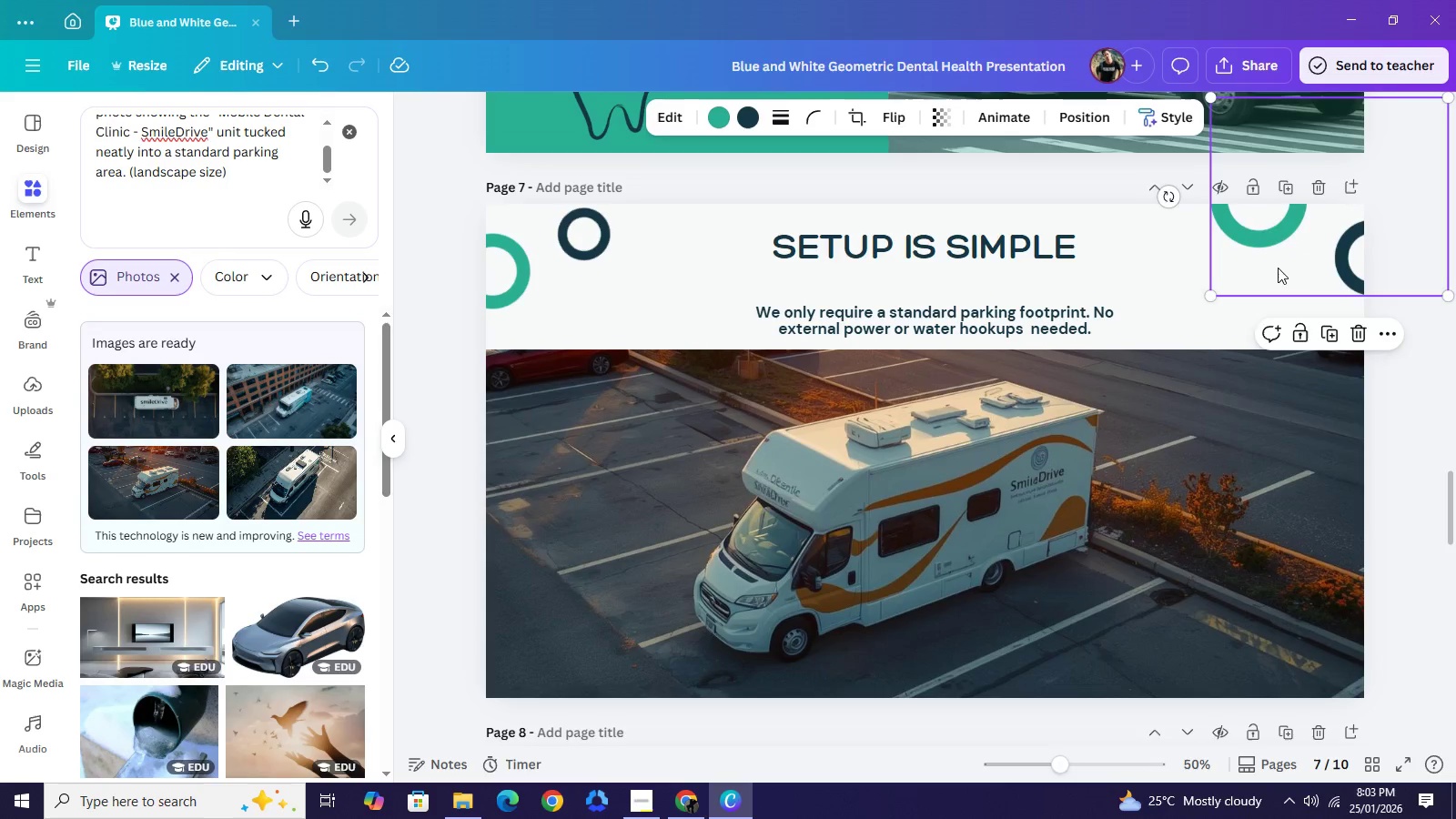 
left_click_drag(start_coordinate=[1283, 259], to_coordinate=[1268, 269])
 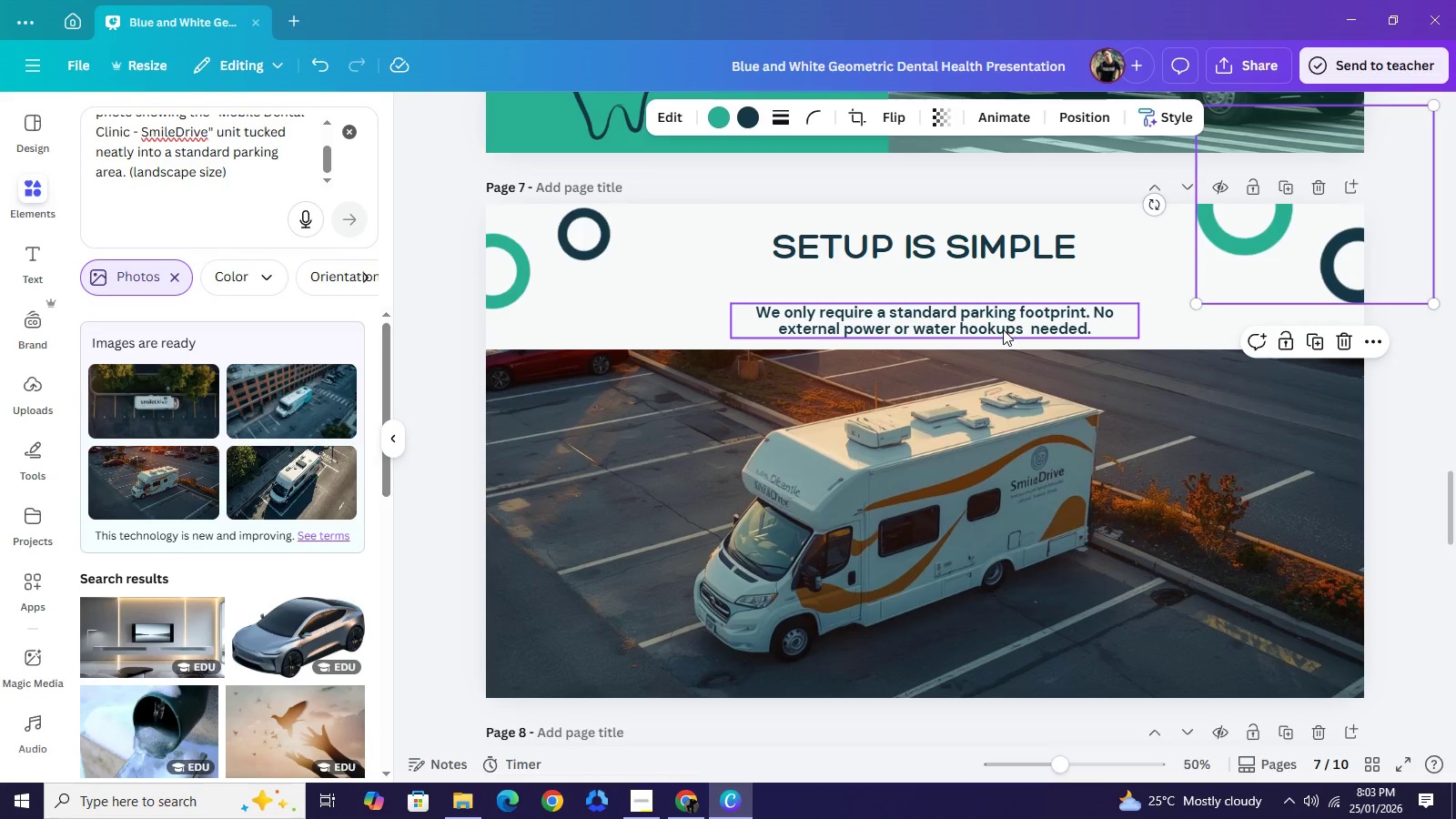 
left_click_drag(start_coordinate=[995, 325], to_coordinate=[983, 302])
 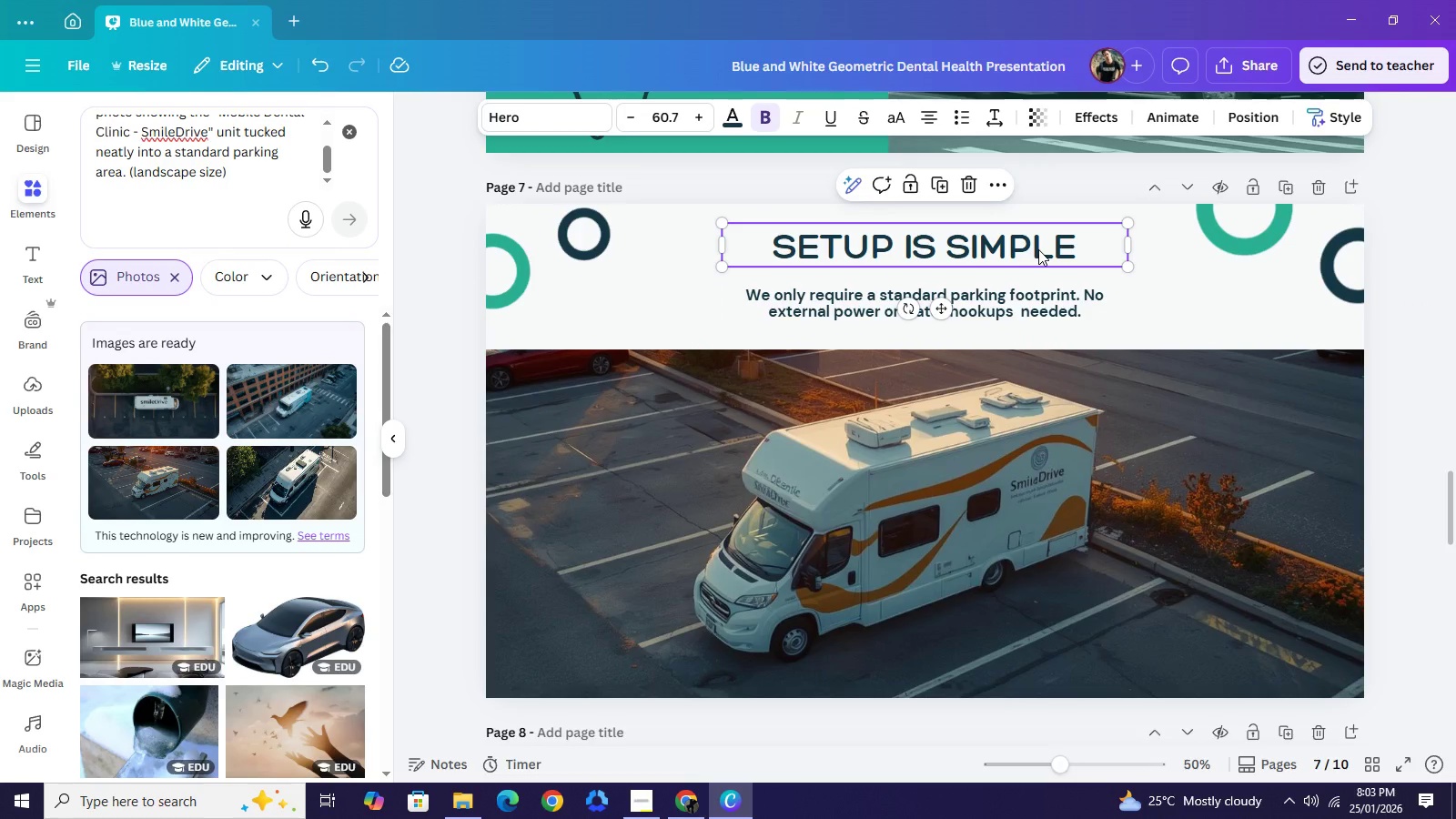 
left_click([1038, 249])
 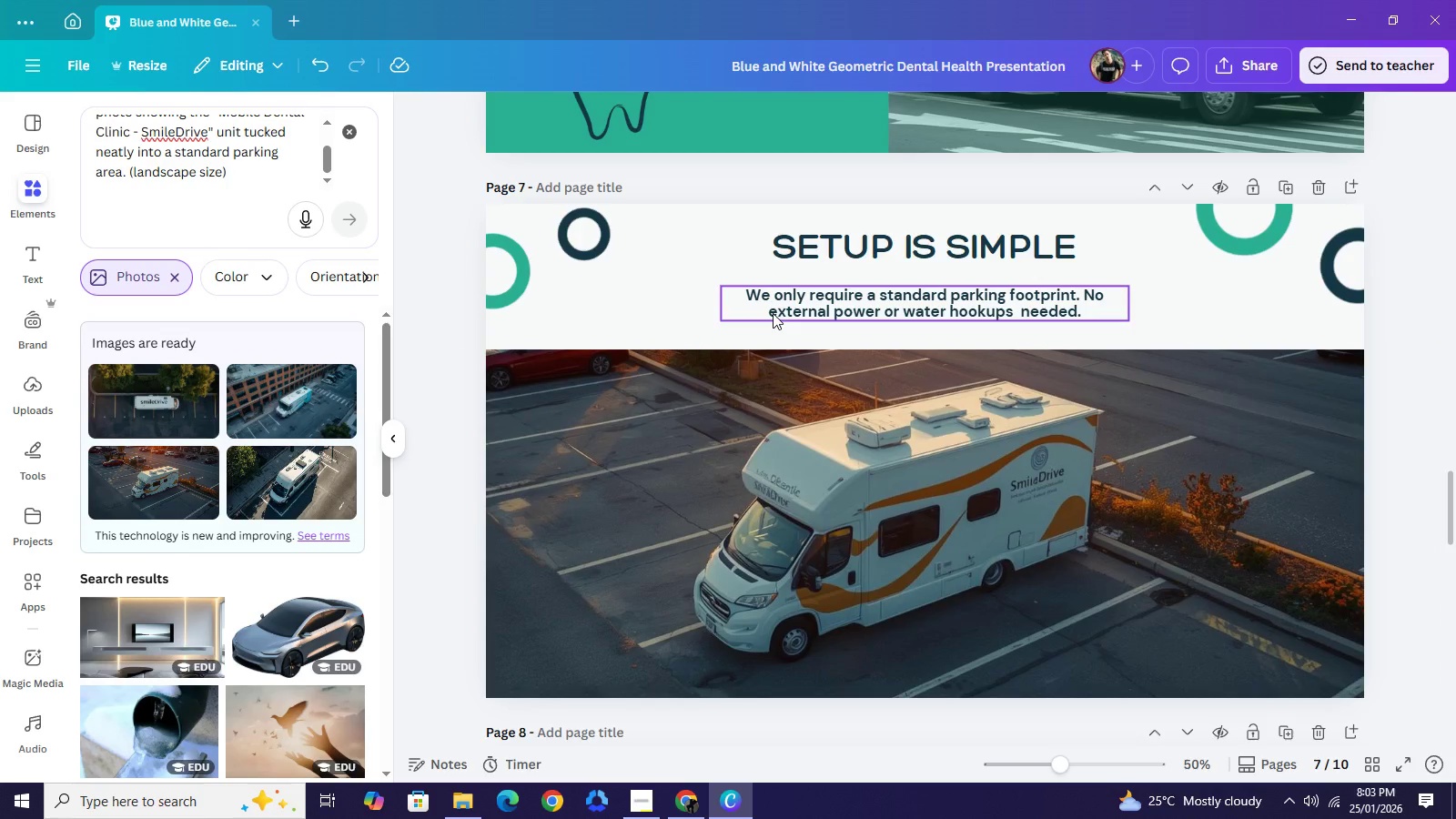 
wait(12.98)
 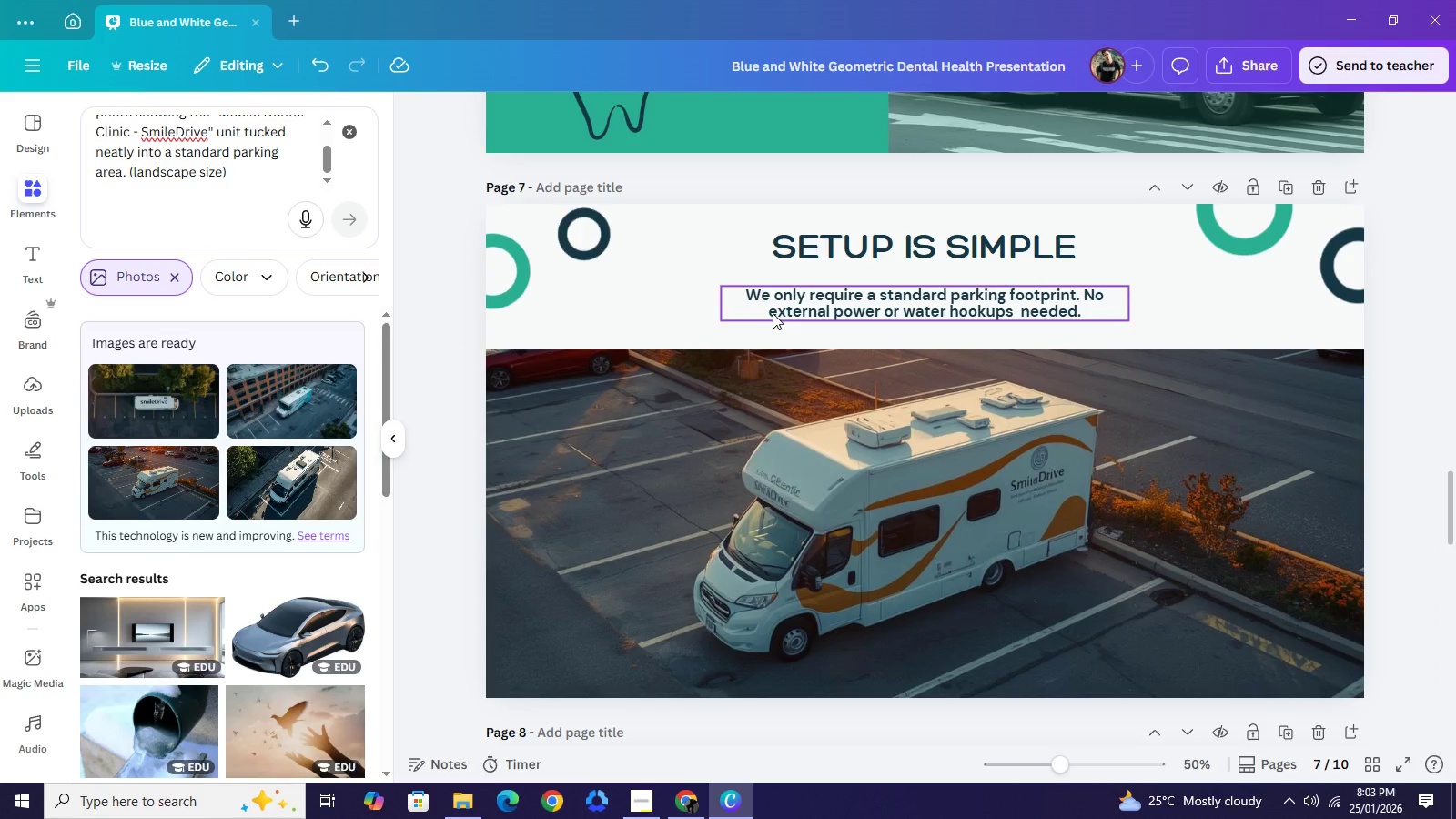 
scroll: coordinate [784, 266], scroll_direction: up, amount: 4.0
 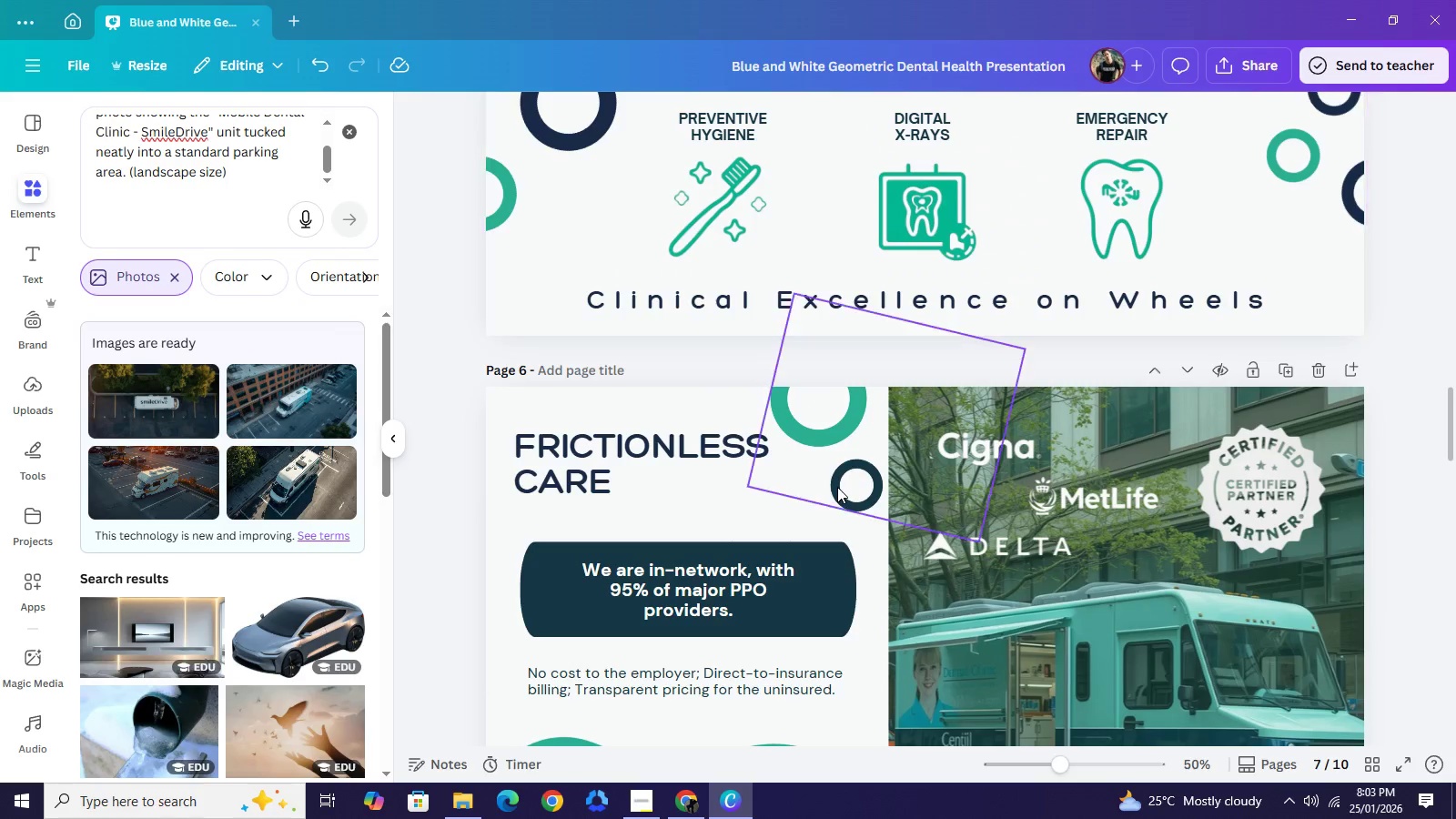 
scroll: coordinate [833, 480], scroll_direction: down, amount: 4.0
 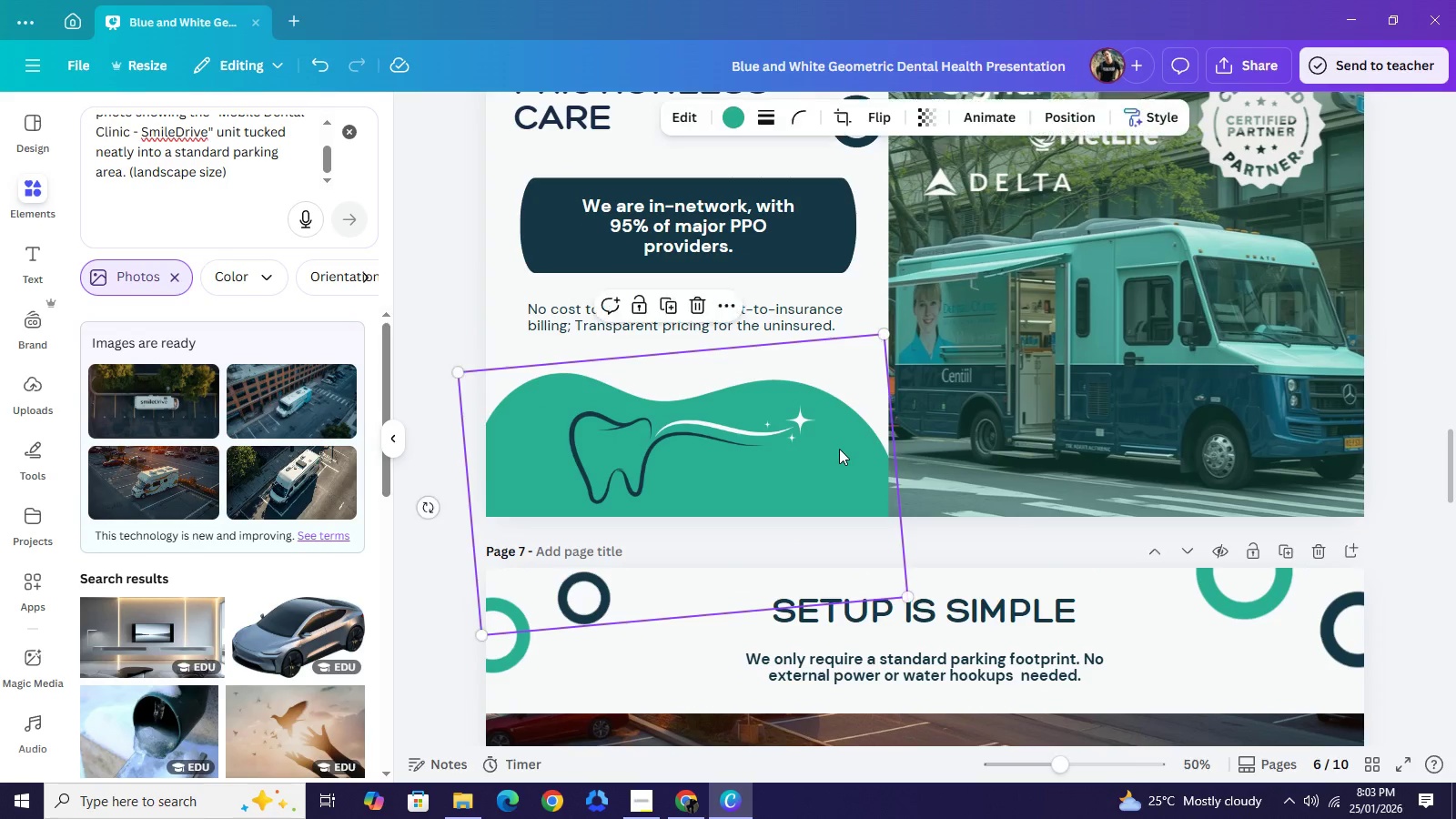 
left_click([839, 449])
 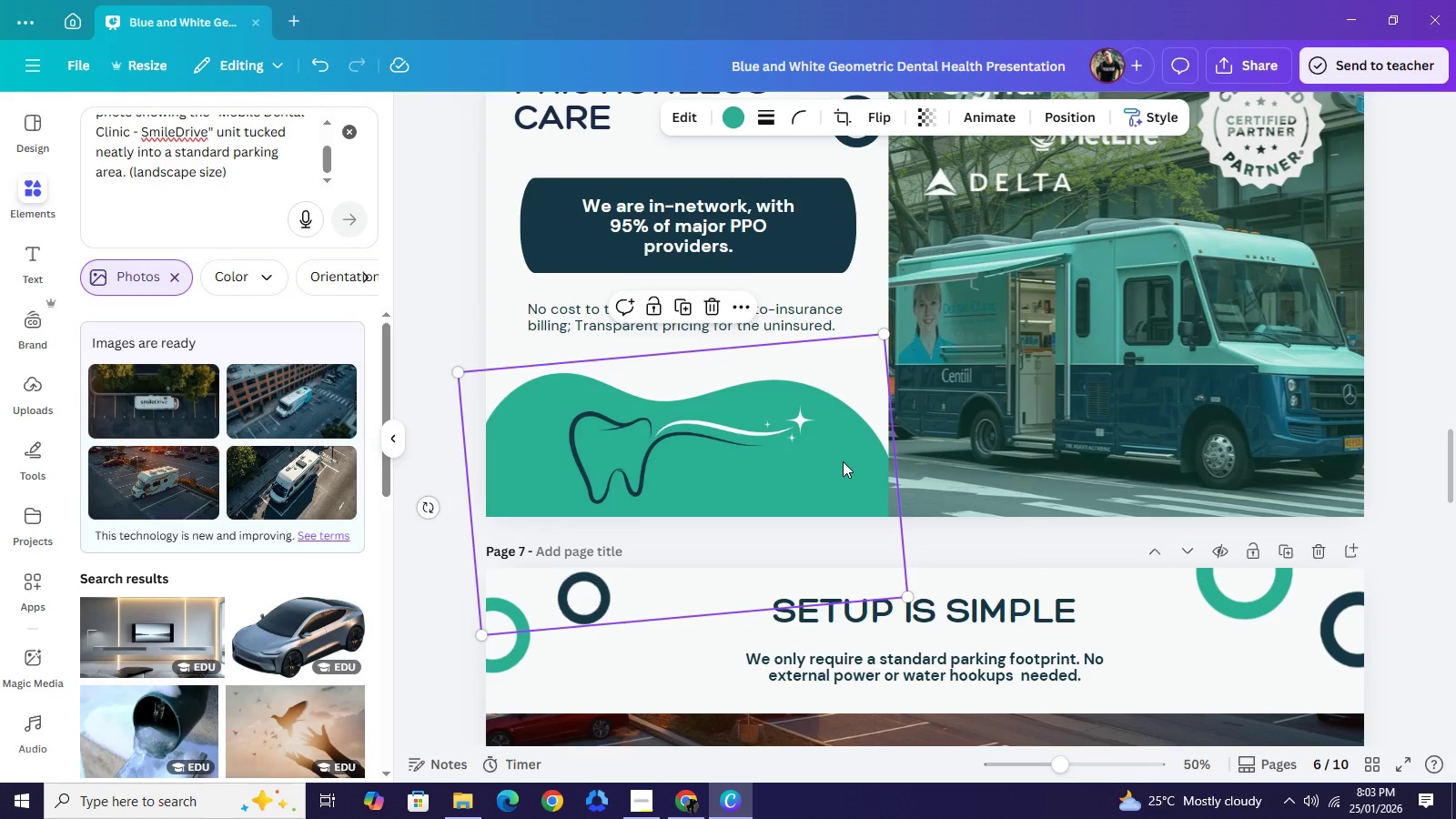 
key(Control+C)
 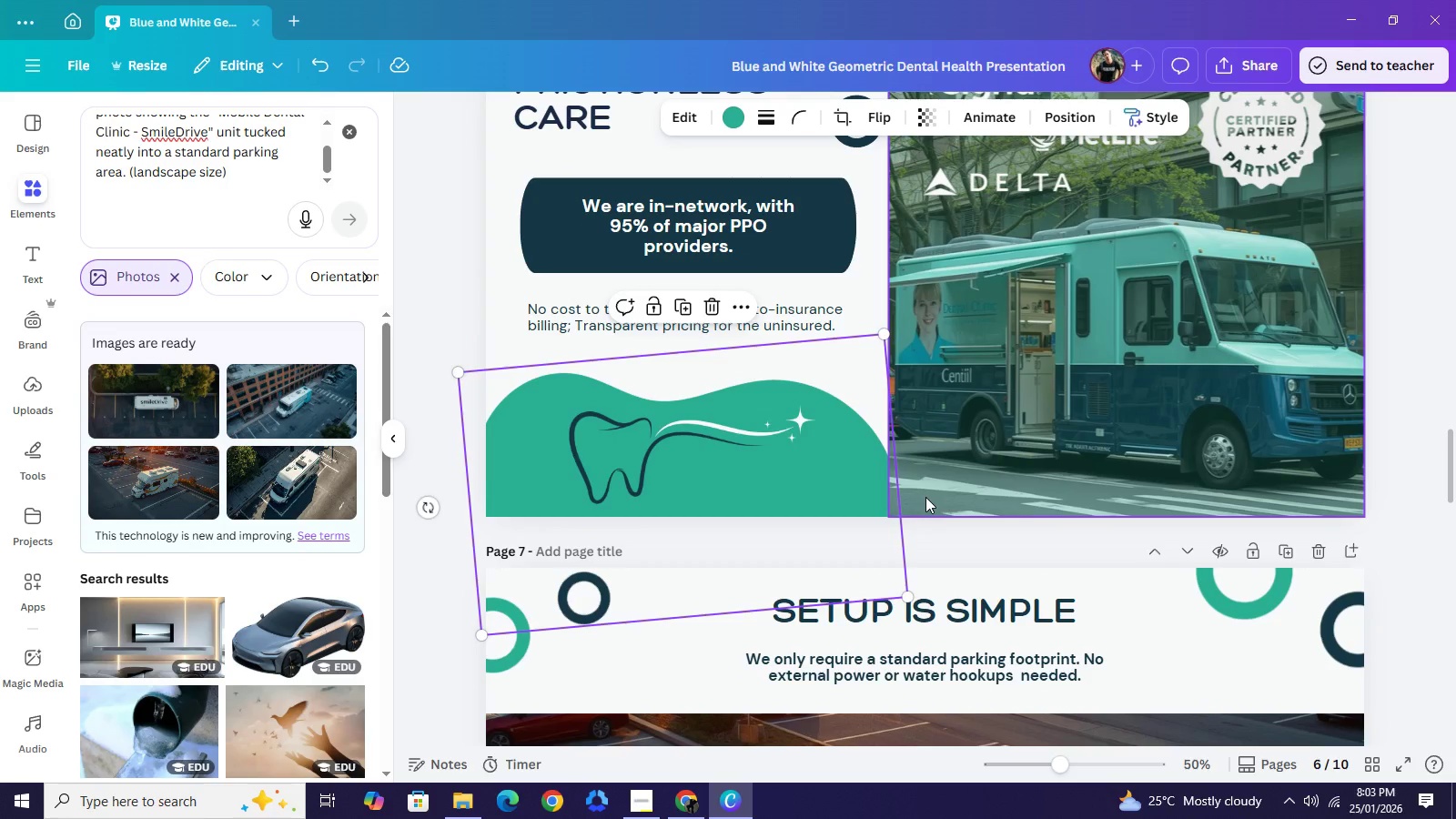 
key(Control+V)
 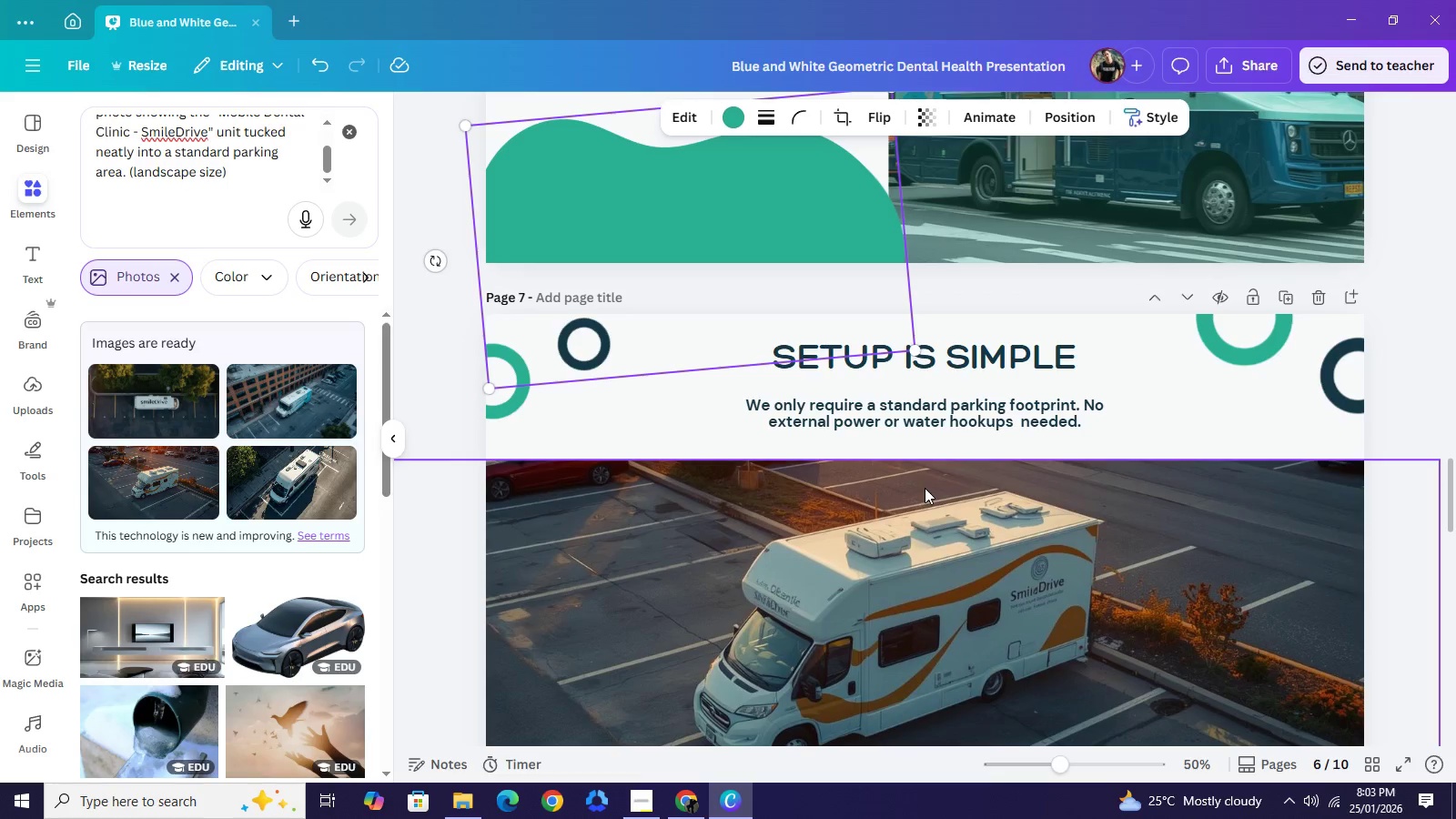 
scroll: coordinate [975, 521], scroll_direction: down, amount: 3.0
 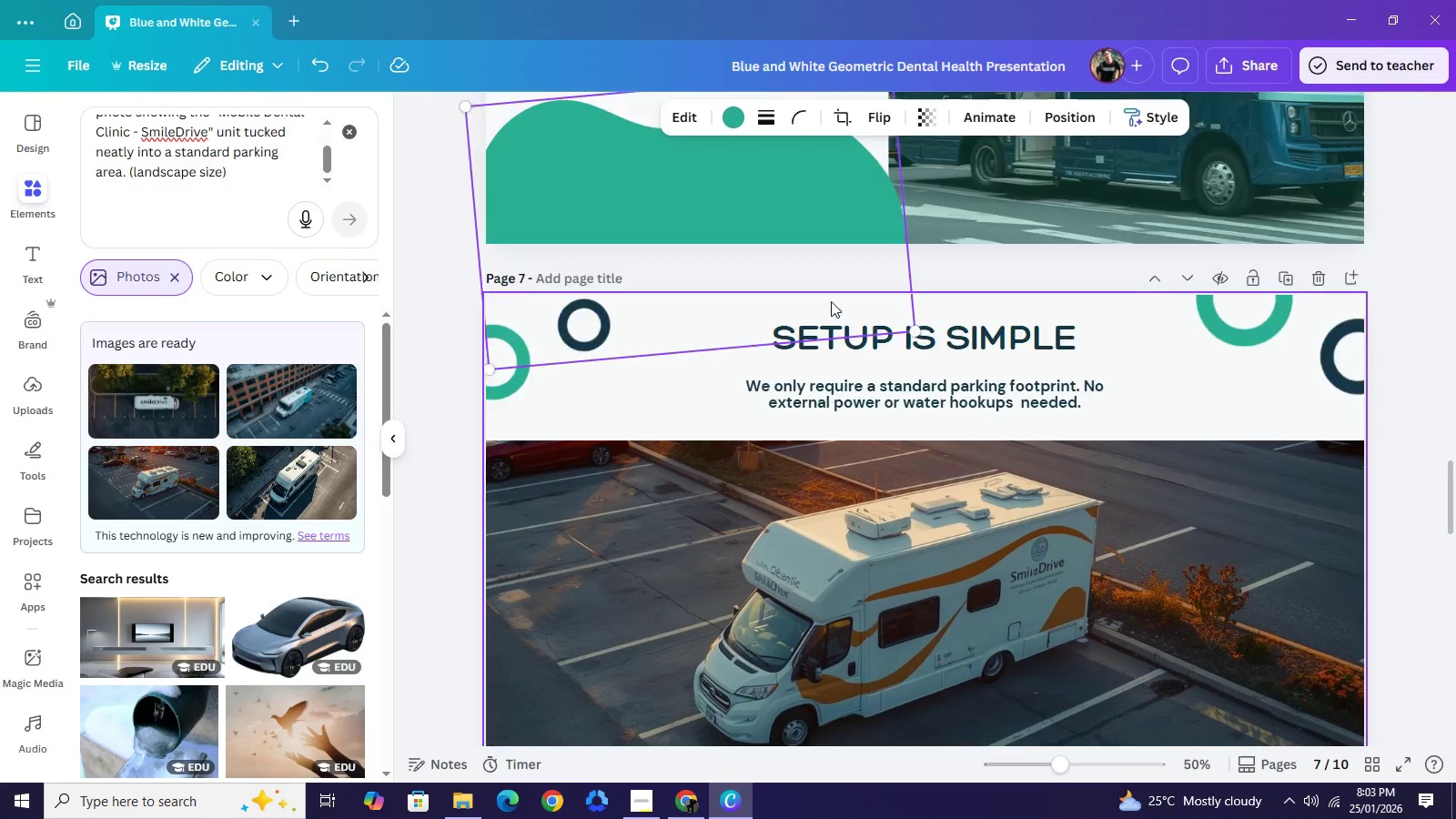 
scroll: coordinate [831, 301], scroll_direction: up, amount: 1.0
 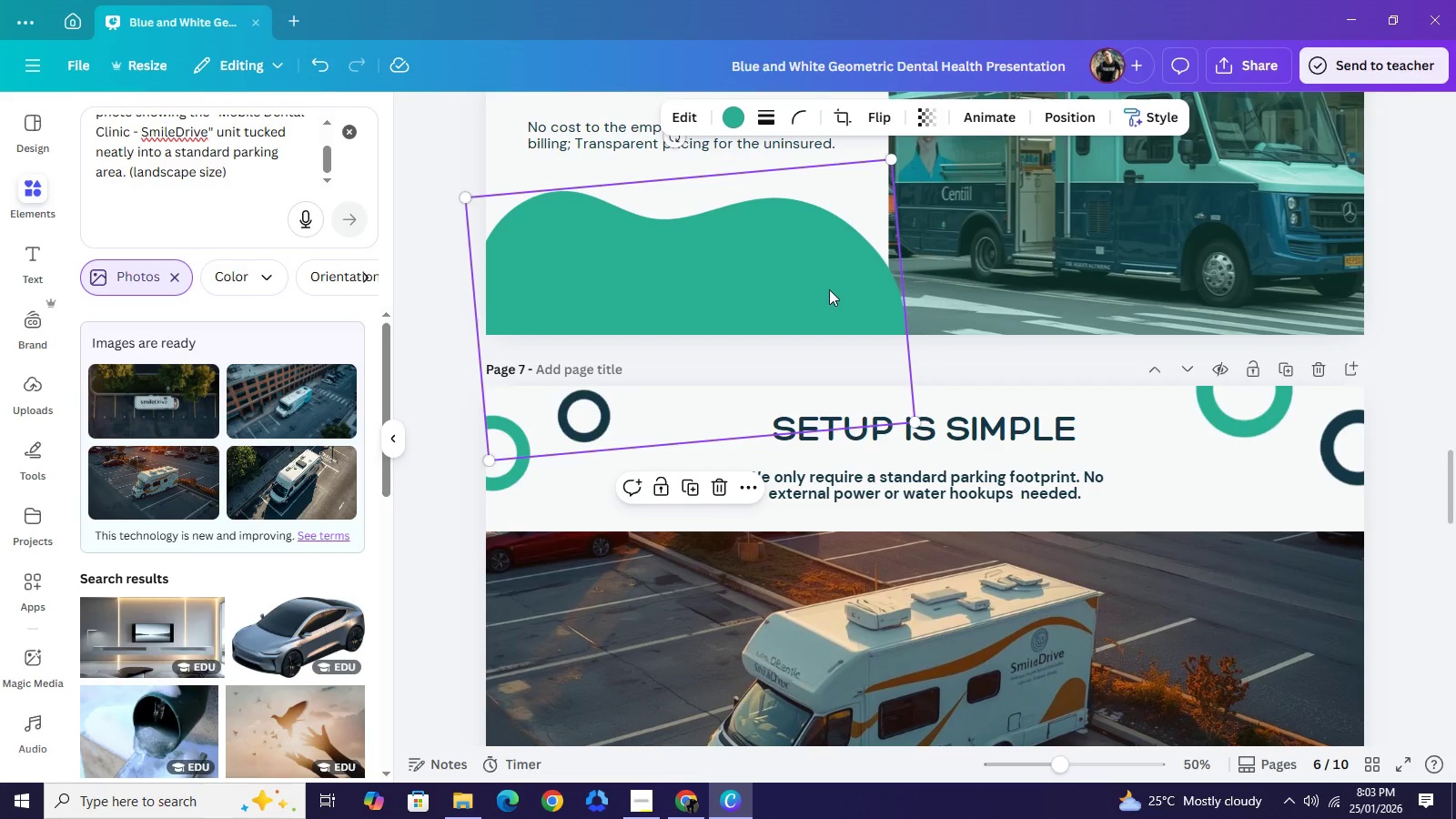 
left_click_drag(start_coordinate=[827, 286], to_coordinate=[982, 476])
 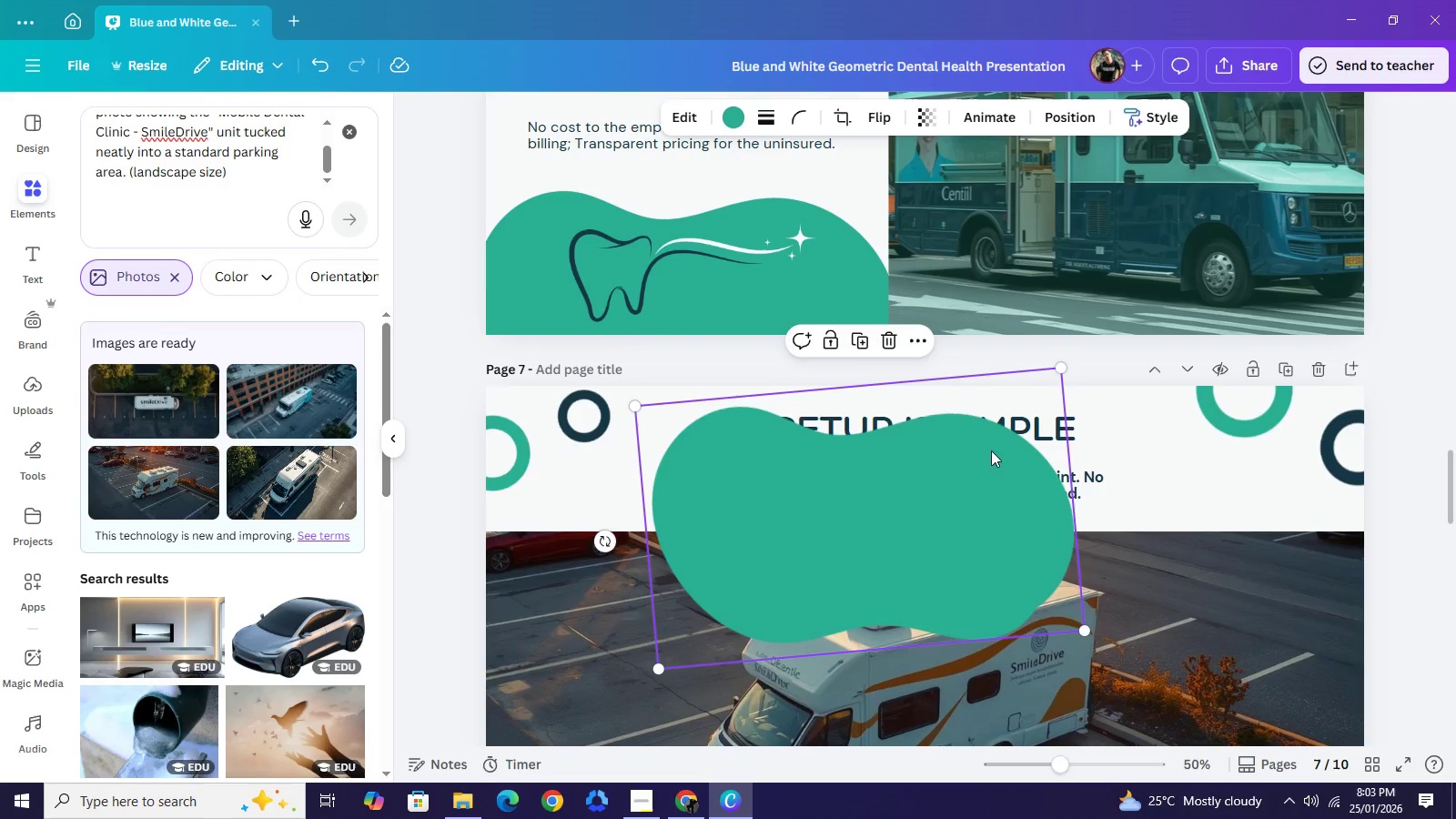 
left_click_drag(start_coordinate=[991, 473], to_coordinate=[1044, 294])
 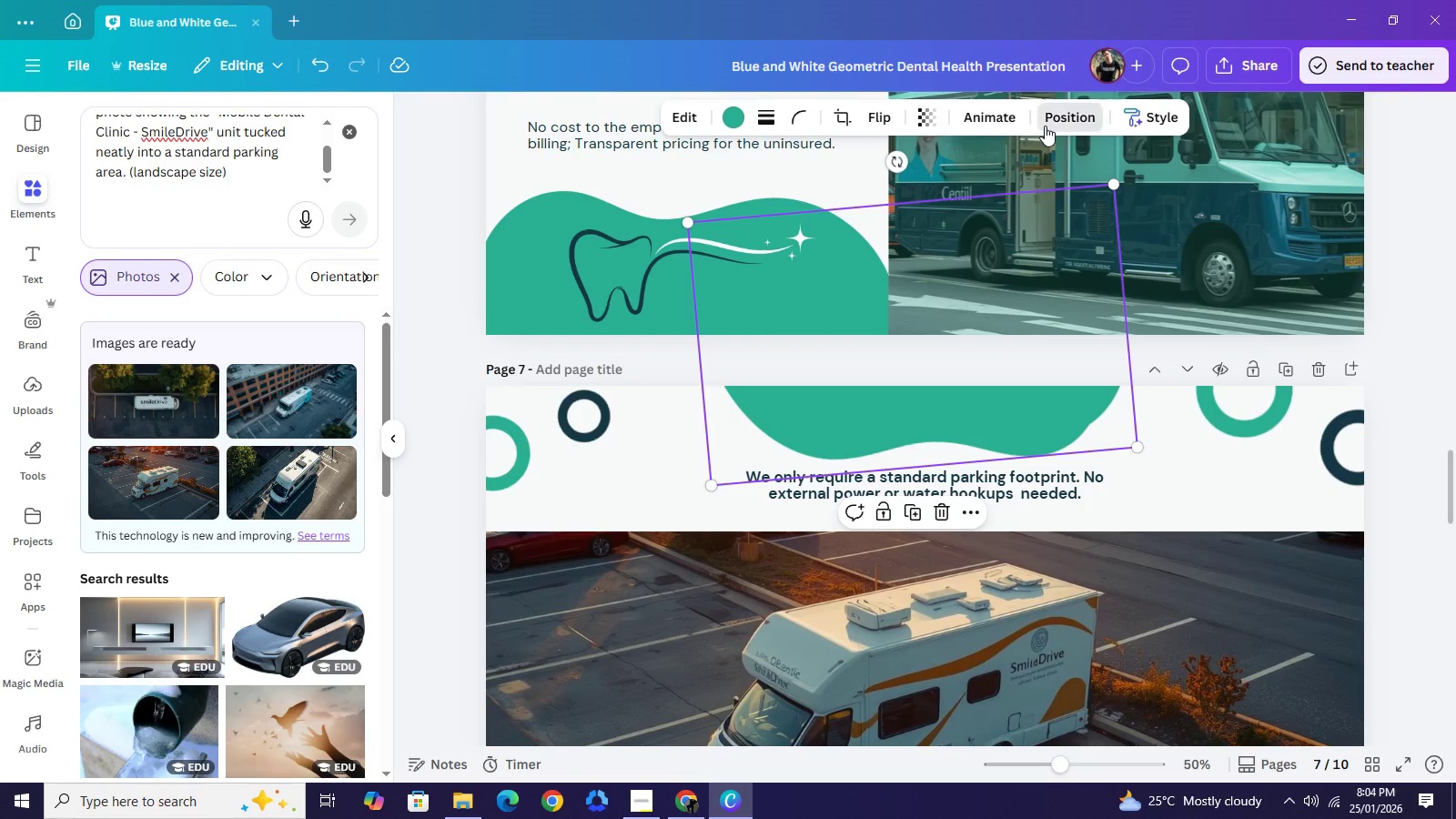 
left_click([1045, 126])
 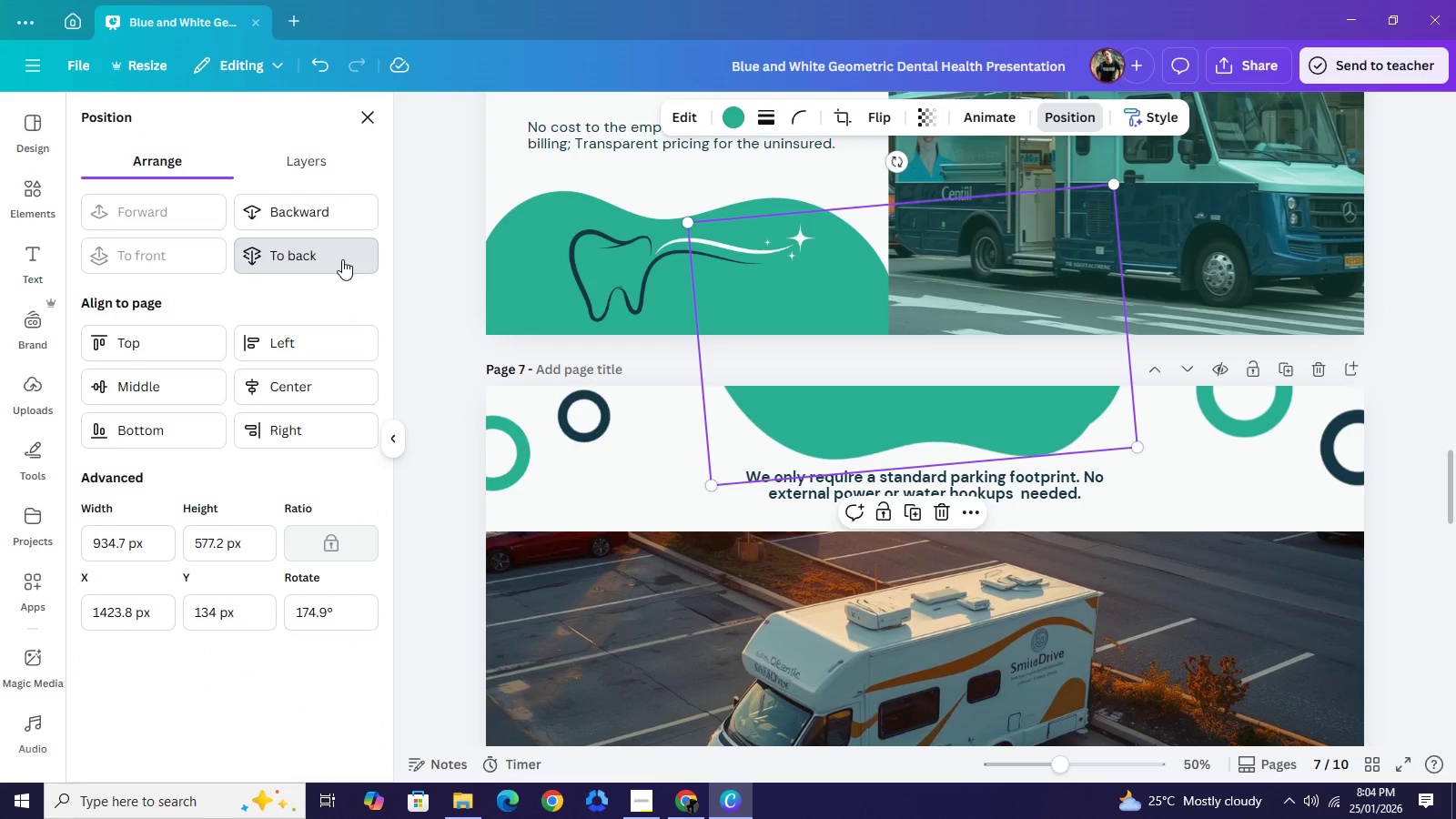 
double_click([342, 259])
 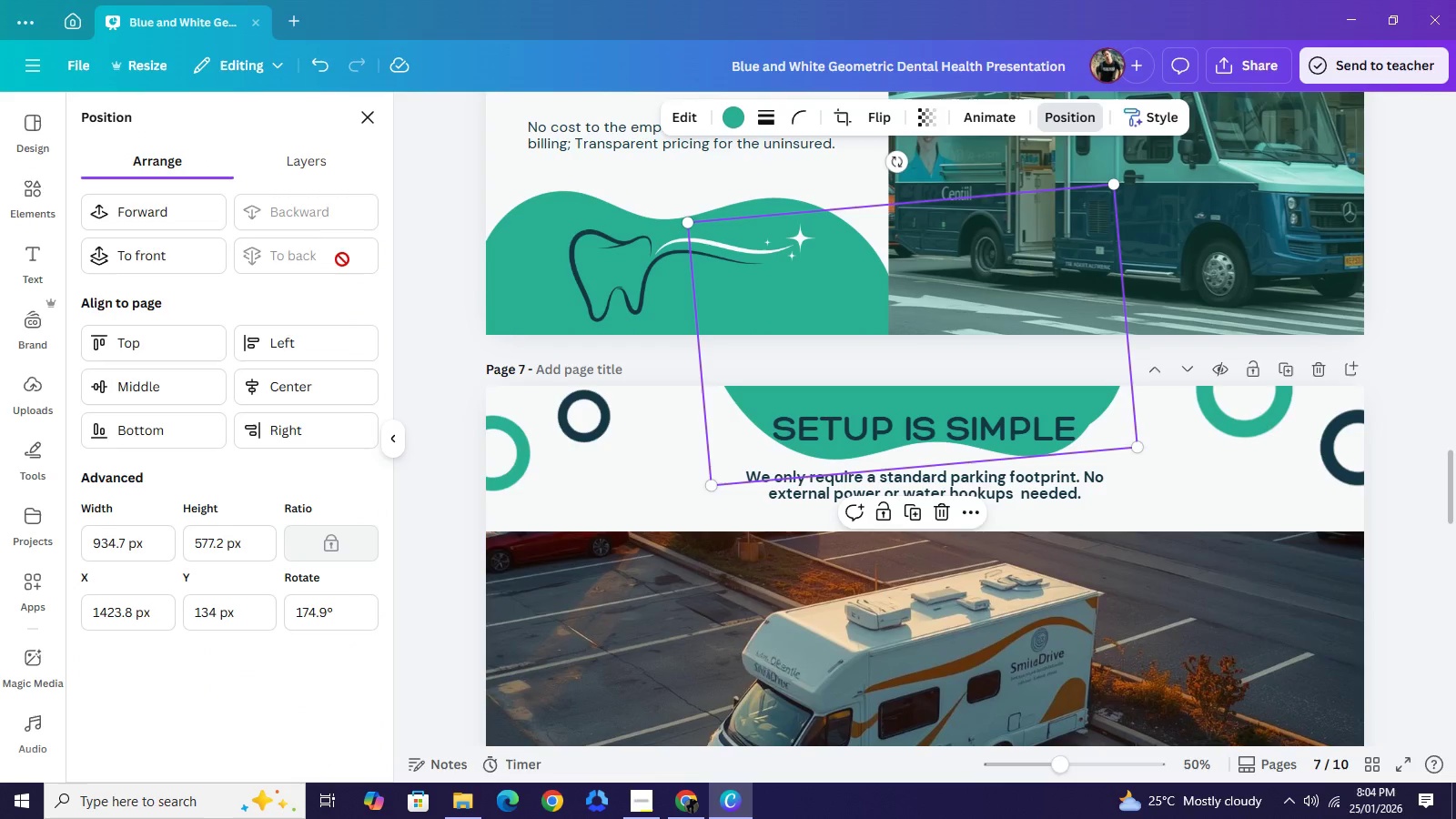 
triple_click([342, 259])
 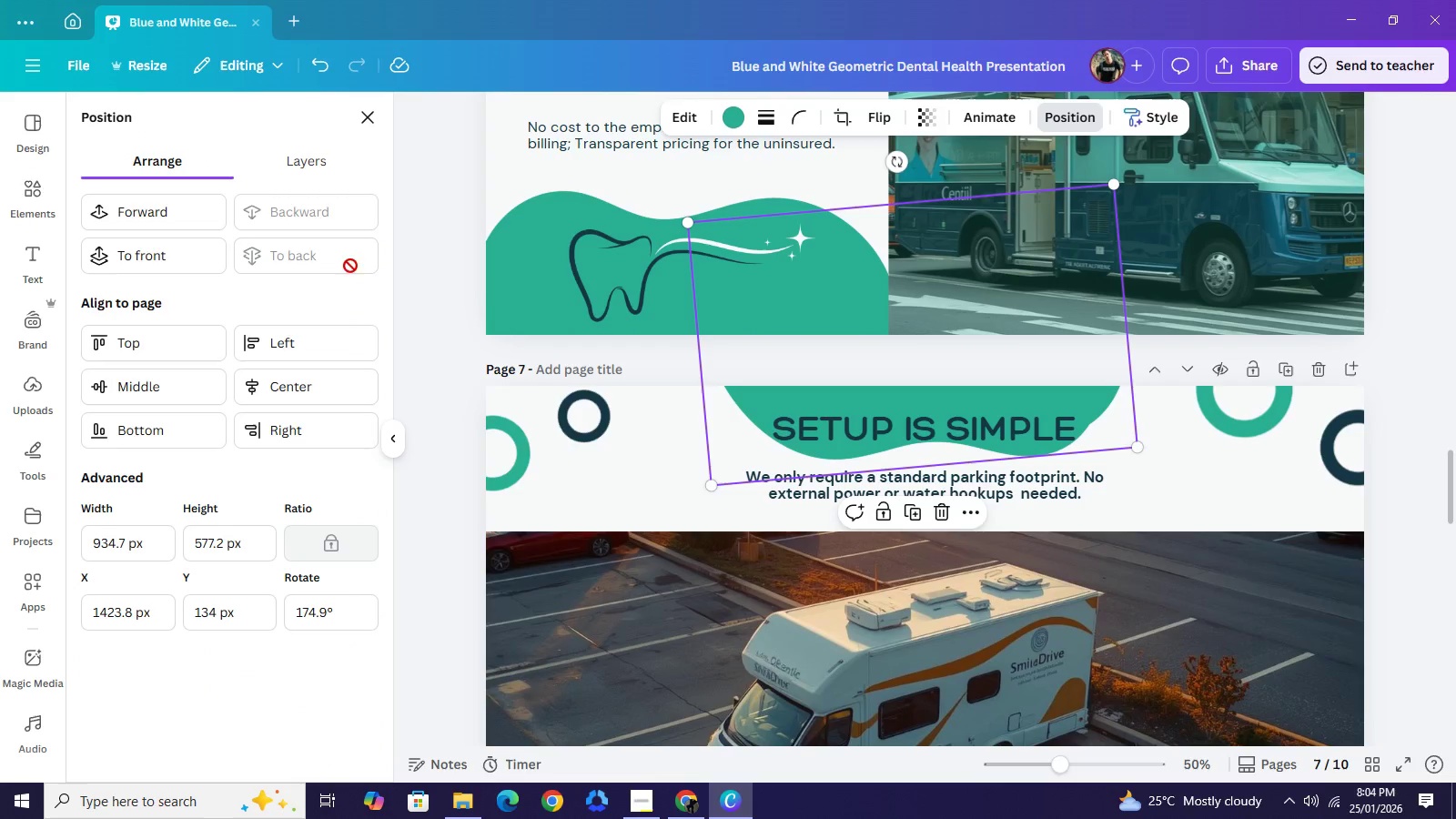 
triple_click([342, 259])
 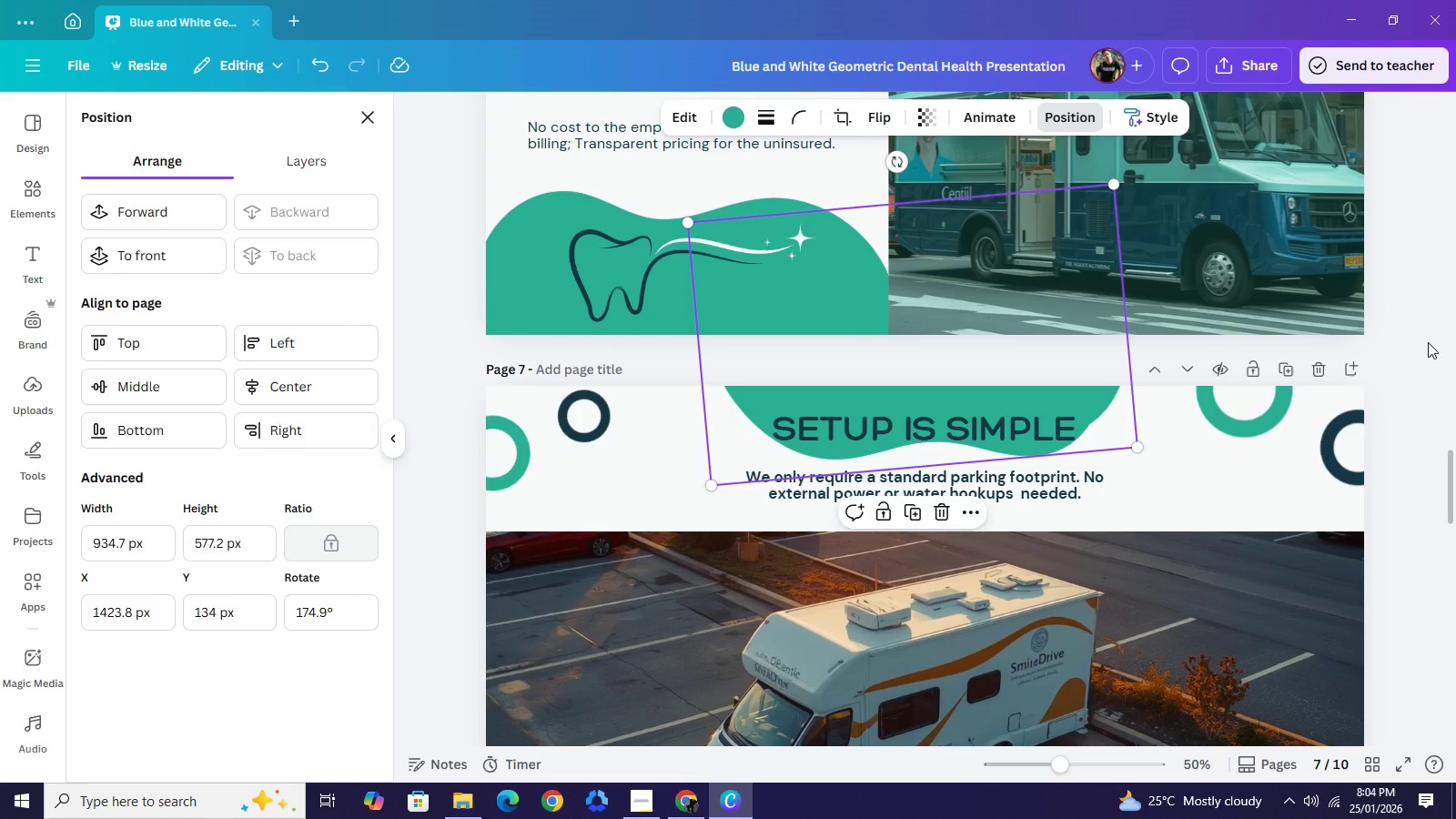 
left_click([1428, 342])
 